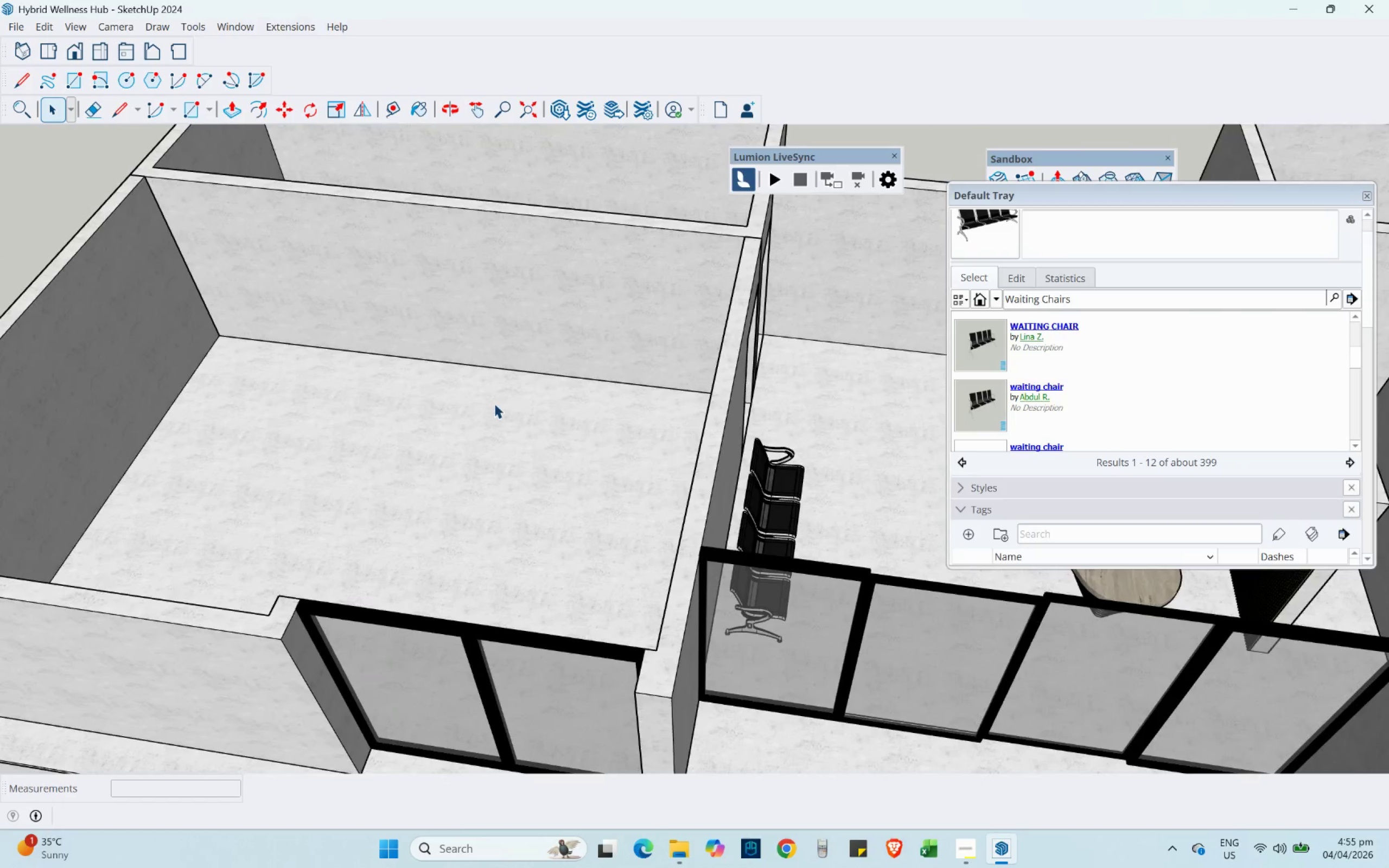 
hold_key(key=ShiftLeft, duration=0.33)
 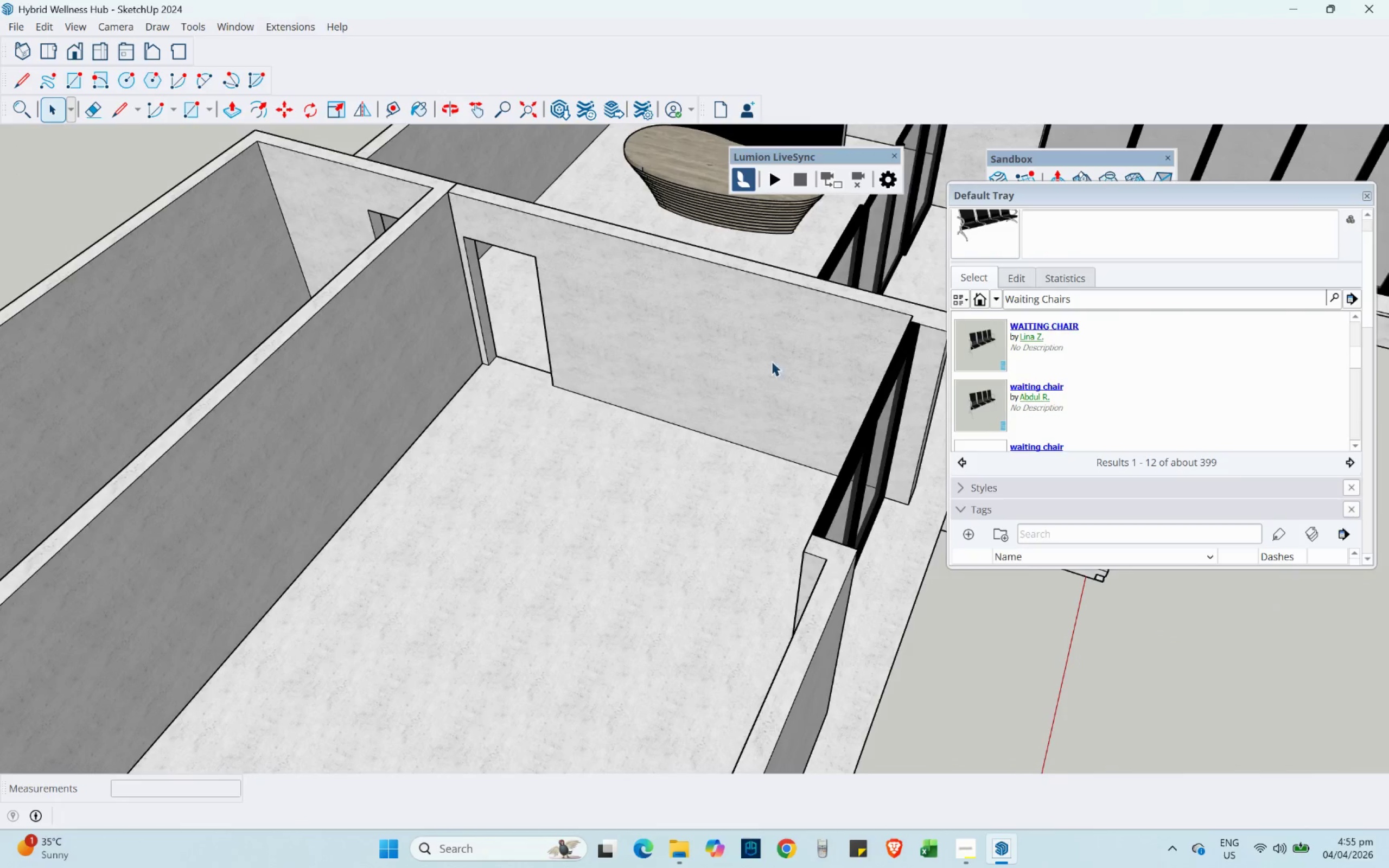 
scroll: coordinate [1178, 319], scroll_direction: up, amount: 3.0
 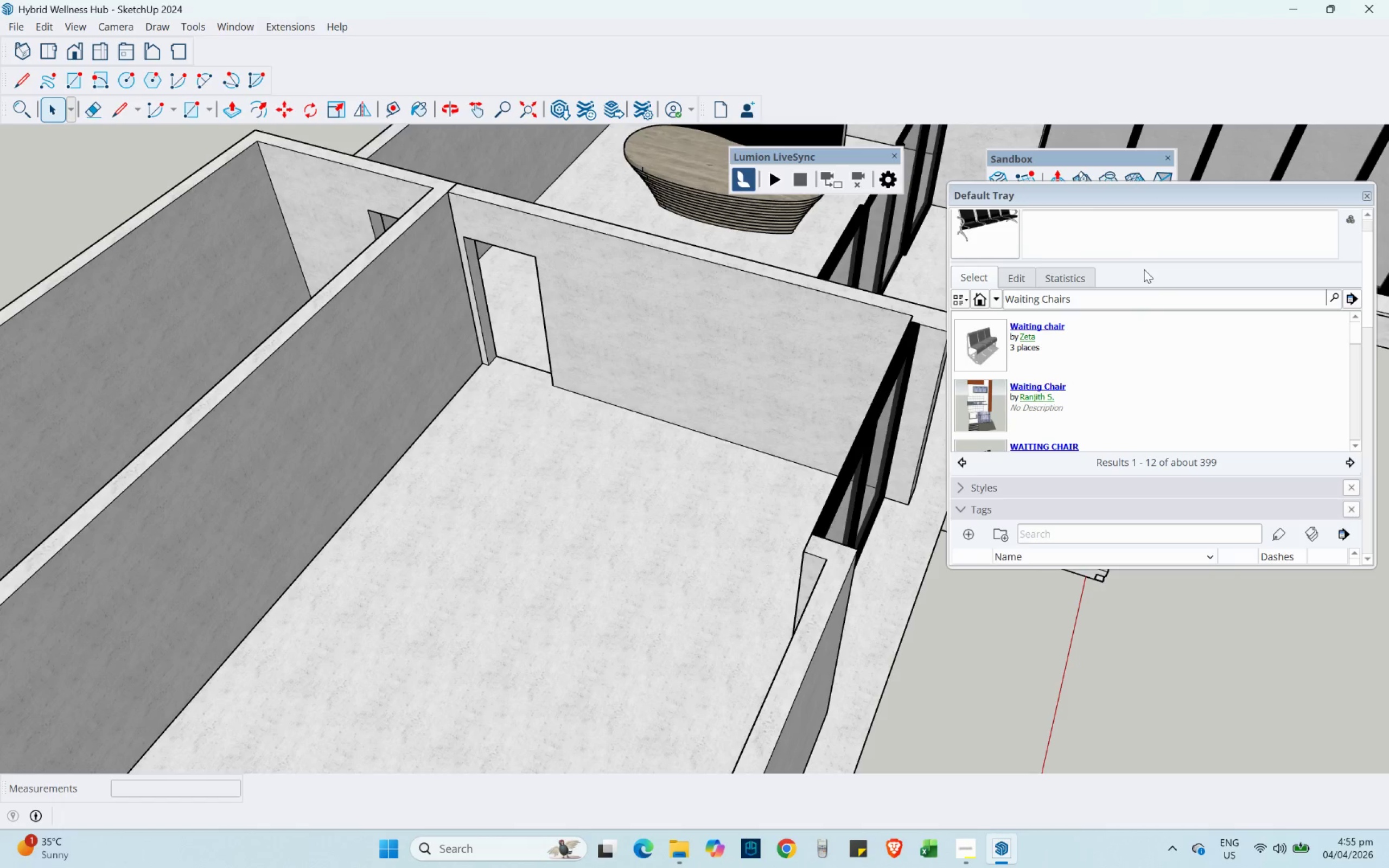 
scroll: coordinate [494, 455], scroll_direction: down, amount: 3.0
 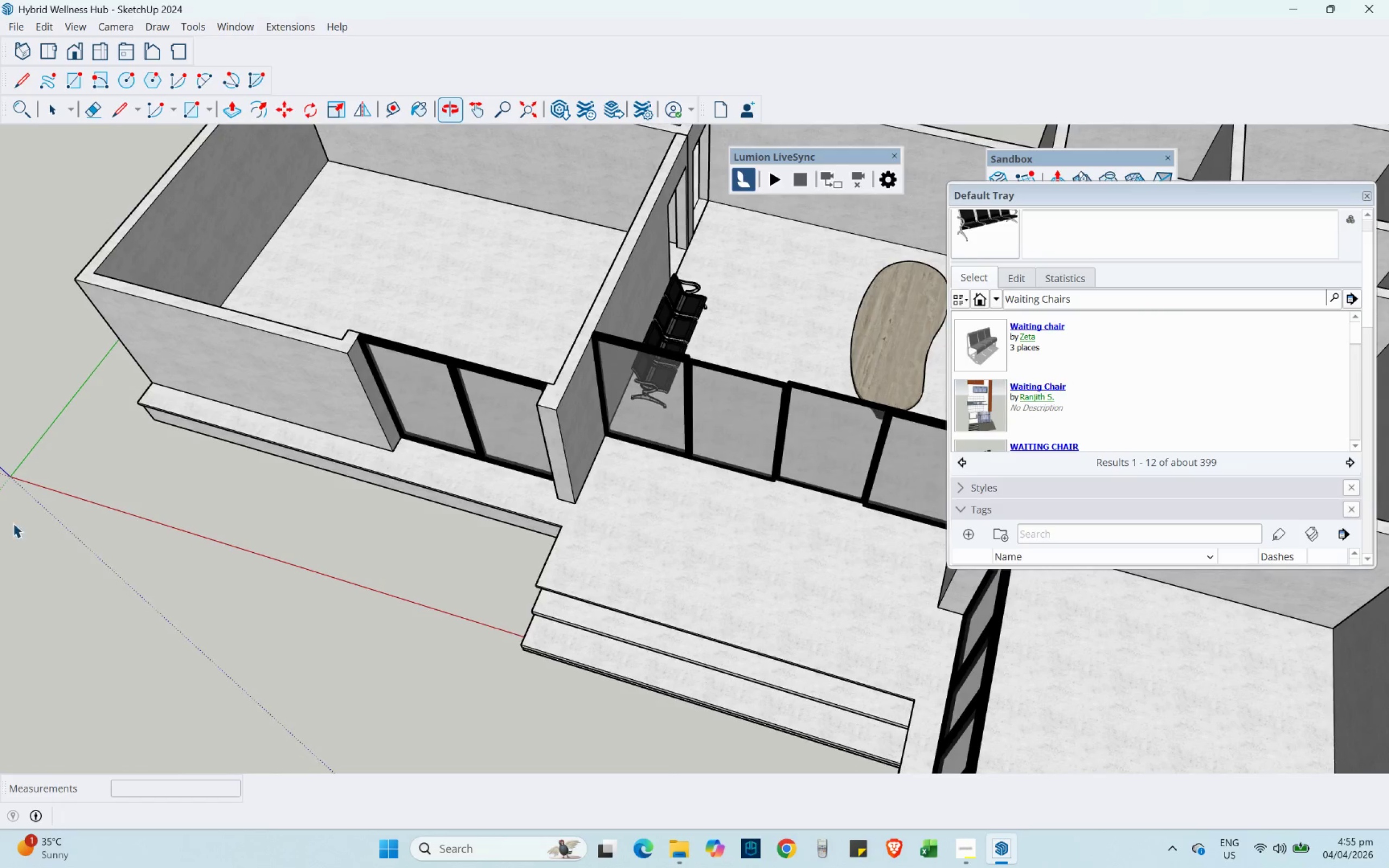 
hold_key(key=ShiftLeft, duration=0.55)
 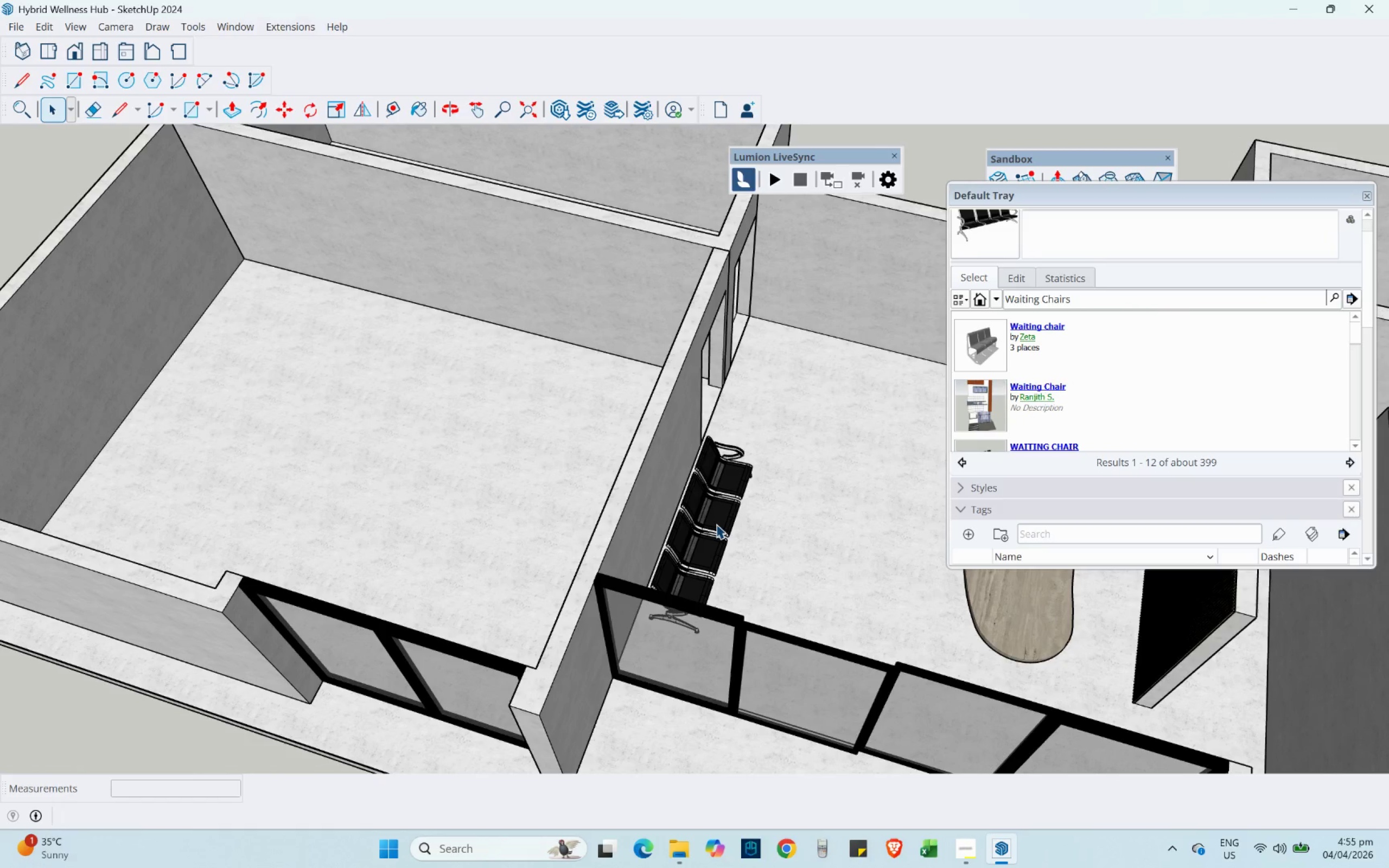 
scroll: coordinate [706, 285], scroll_direction: up, amount: 3.0
 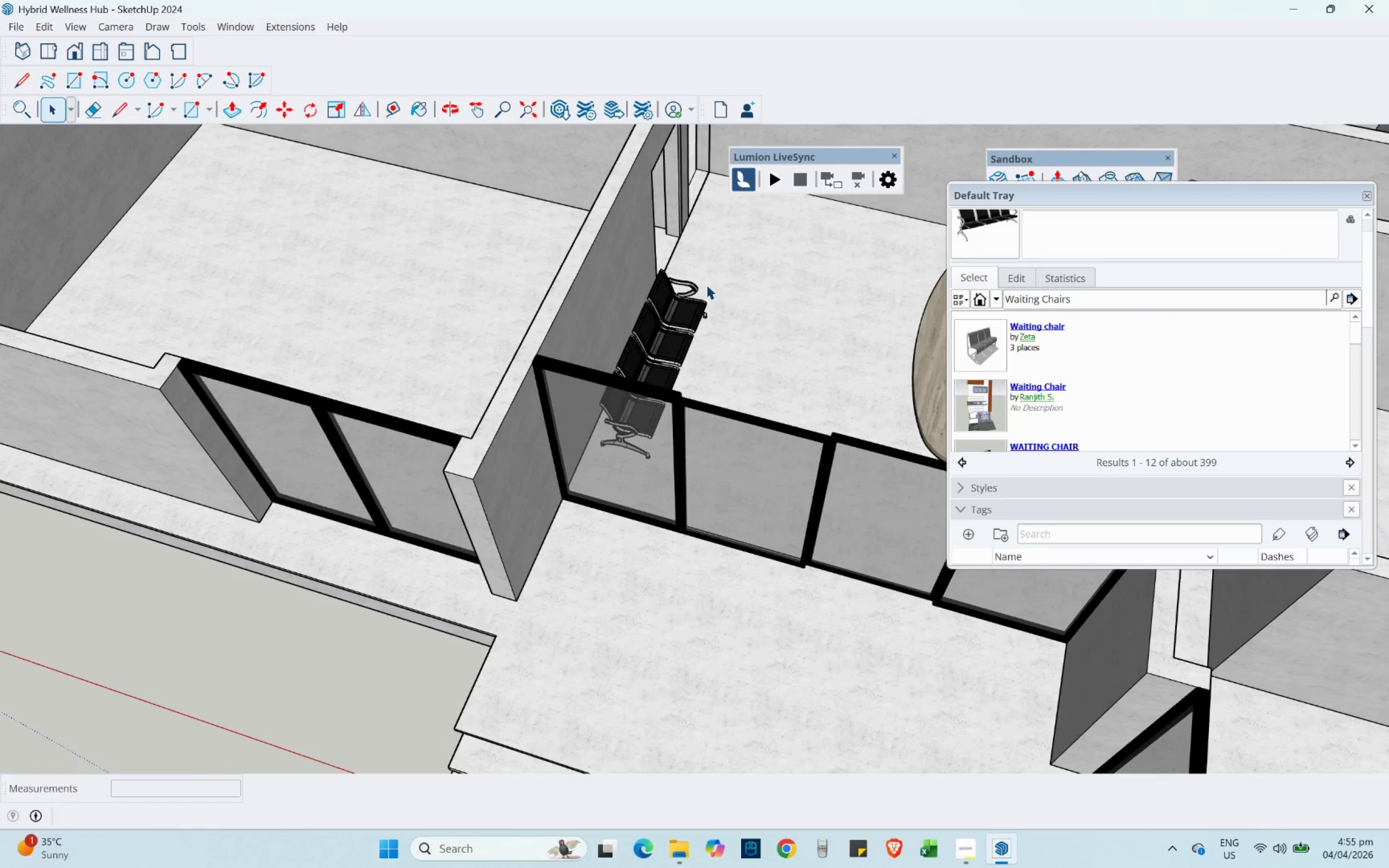 
hold_key(key=ShiftLeft, duration=11.5)
left_click([716, 524])
 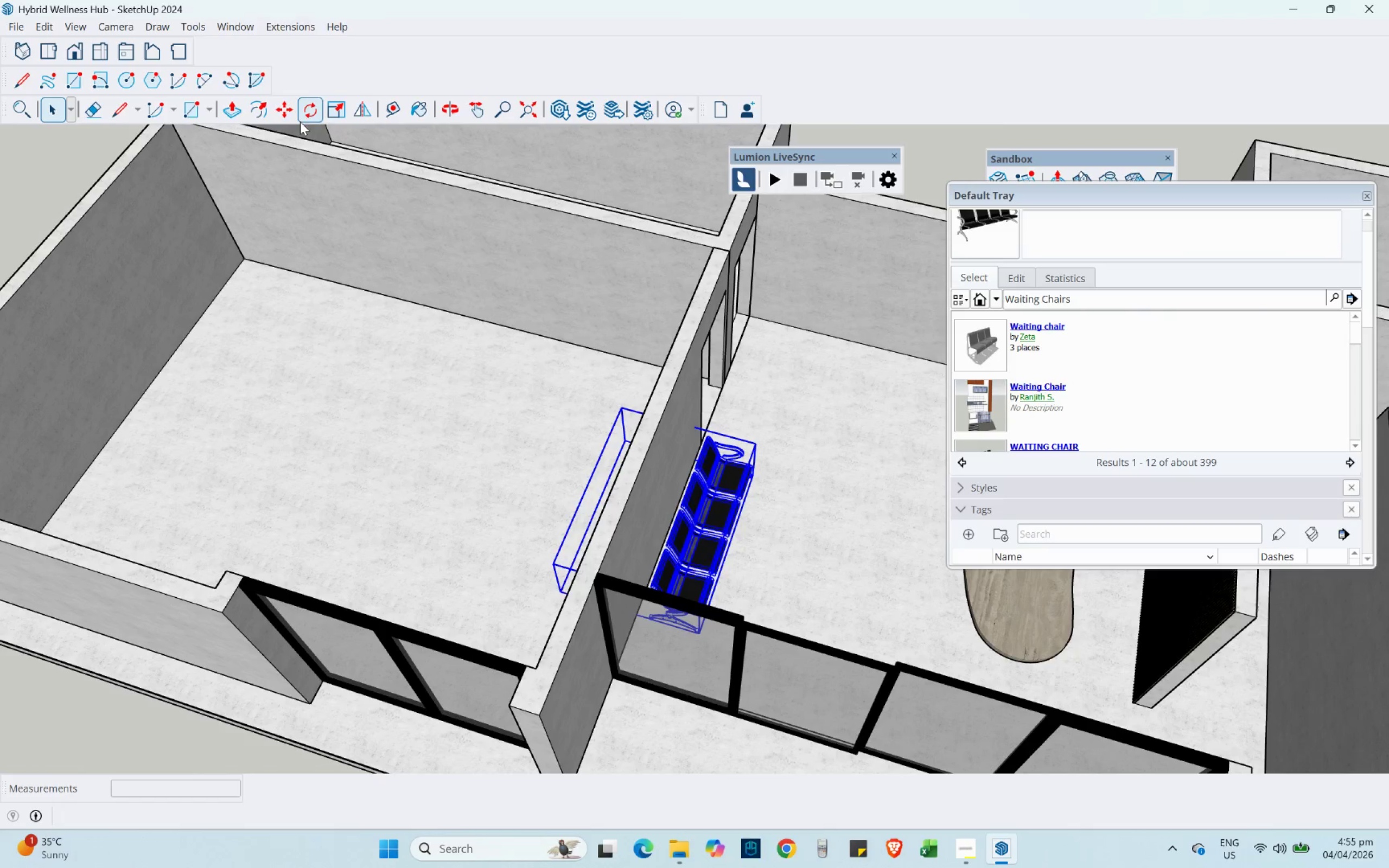 
key(Control+ControlLeft)
 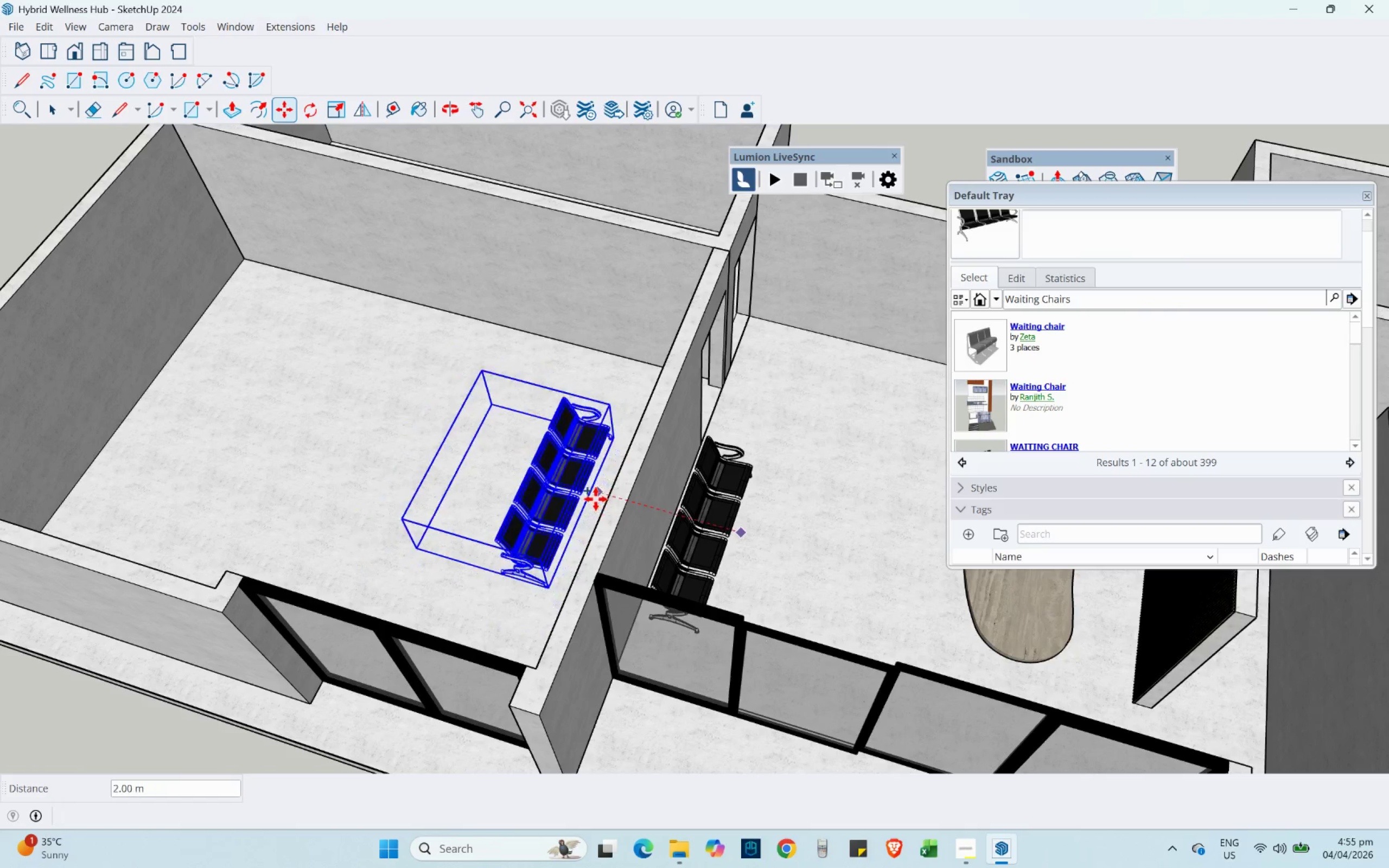 
left_click([575, 488])
 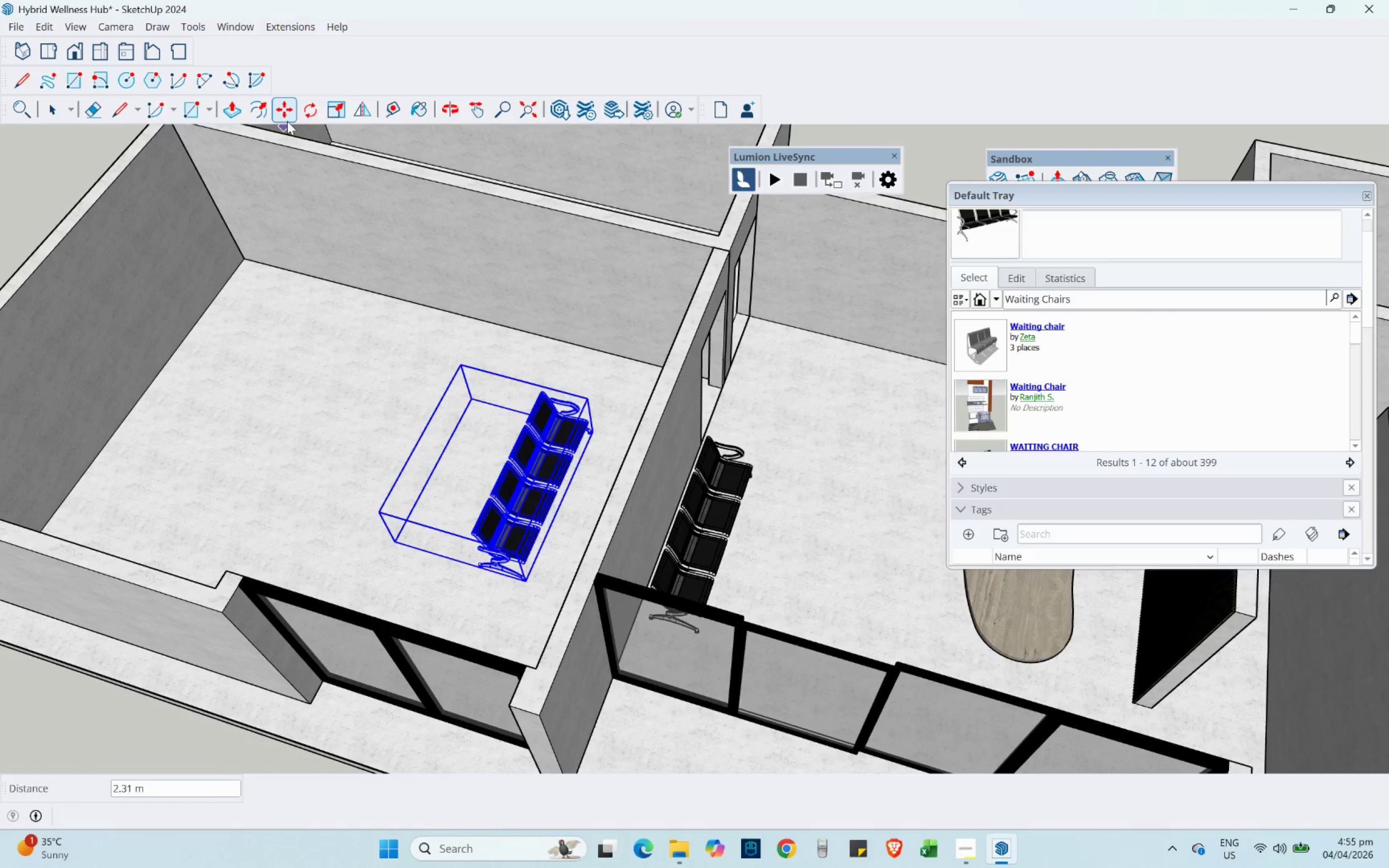 
left_click([300, 103])
 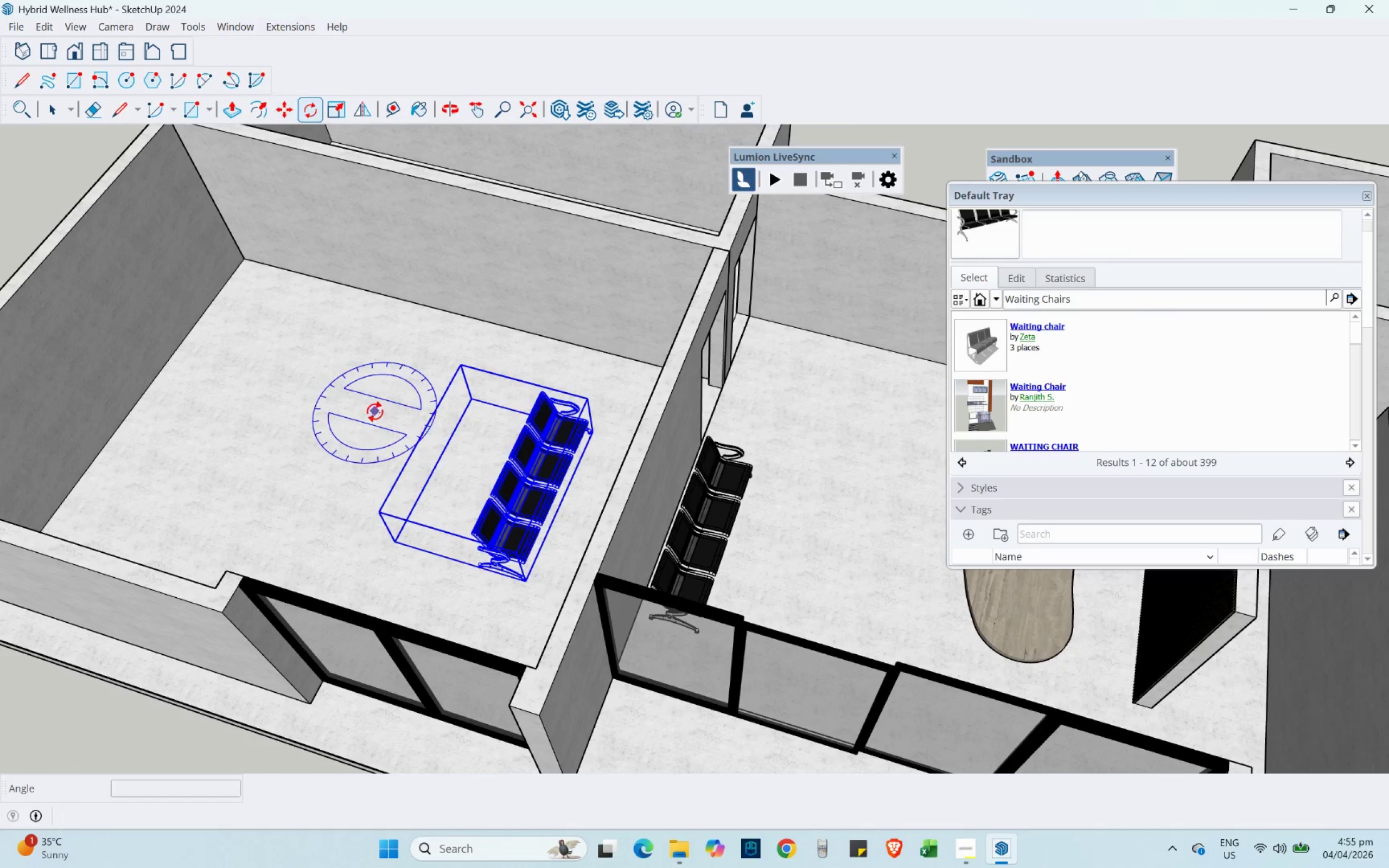 
left_click([374, 415])
 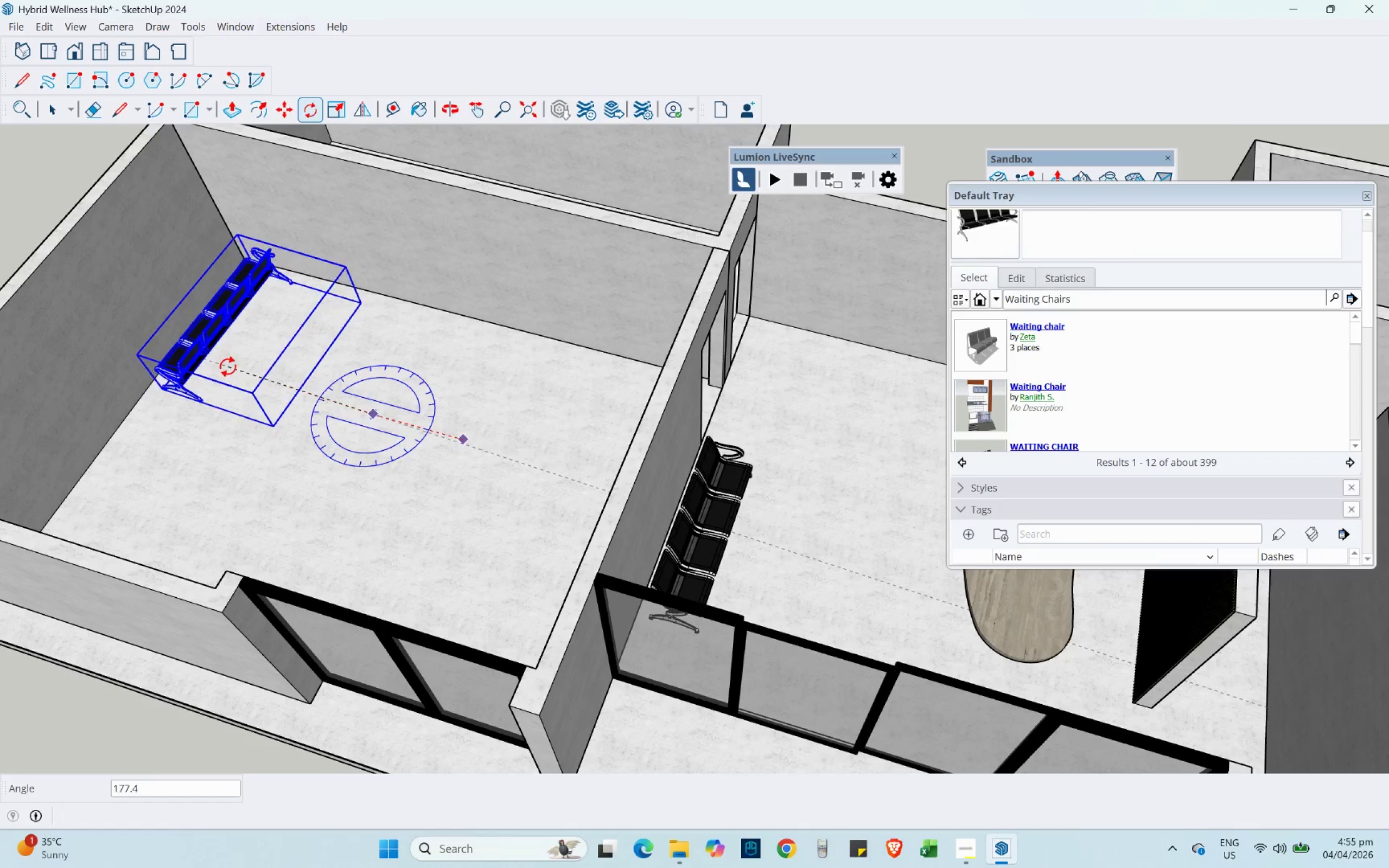 
left_click([222, 372])
 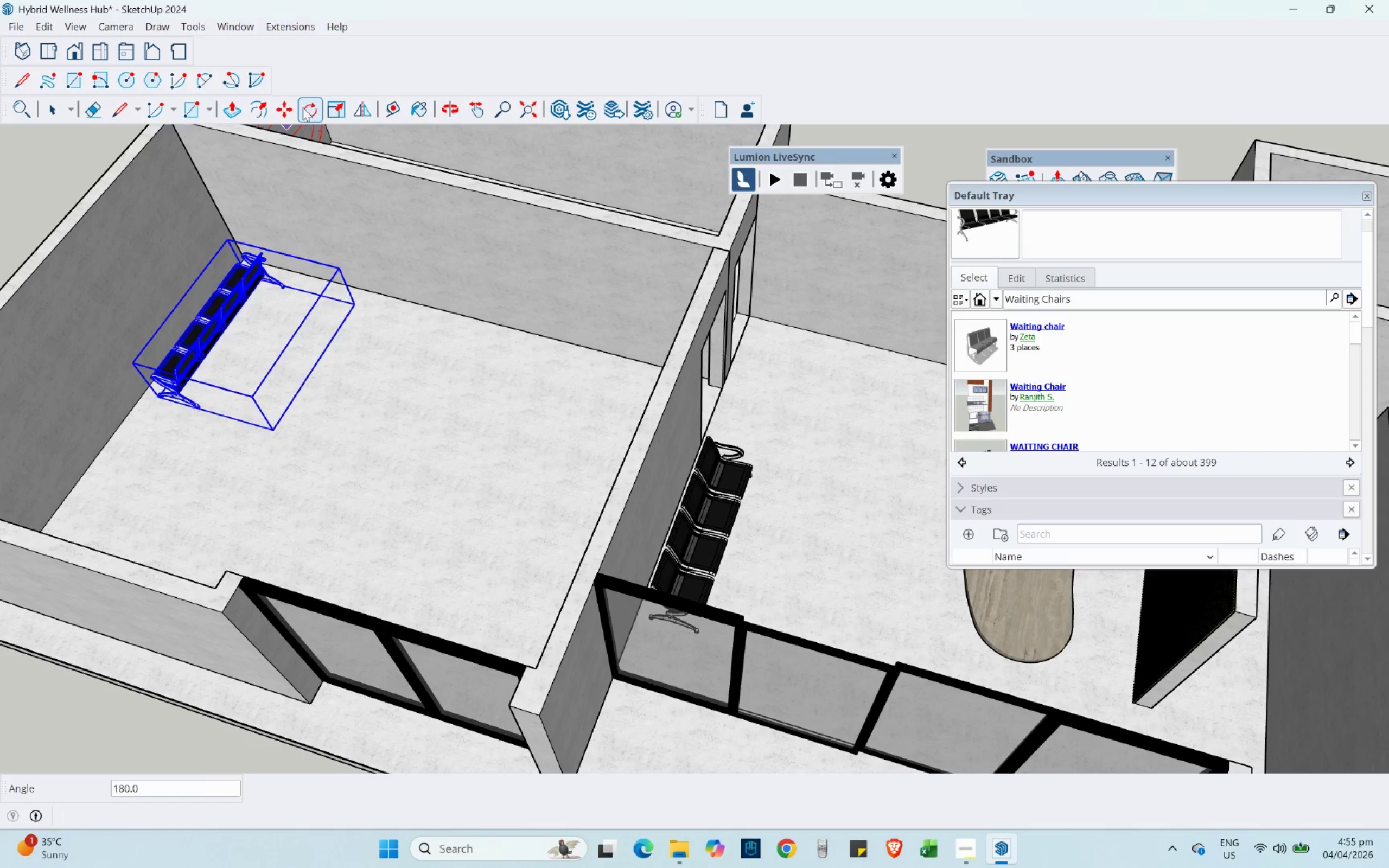 
left_click([288, 98])
 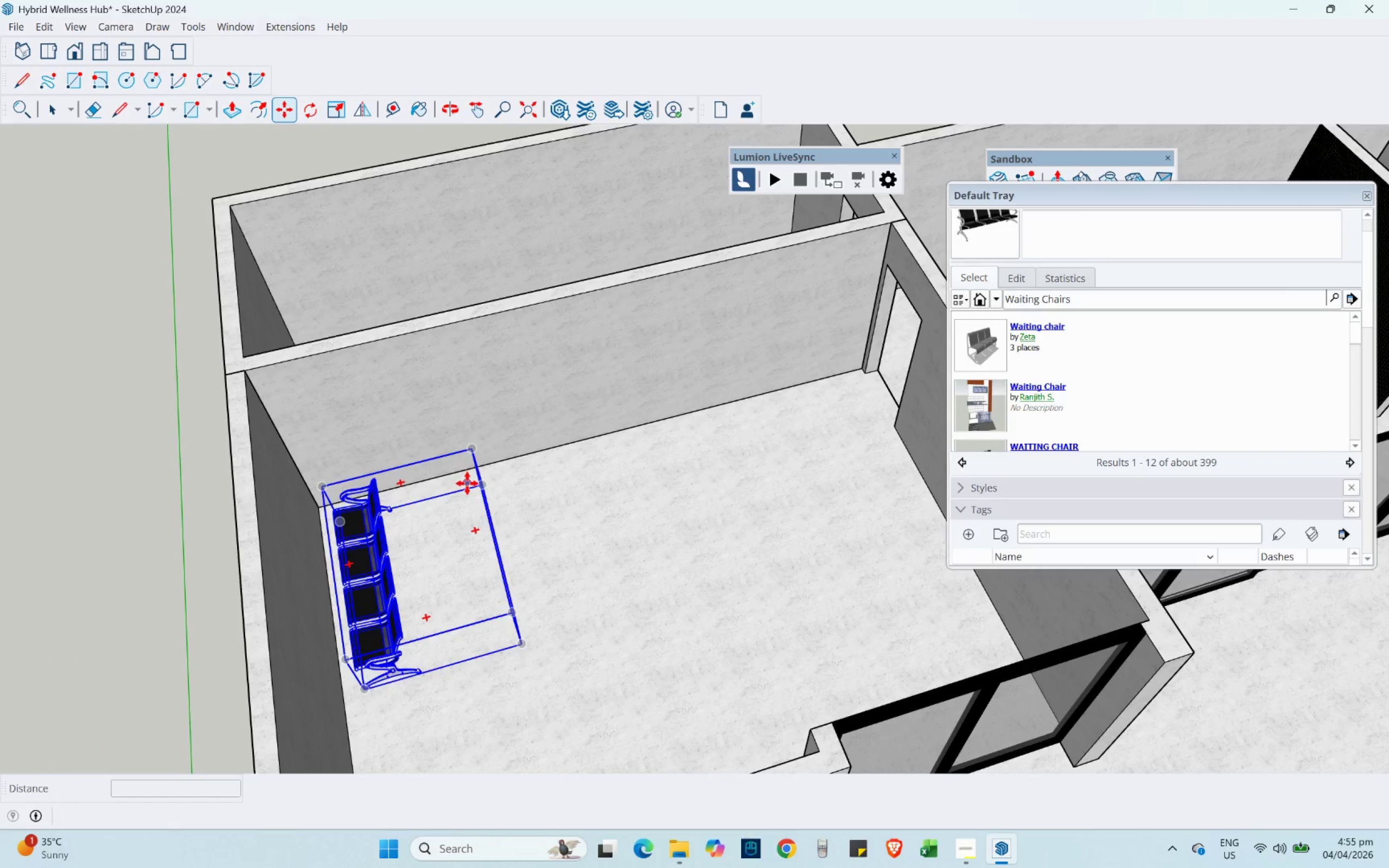 
left_click([469, 485])
 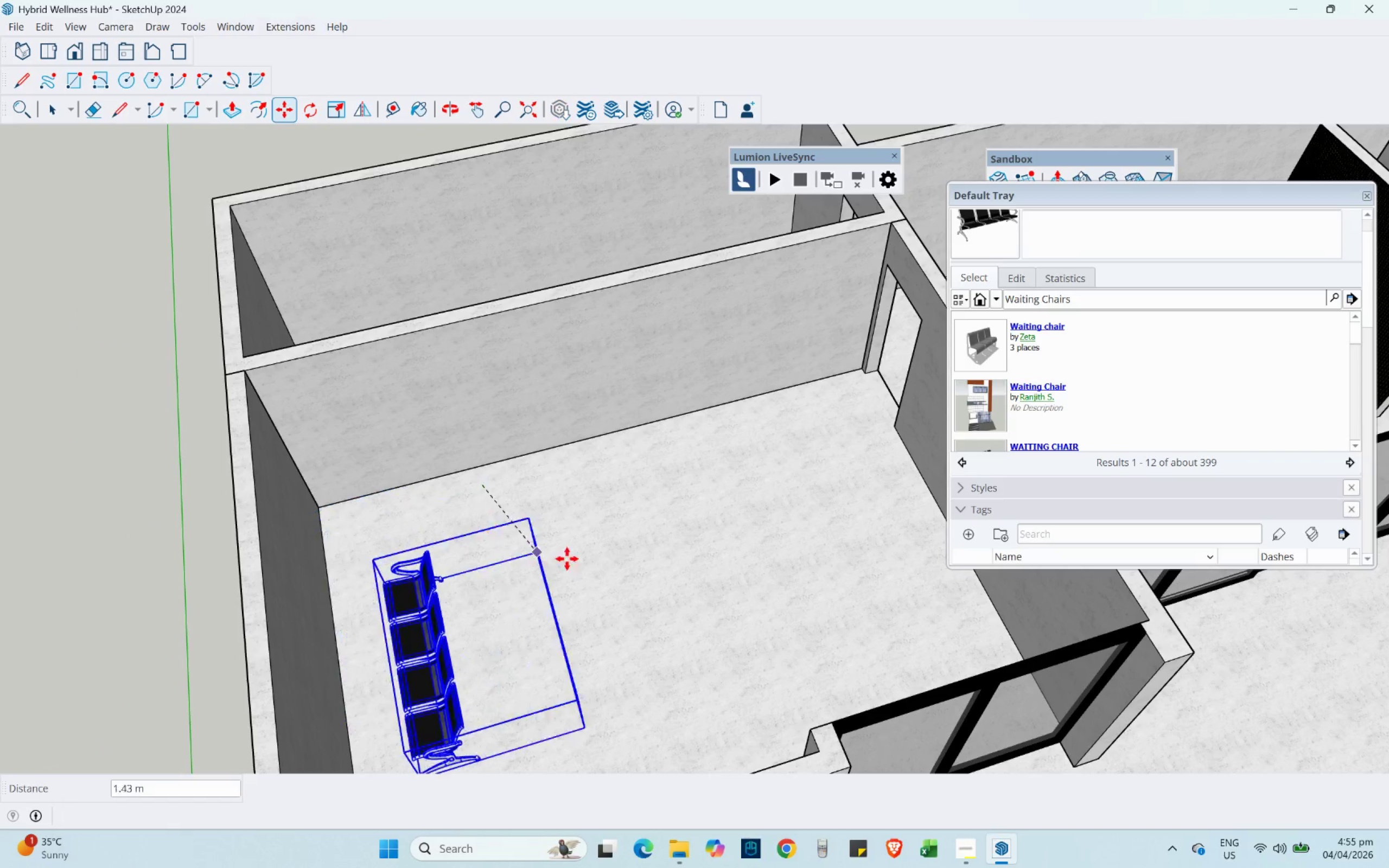 
key(Shift+ShiftLeft)
 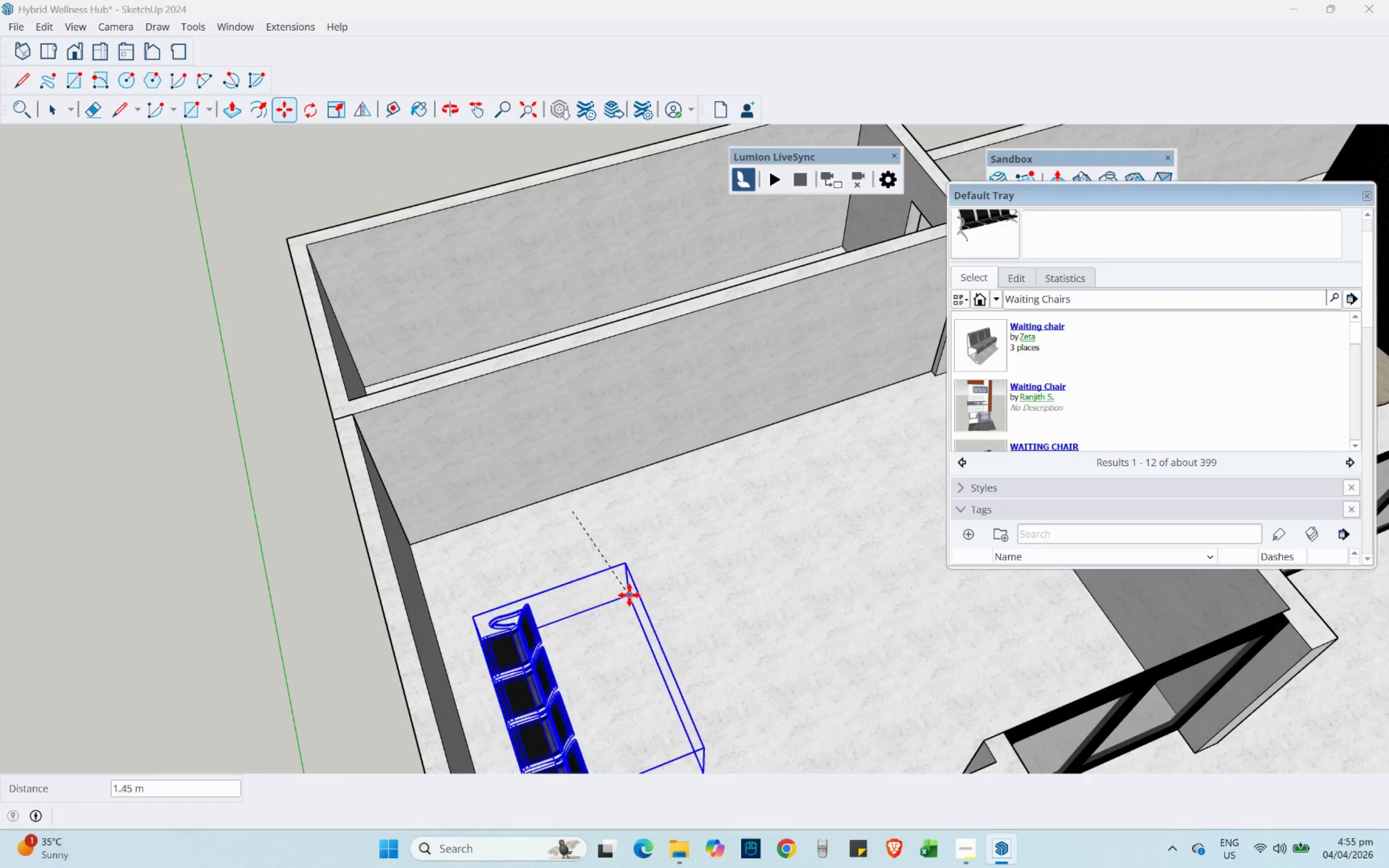 
hold_key(key=ShiftLeft, duration=0.34)
 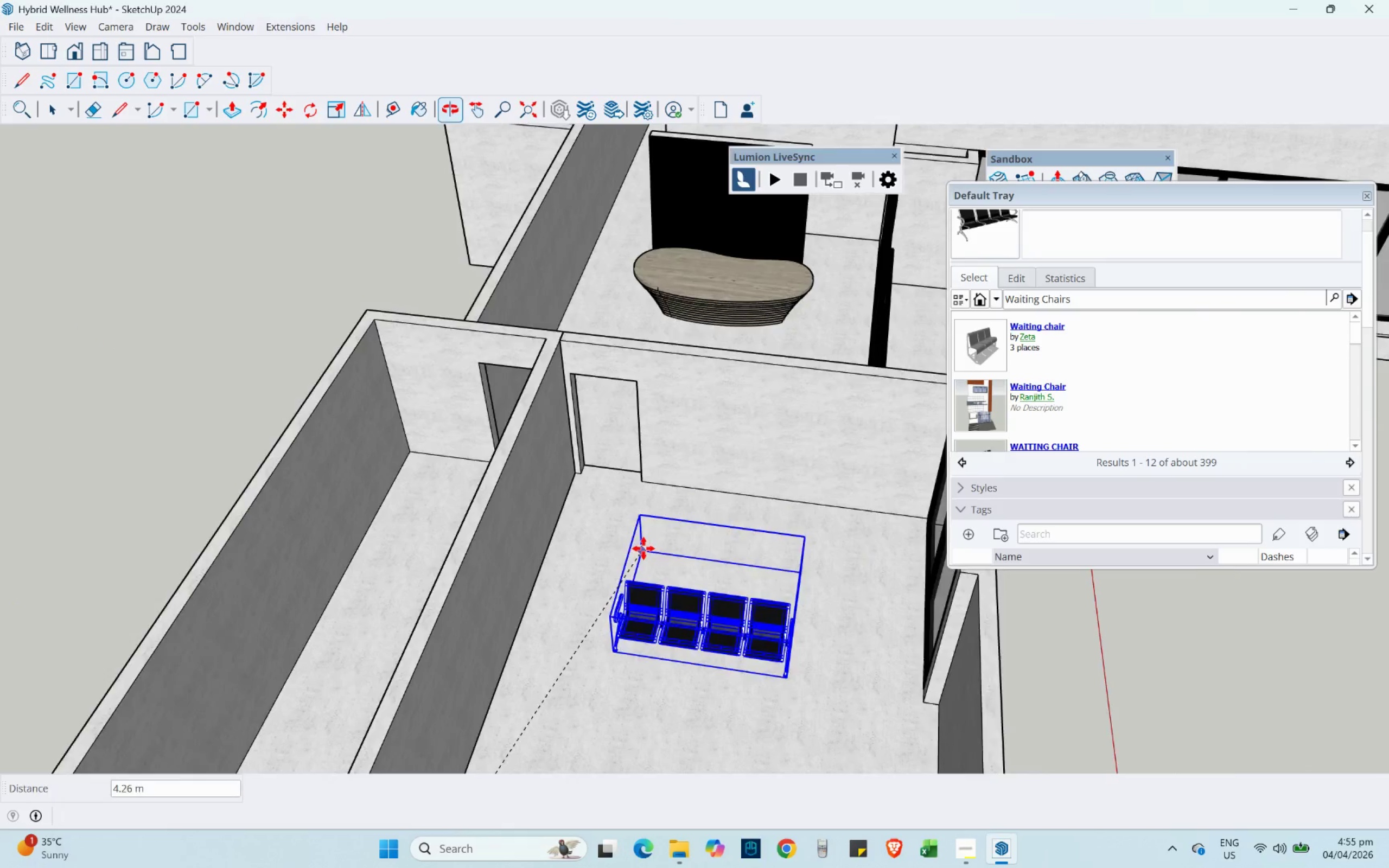 
scroll: coordinate [648, 533], scroll_direction: up, amount: 4.0
 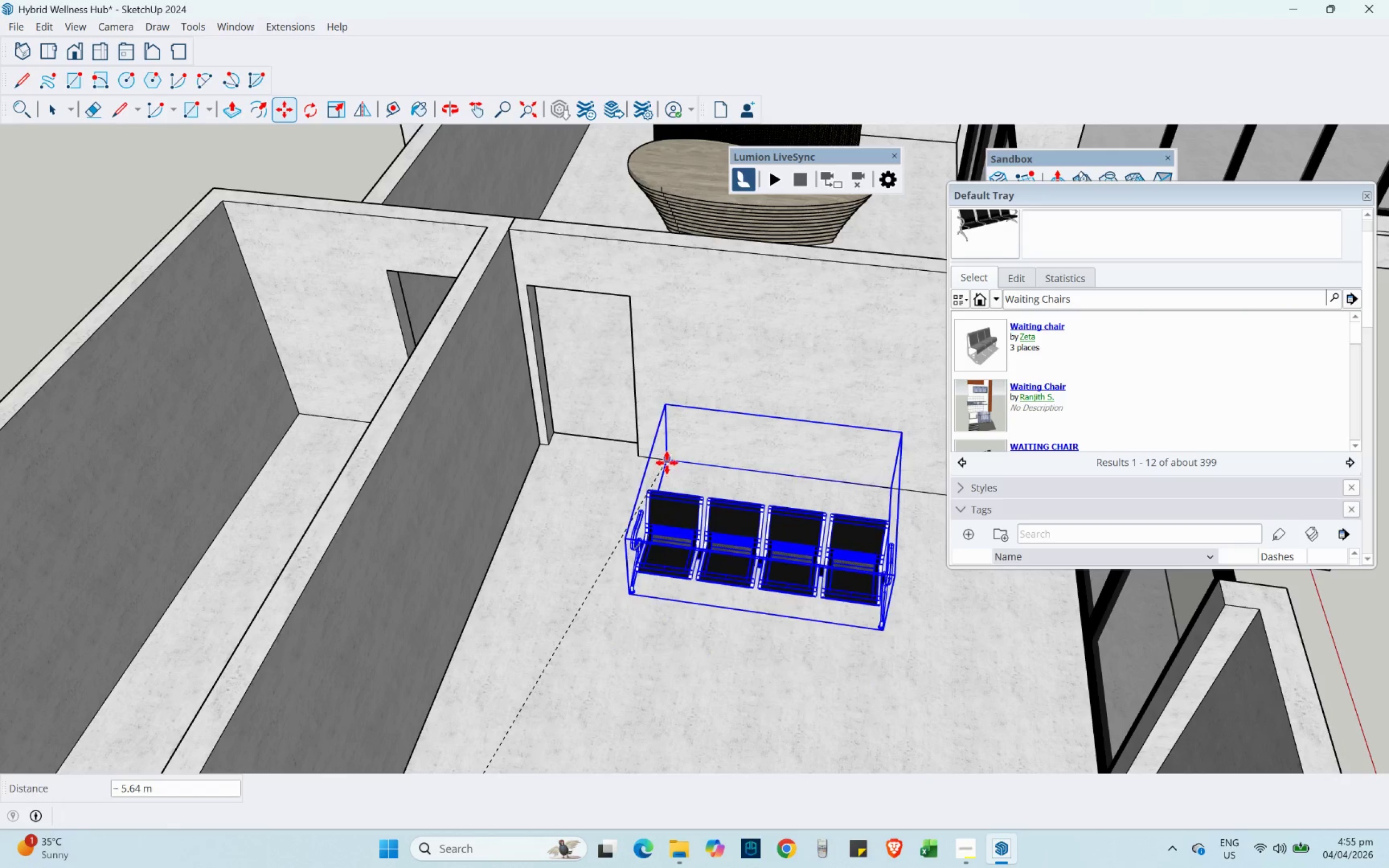 
left_click([667, 461])
 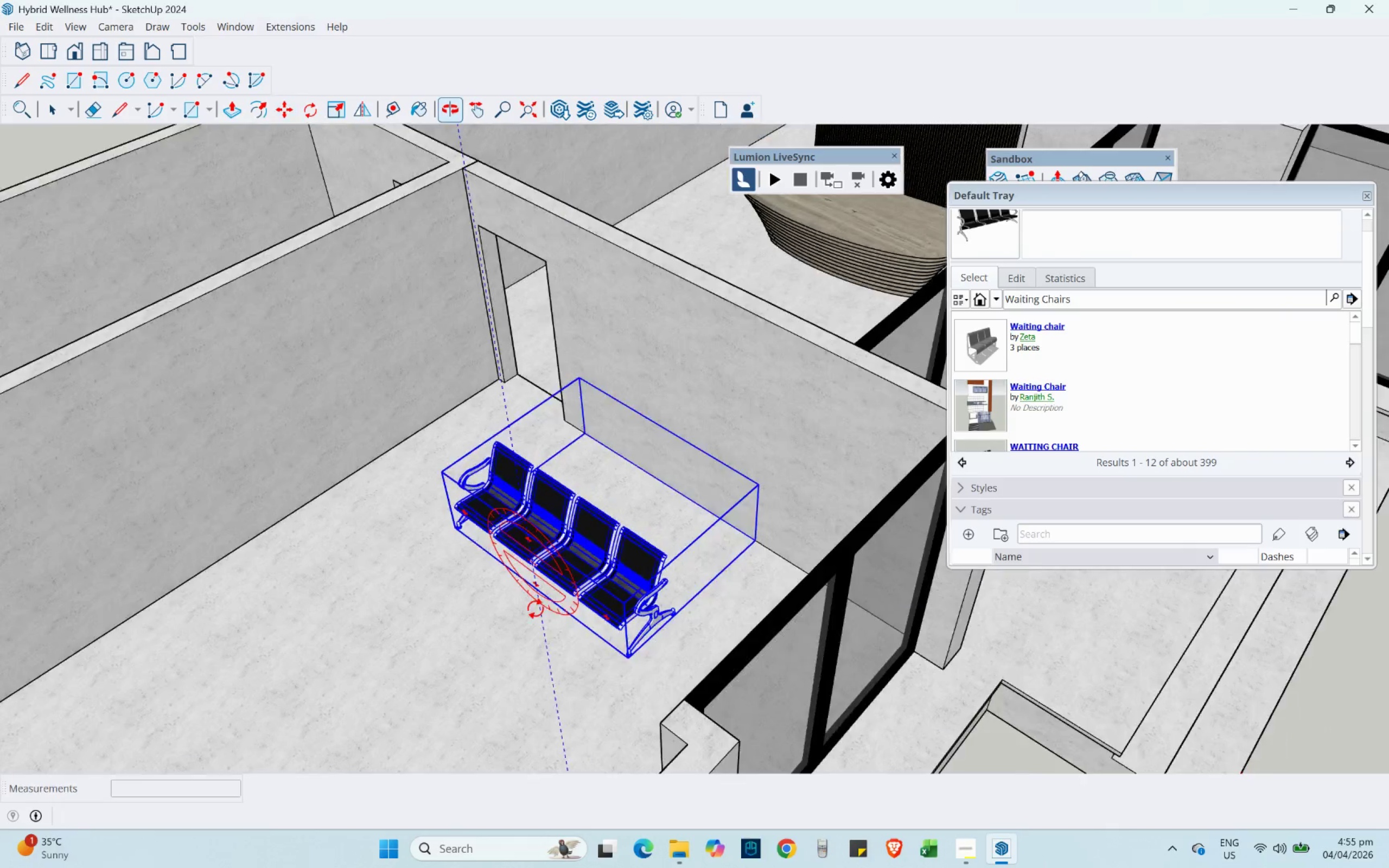 
left_click([624, 703])
 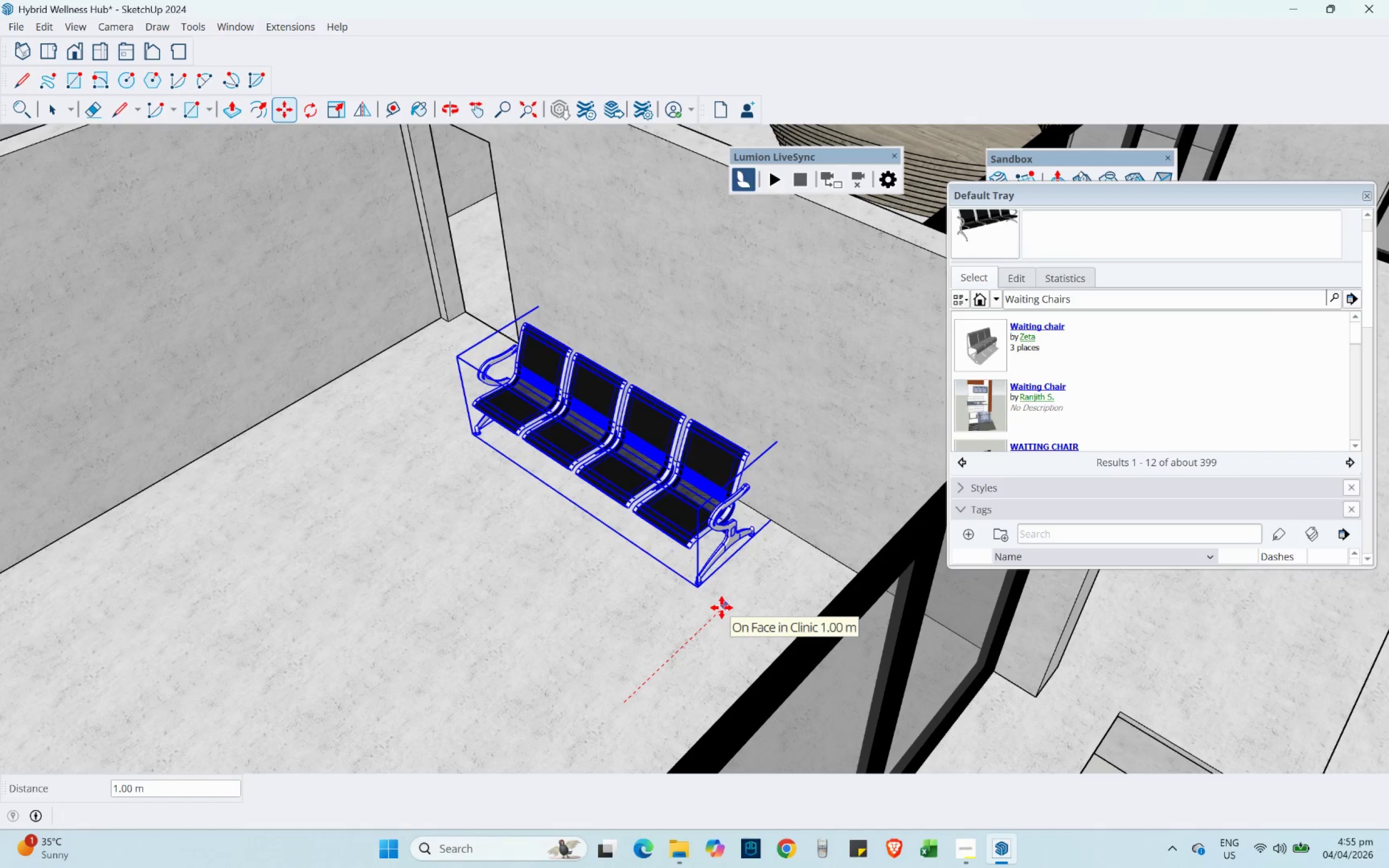 
scroll: coordinate [708, 601], scroll_direction: up, amount: 3.0
 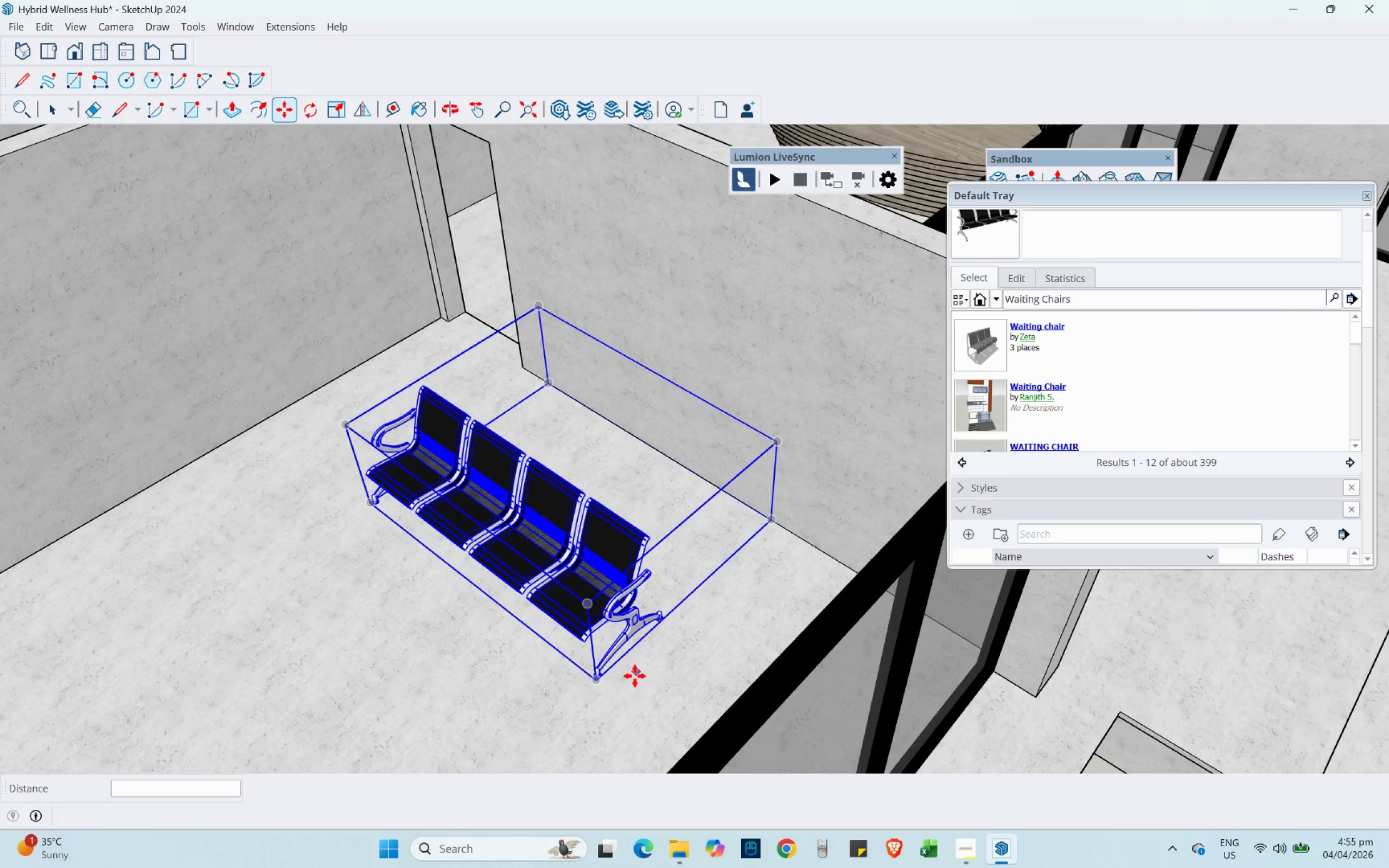 
left_click([737, 598])
 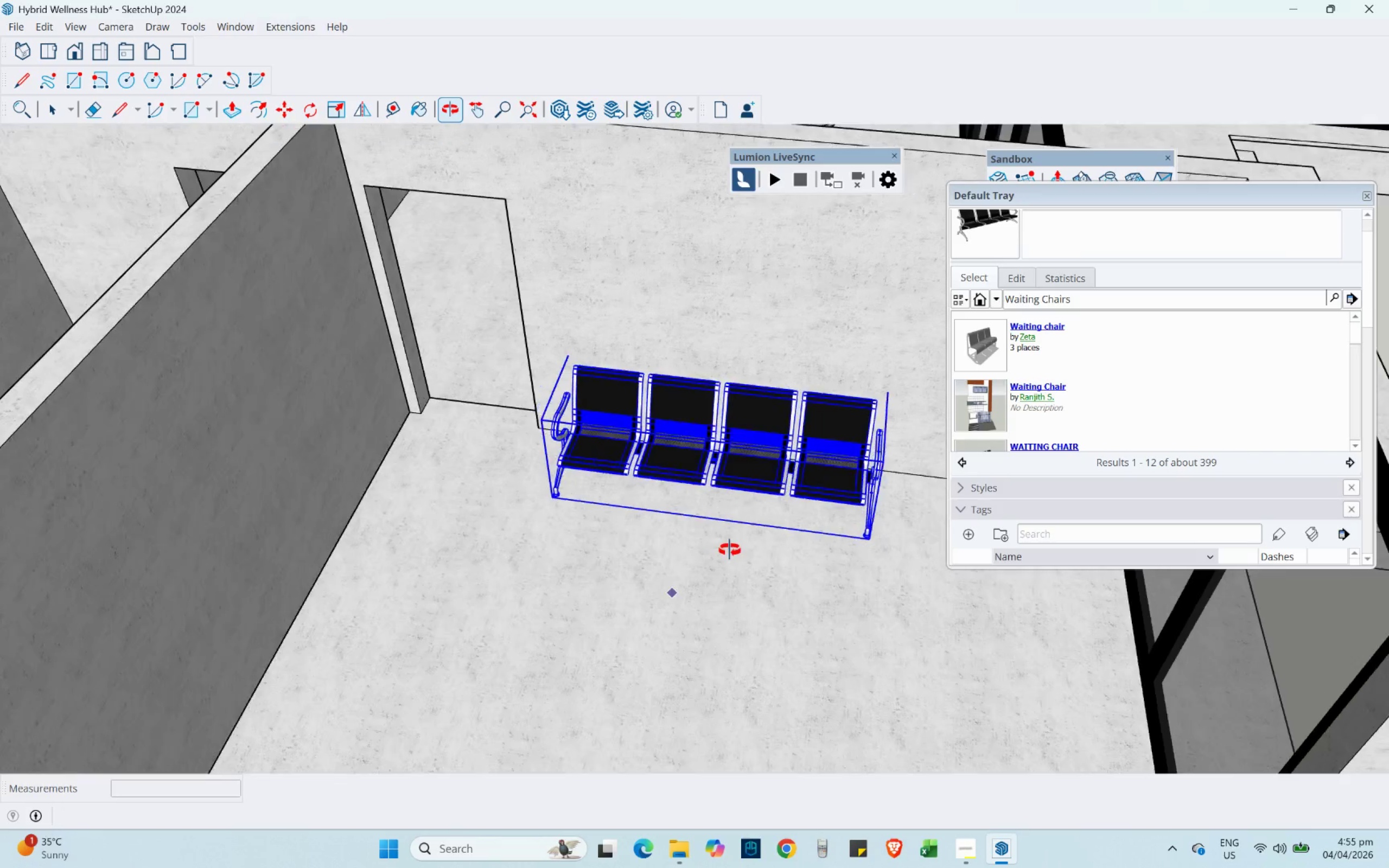 
hold_key(key=ShiftLeft, duration=0.64)
 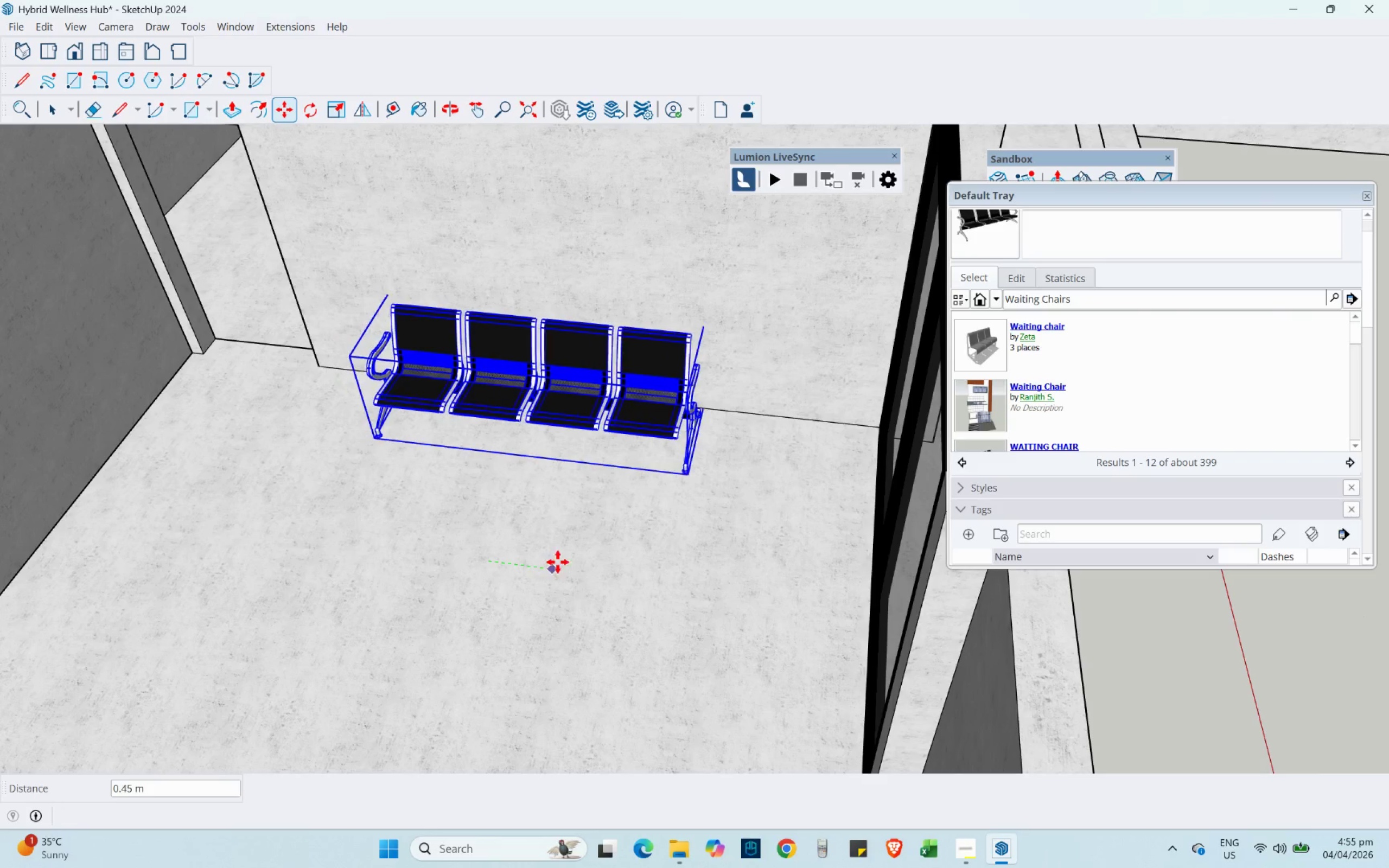 
hold_key(key=ShiftLeft, duration=7.05)
left_click([590, 564])
 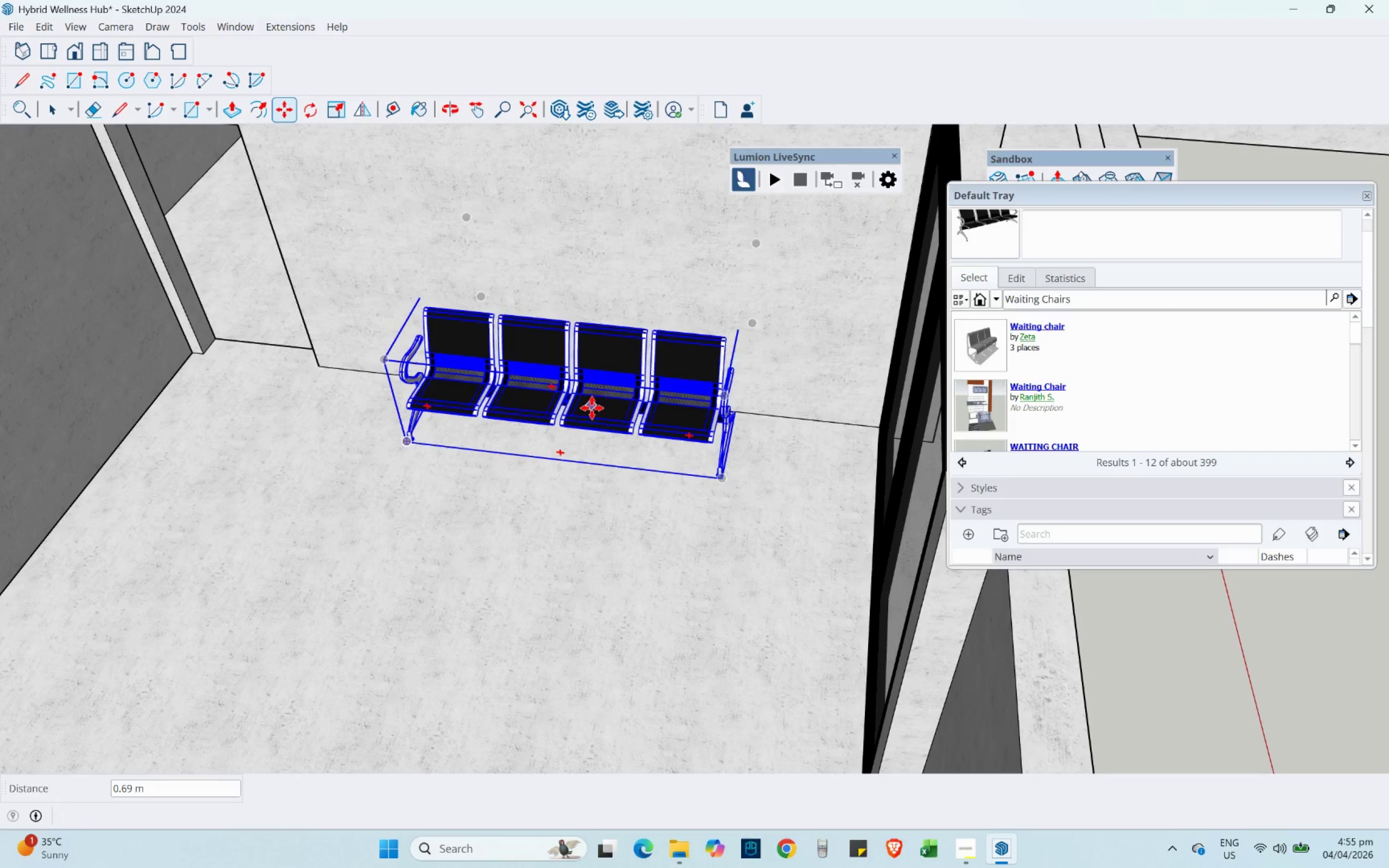 
key(Control+ControlLeft)
 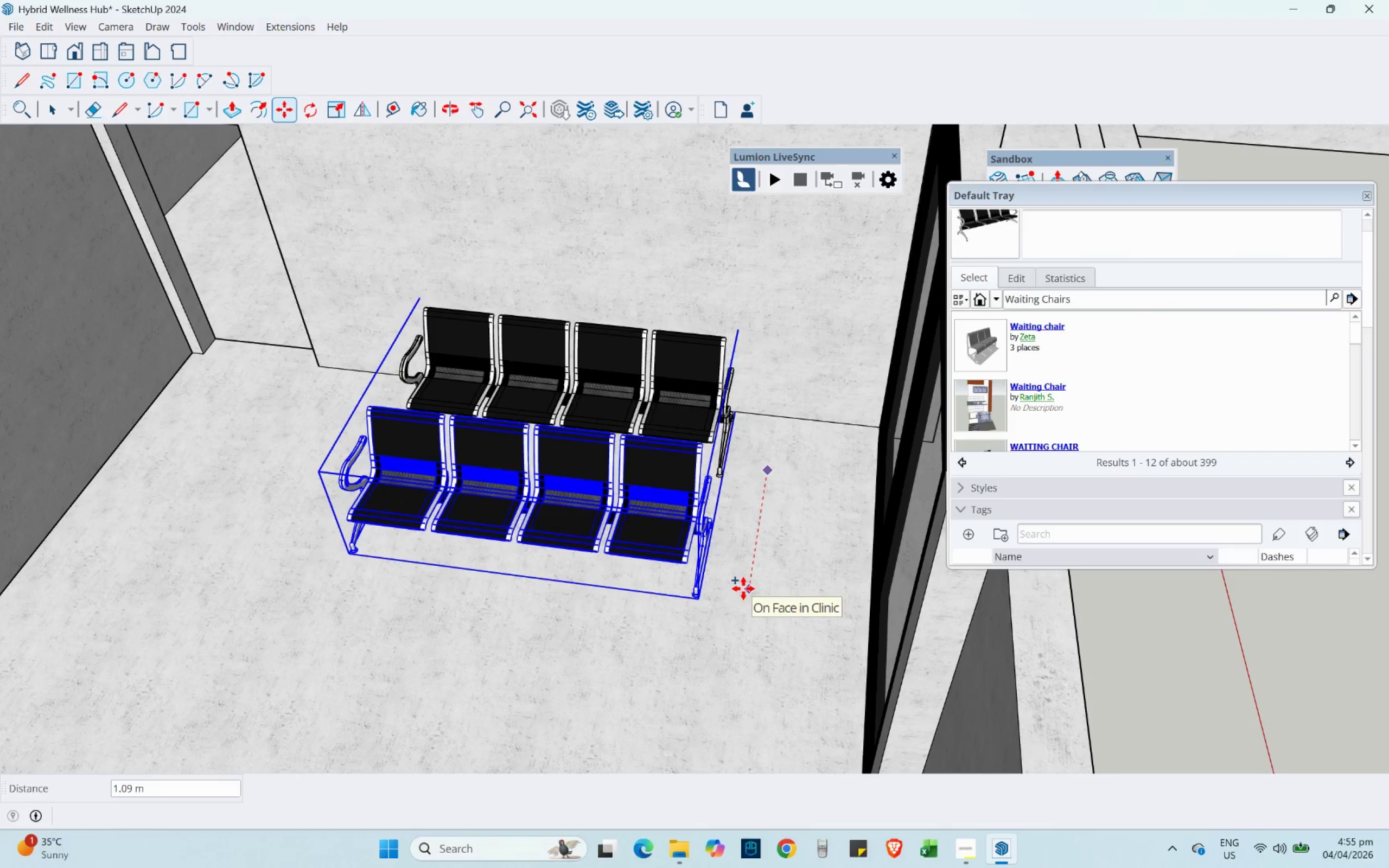 
left_click([741, 592])
 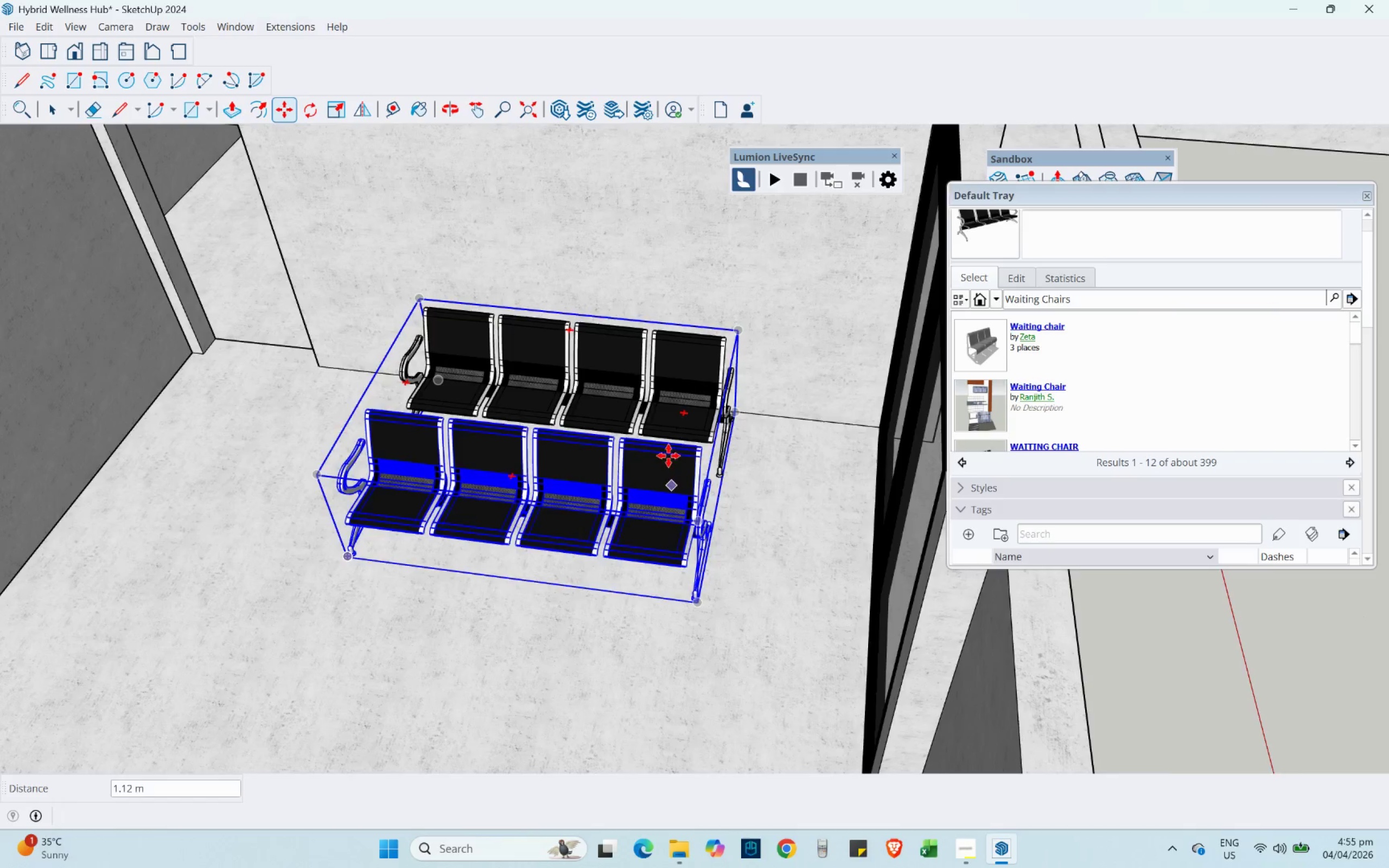 
scroll: coordinate [654, 363], scroll_direction: down, amount: 8.0
 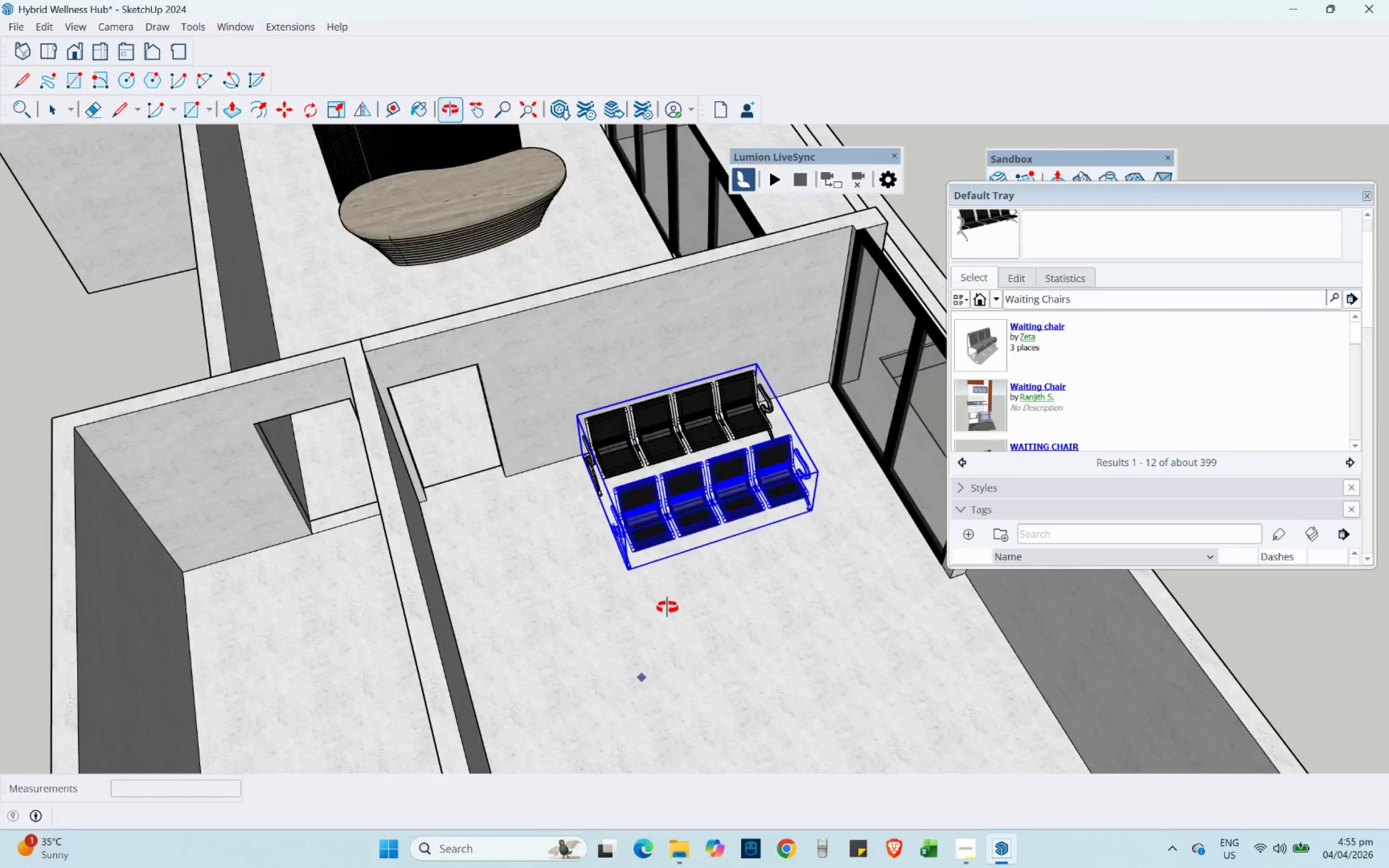 
hold_key(key=ShiftLeft, duration=0.5)
 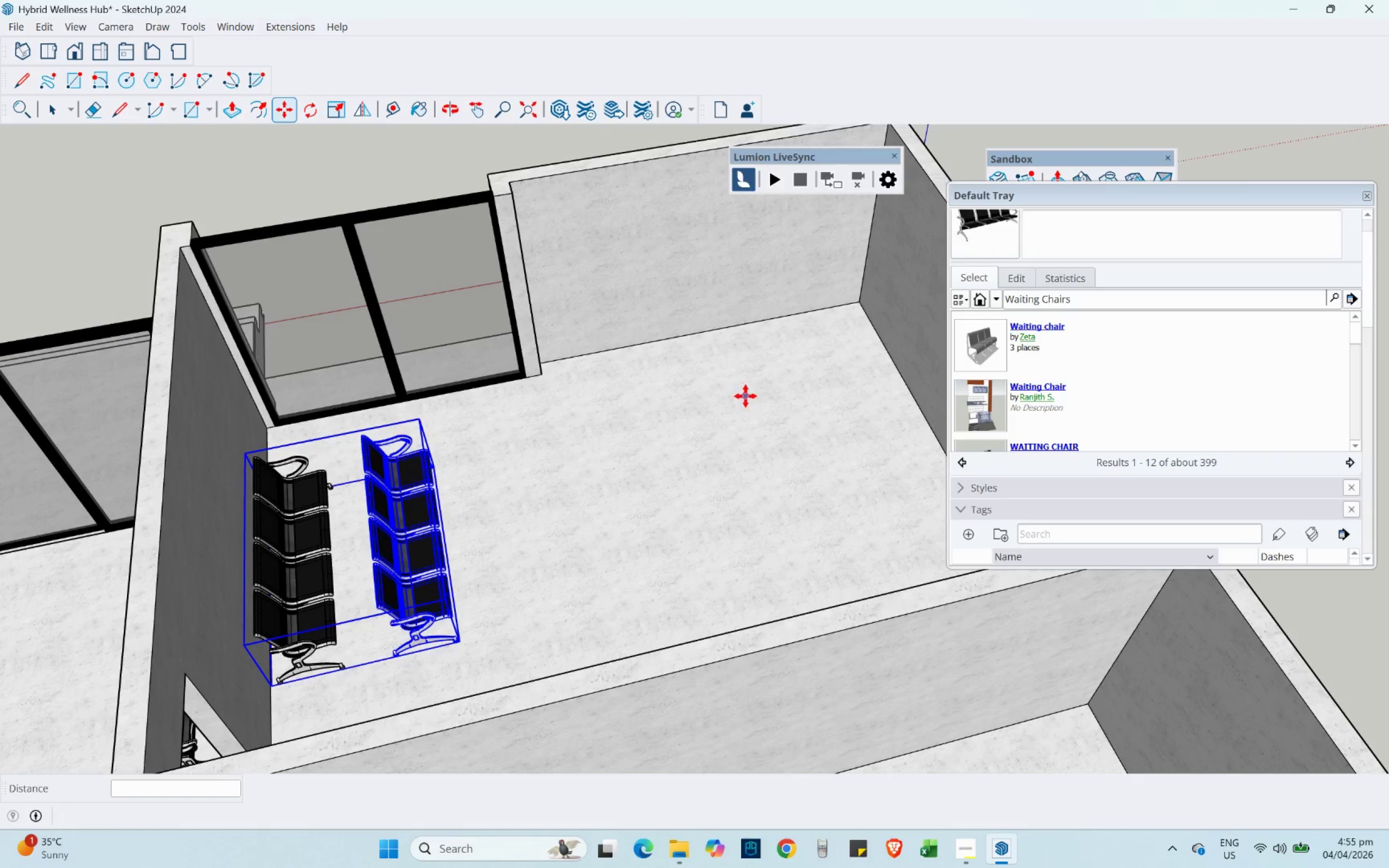 
left_click([550, 617])
 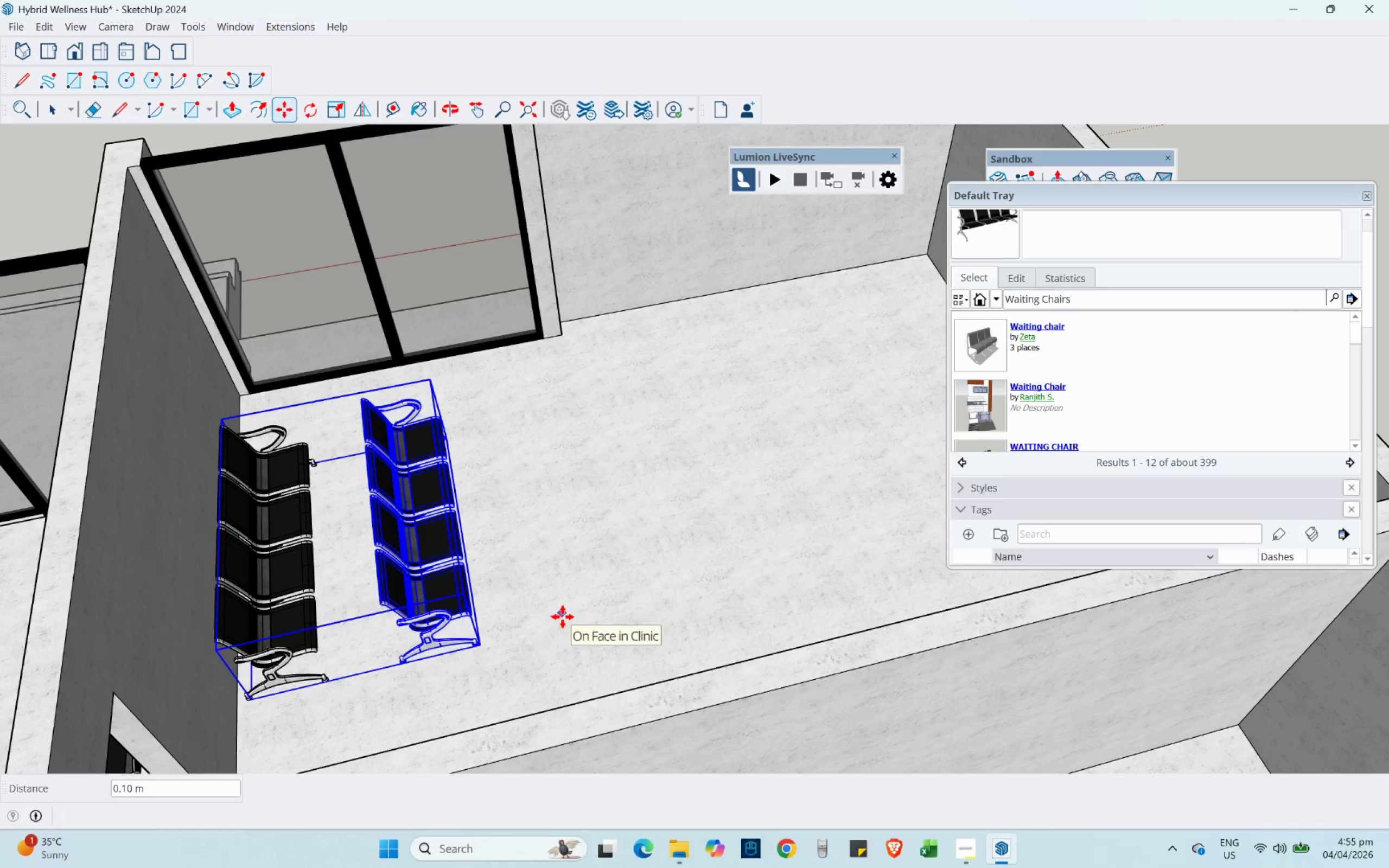 
scroll: coordinate [429, 616], scroll_direction: up, amount: 2.0
 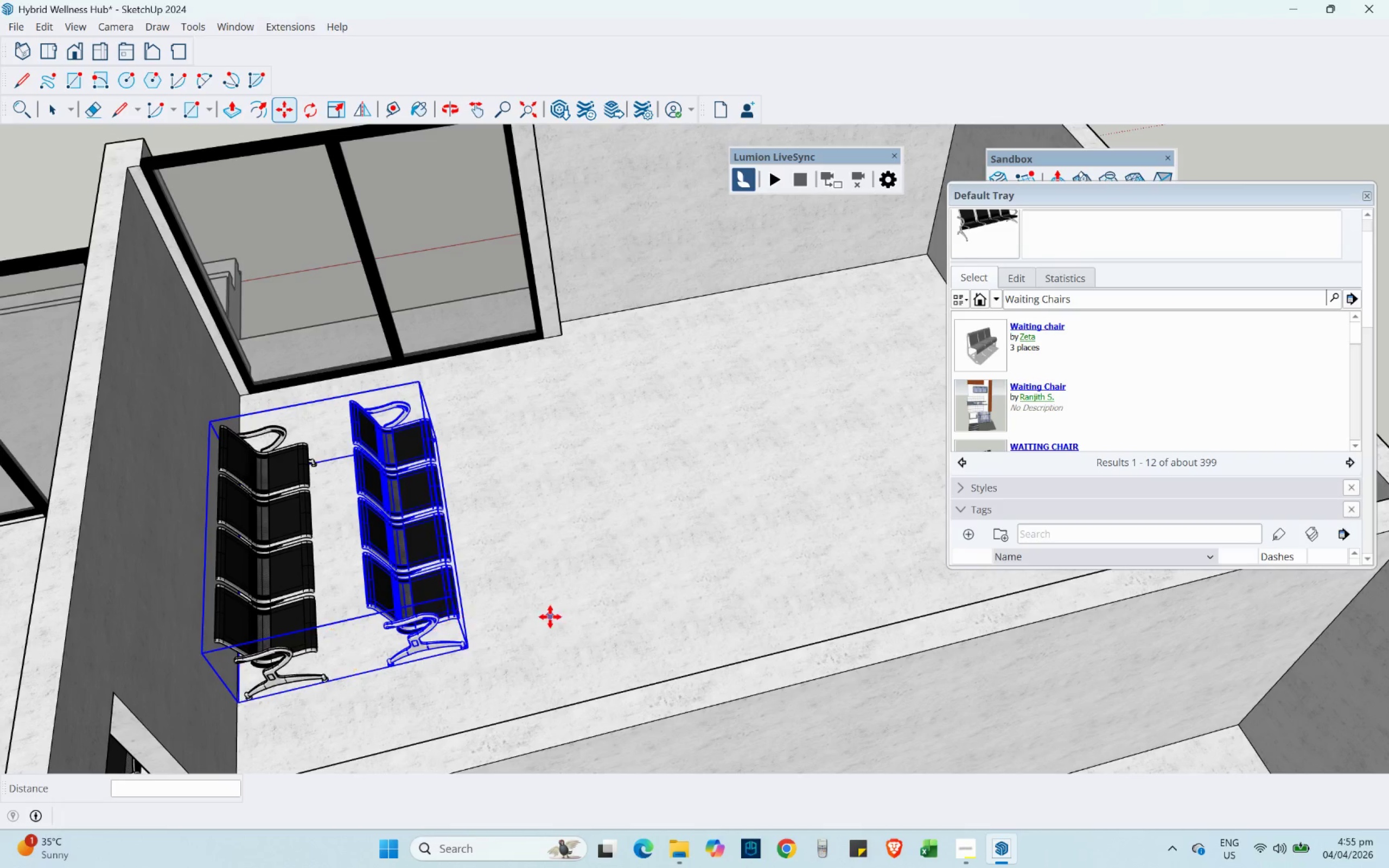 
left_click([563, 616])
 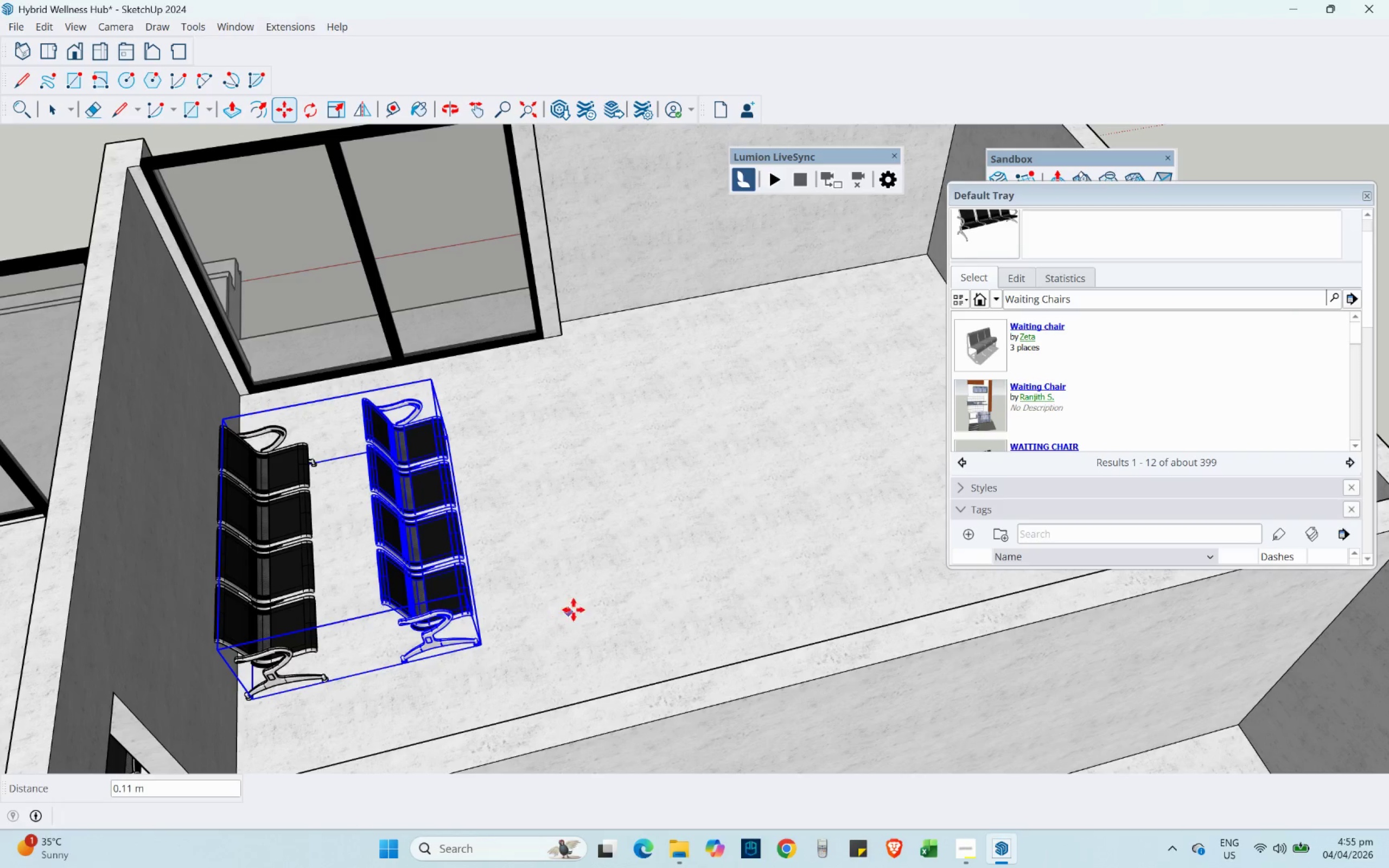 
hold_key(key=ShiftLeft, duration=0.7)
 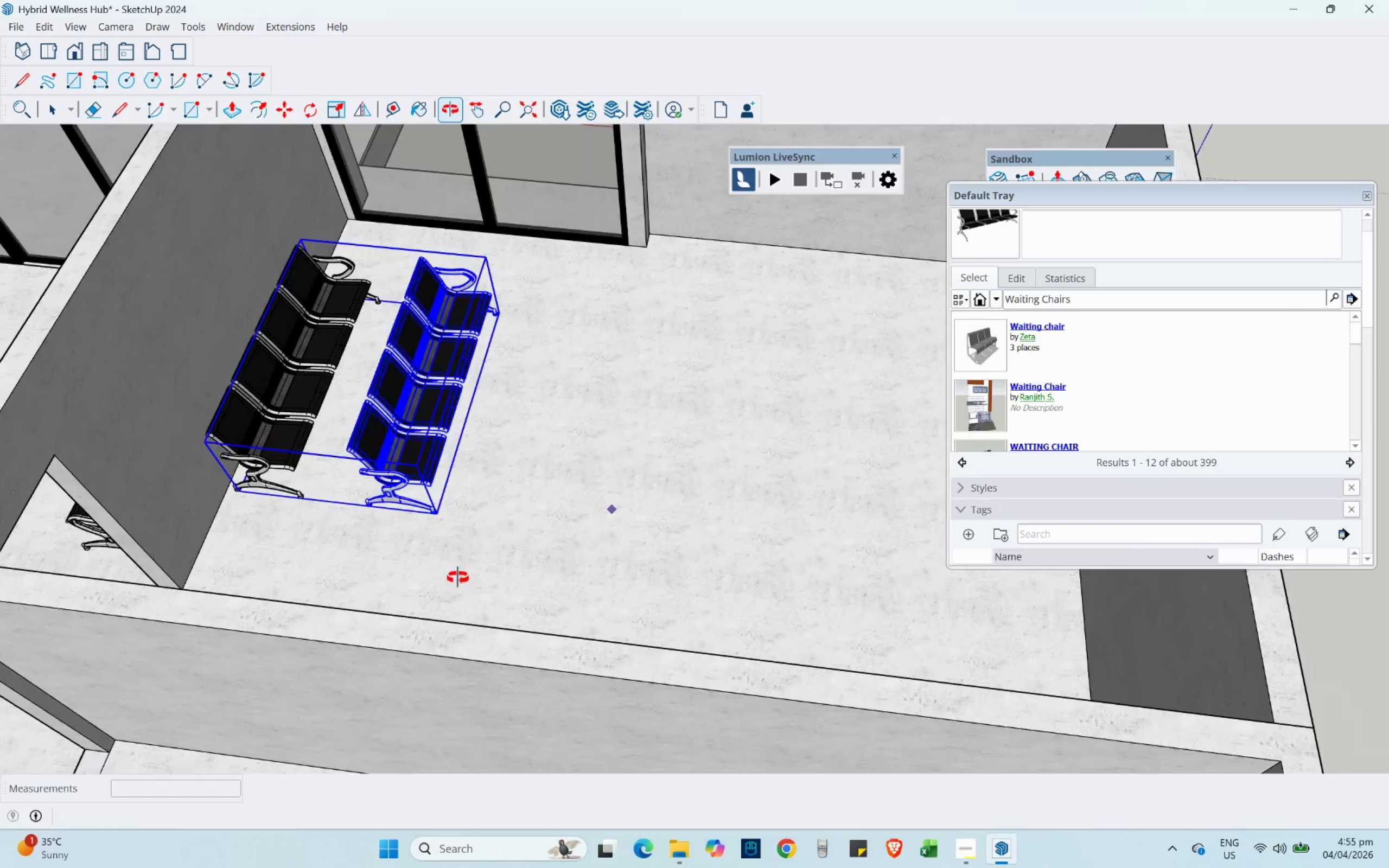 
hold_key(key=ShiftLeft, duration=2.14)
scroll: coordinate [409, 538], scroll_direction: down, amount: 2.0
 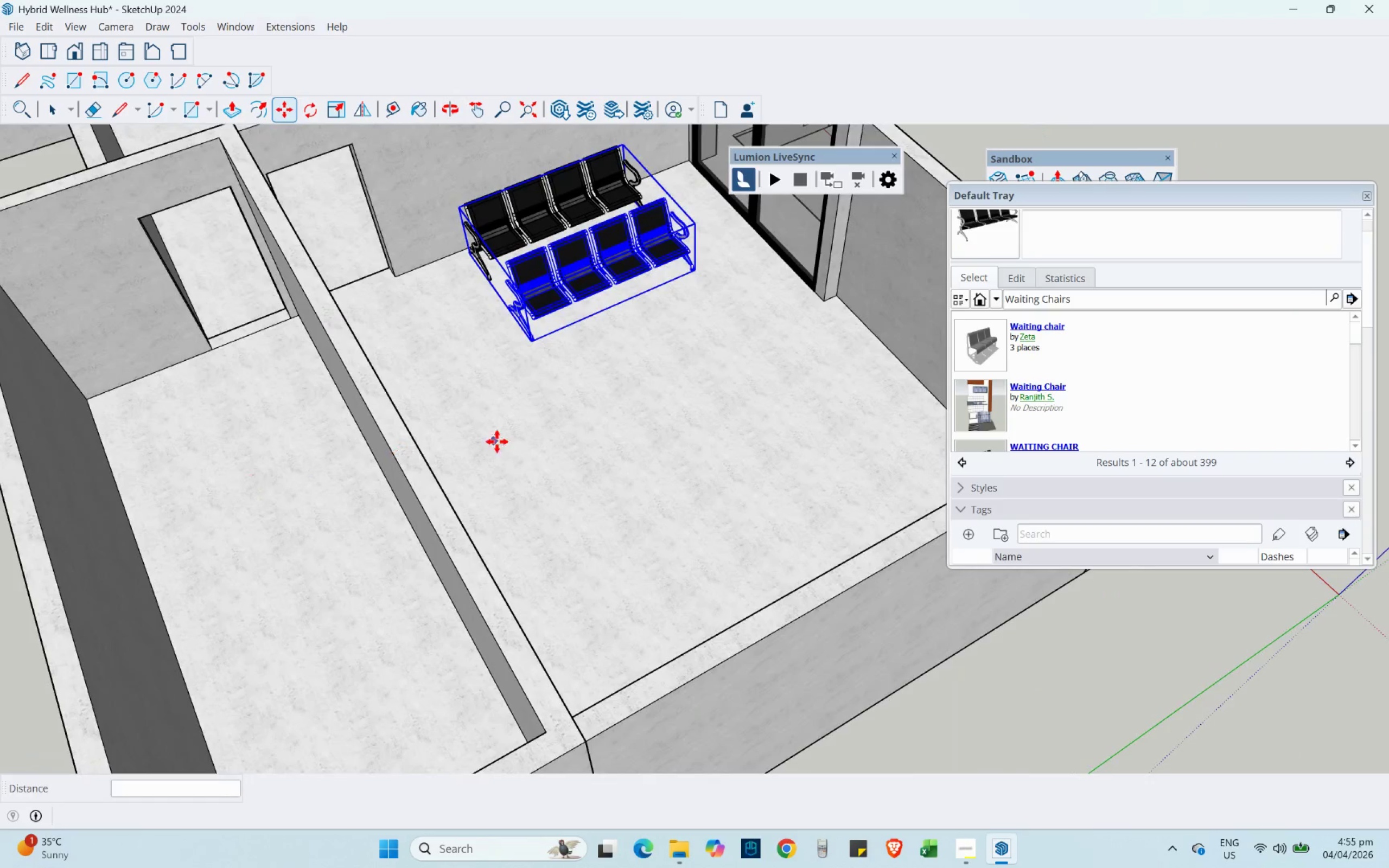 
hold_key(key=ShiftLeft, duration=0.45)
 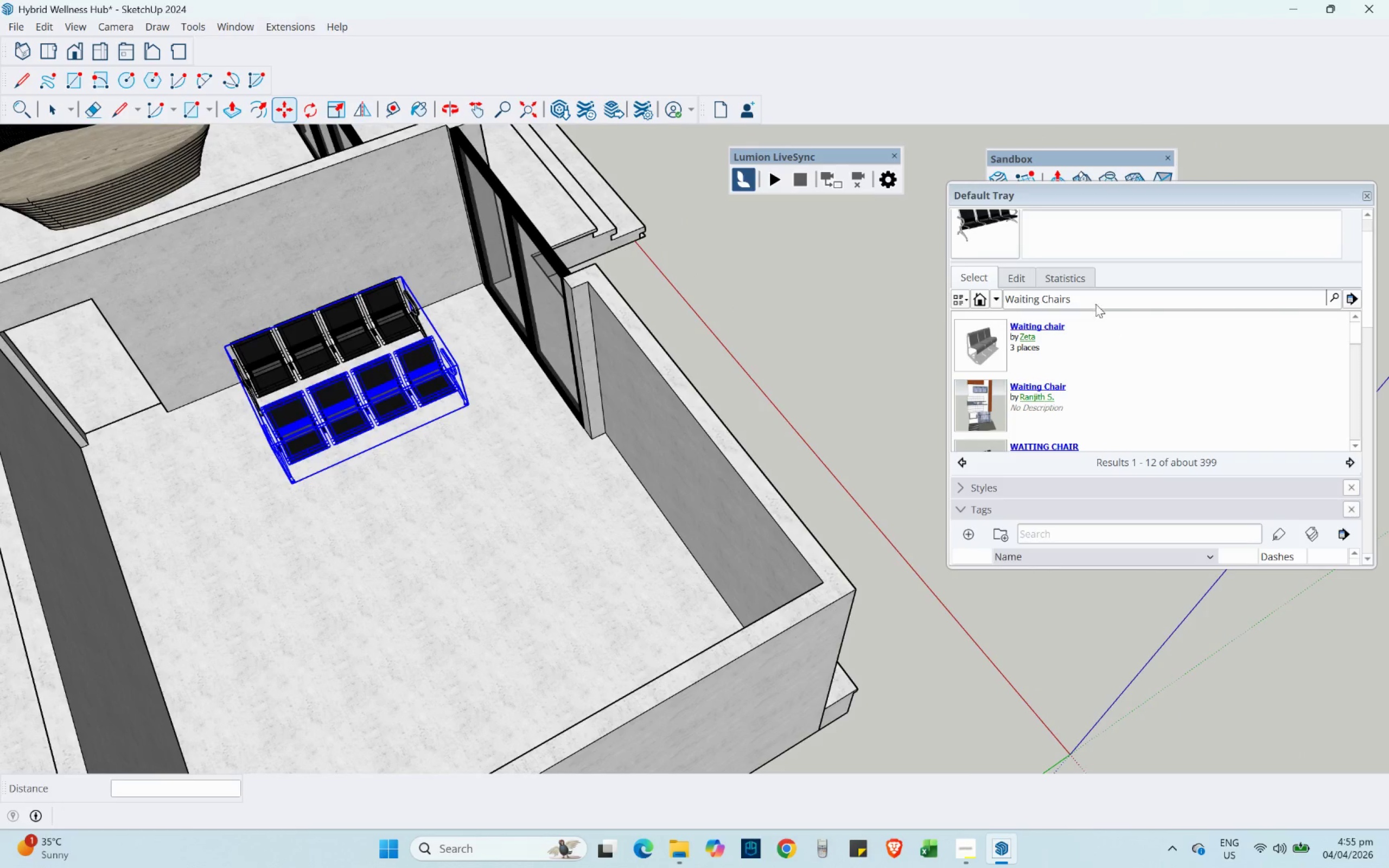 
left_click([1086, 294])
 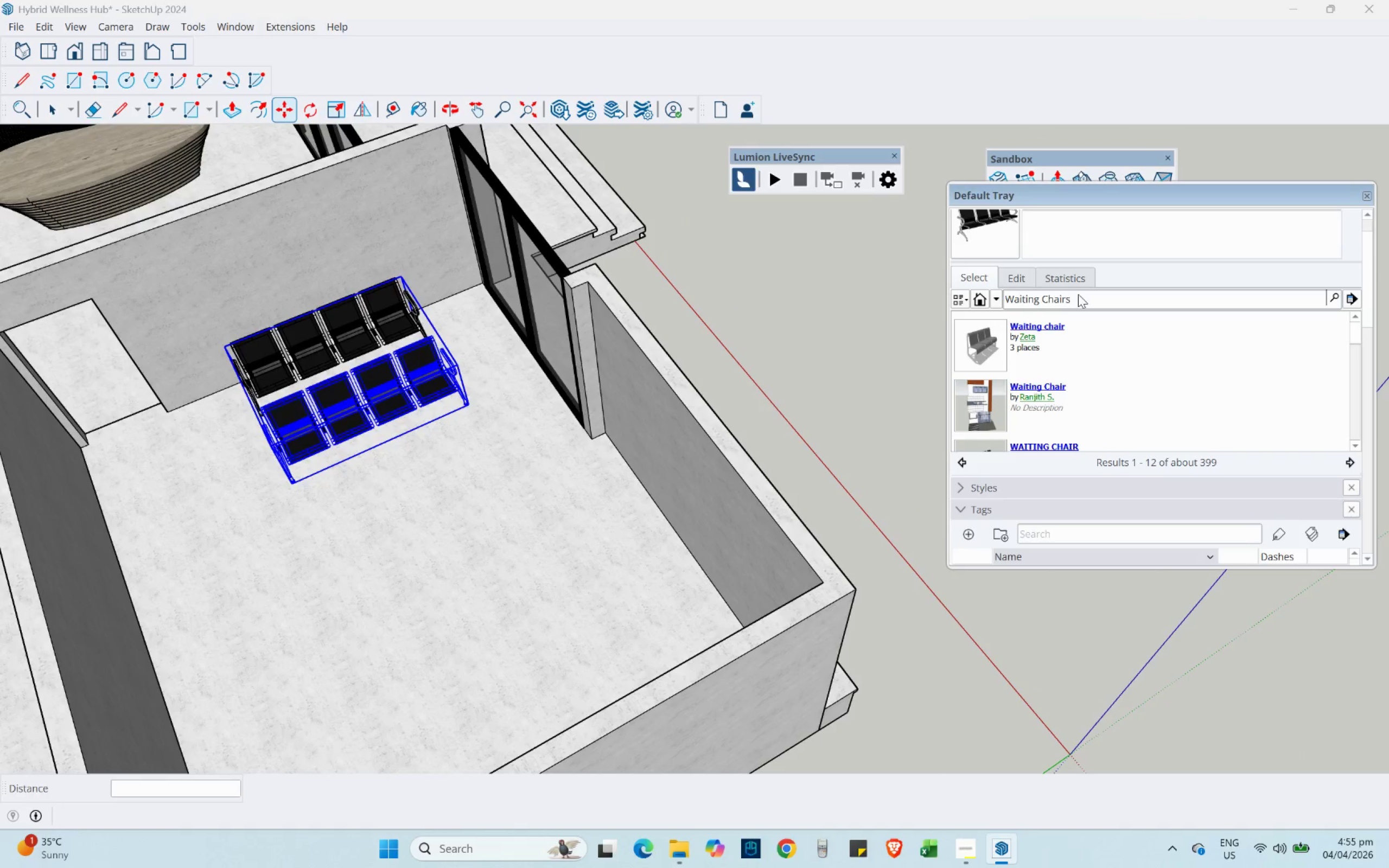 
left_click_drag(start_coordinate=[1077, 294], to_coordinate=[977, 302])
 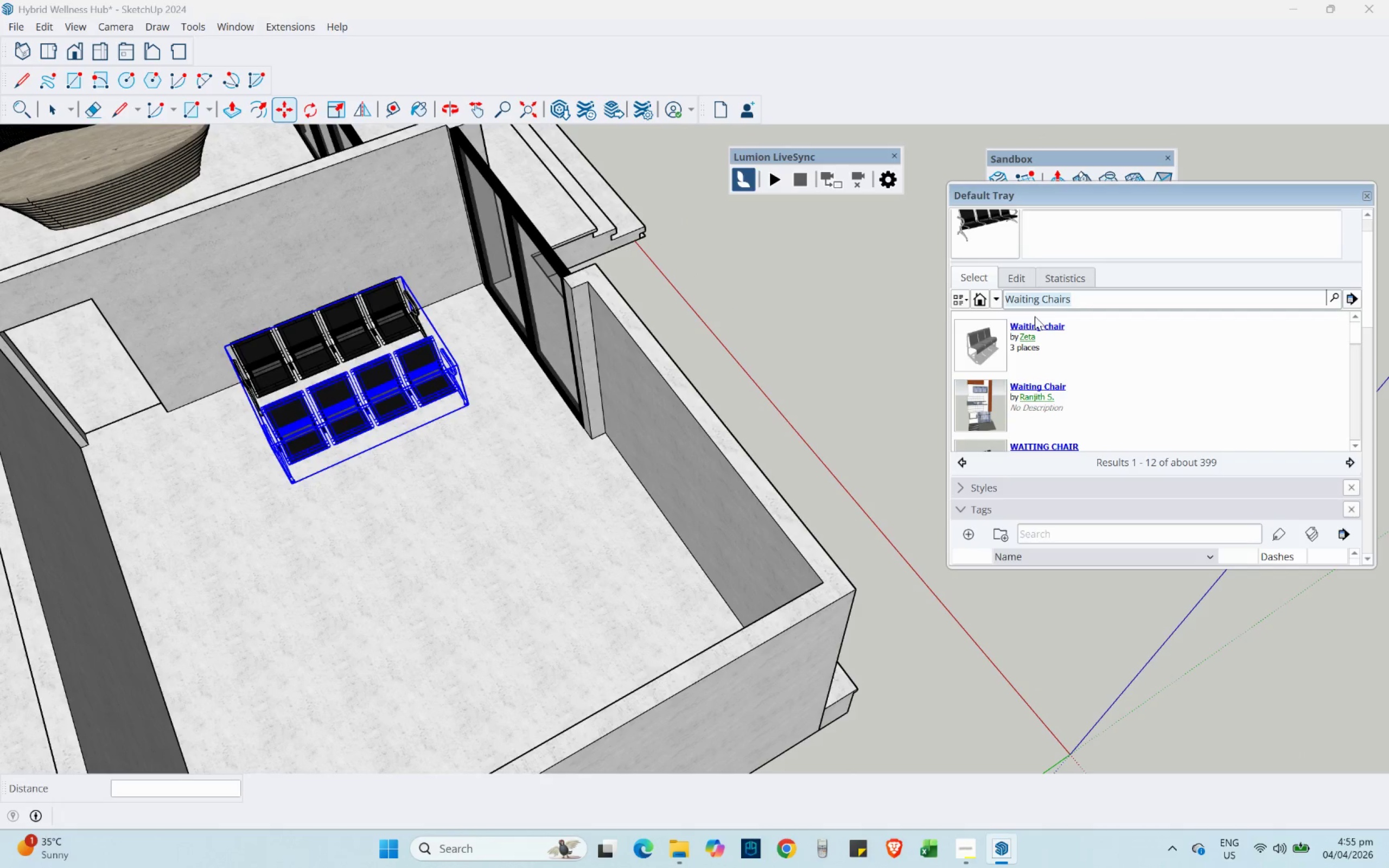 
type(Cn)
key(Backspace)
type(linic table ab)
key(Backspace)
key(Backspace)
type(nd chair)
 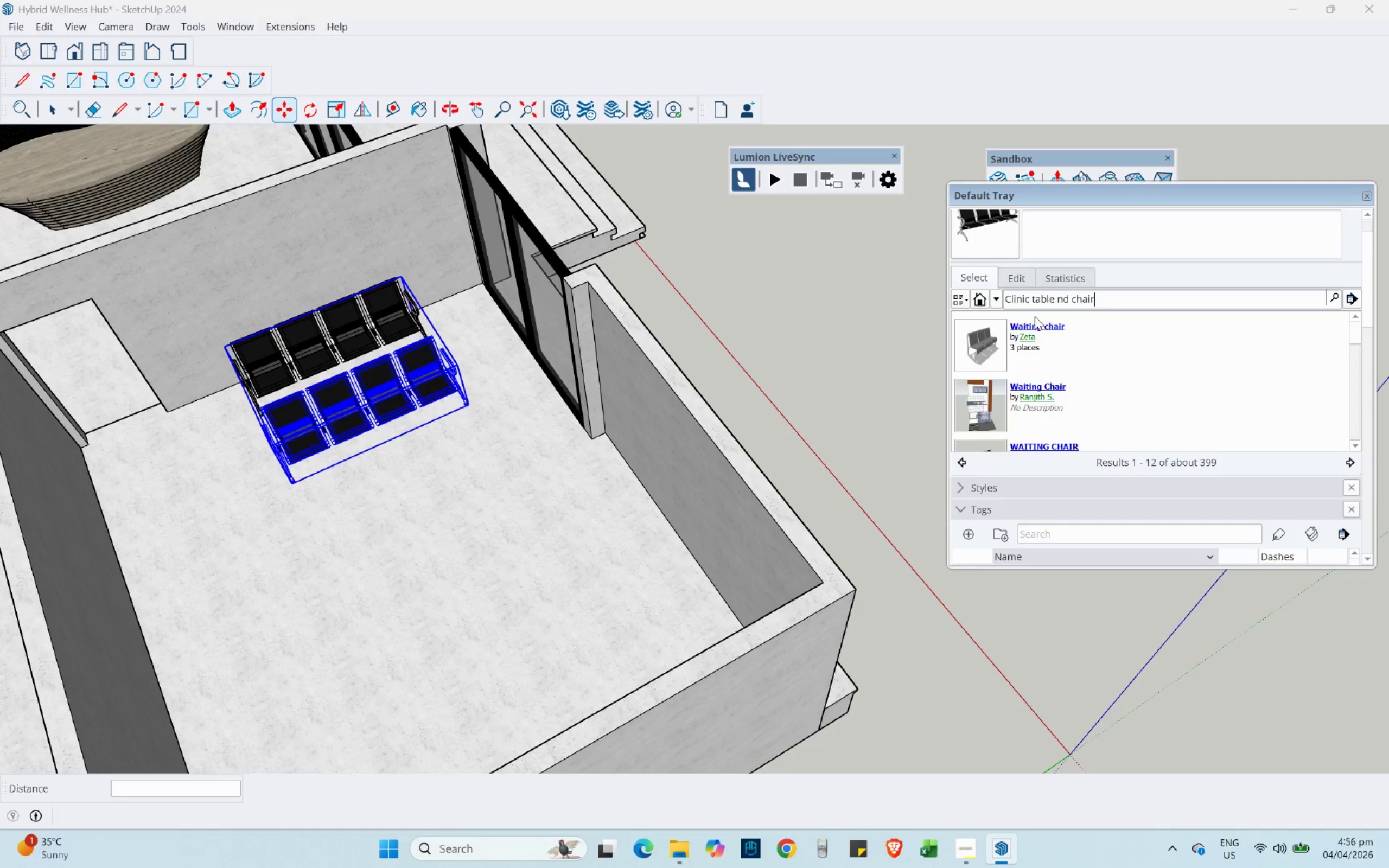 
key(Enter)
 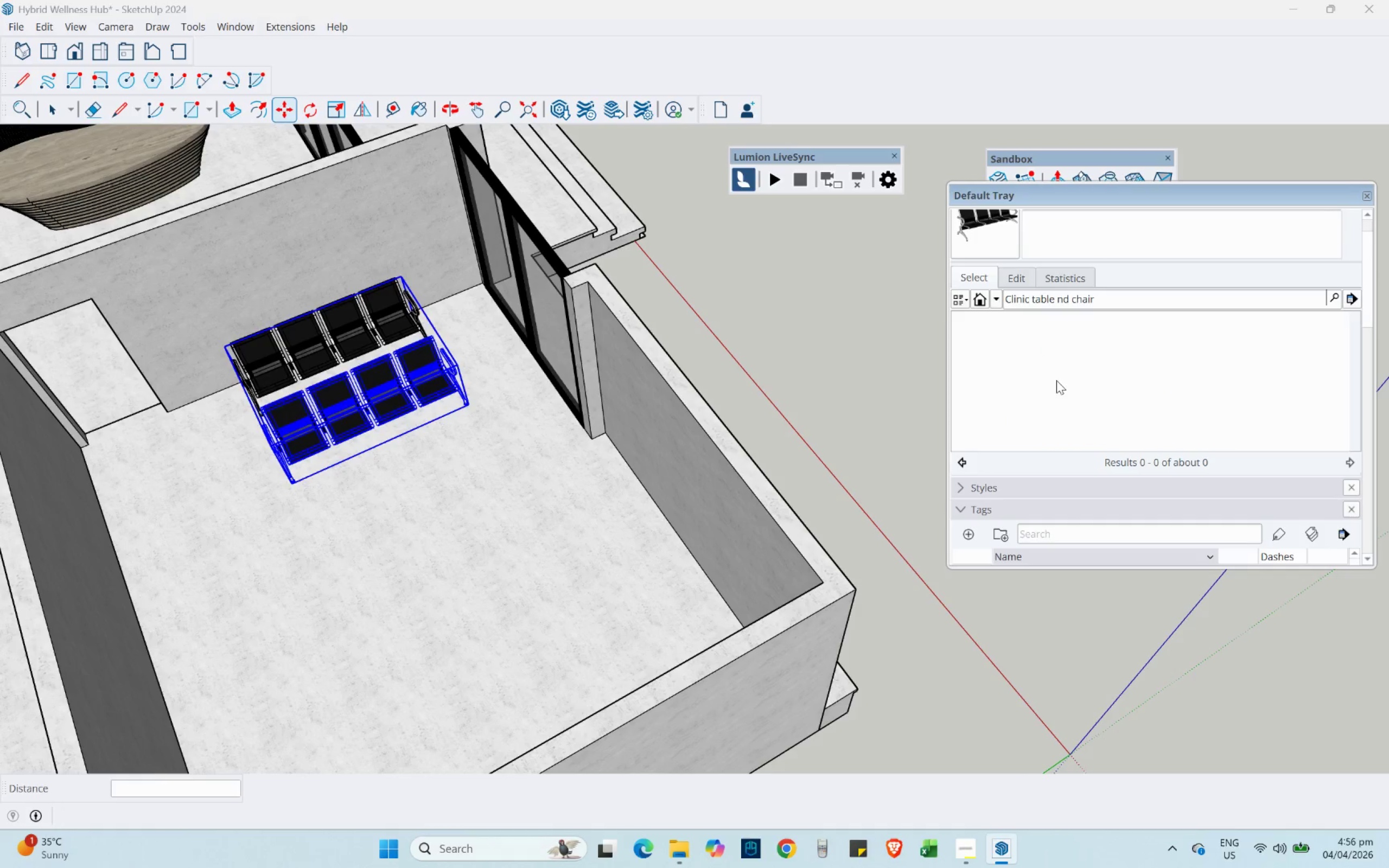 
left_click_drag(start_coordinate=[1097, 294], to_coordinate=[983, 311])
 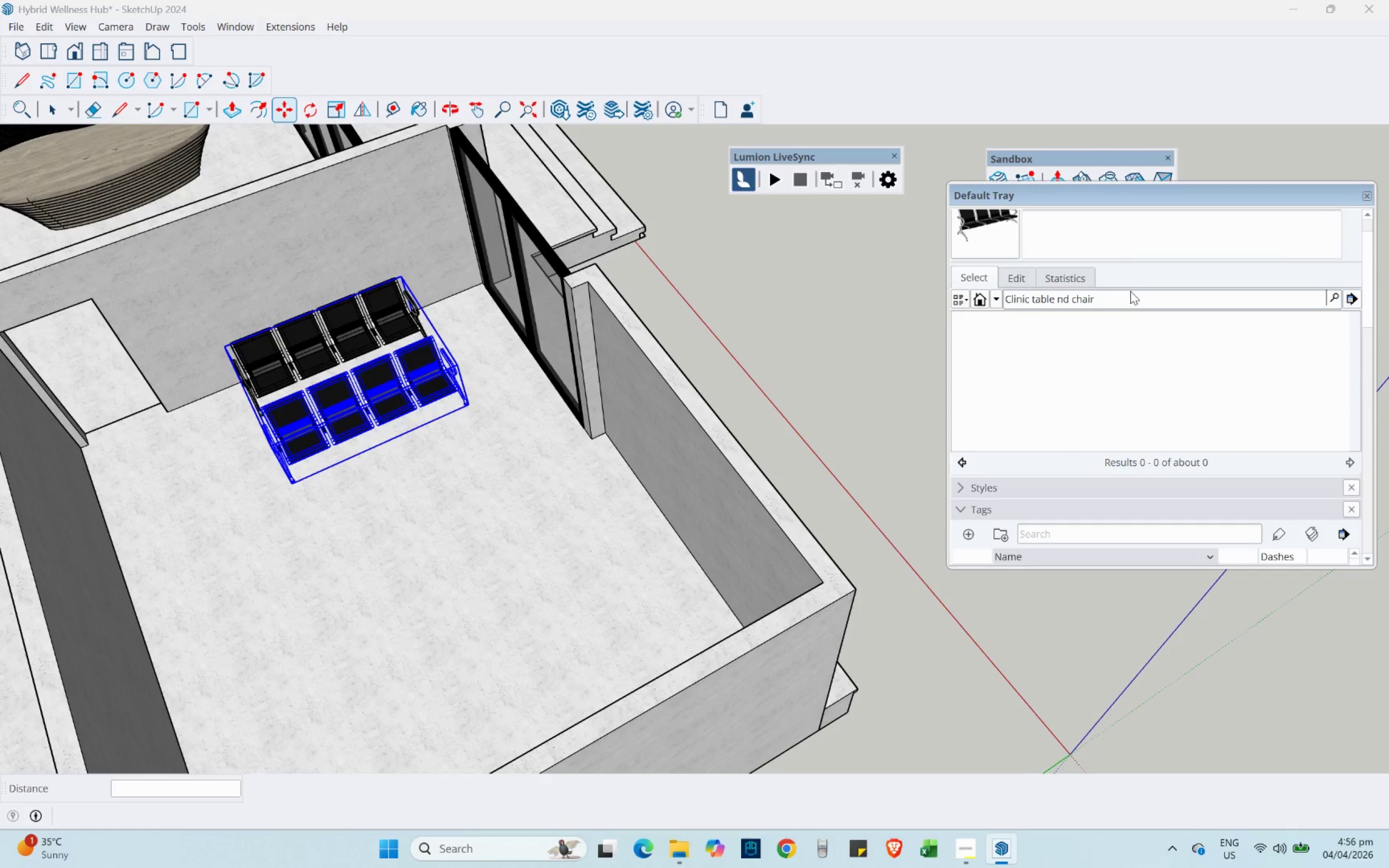 
left_click_drag(start_coordinate=[1128, 290], to_coordinate=[1096, 293])
 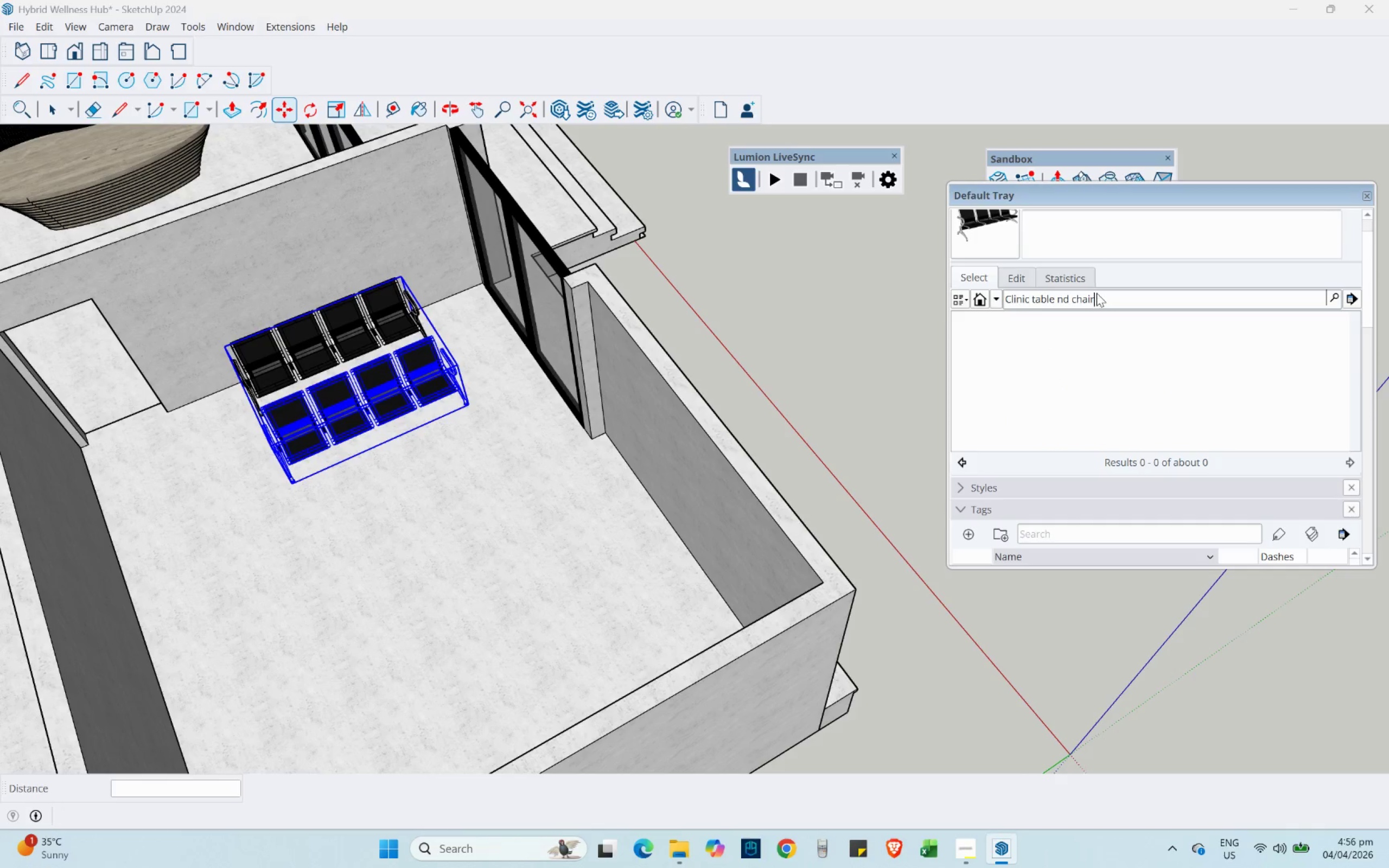 
left_click_drag(start_coordinate=[1097, 293], to_coordinate=[977, 298])
 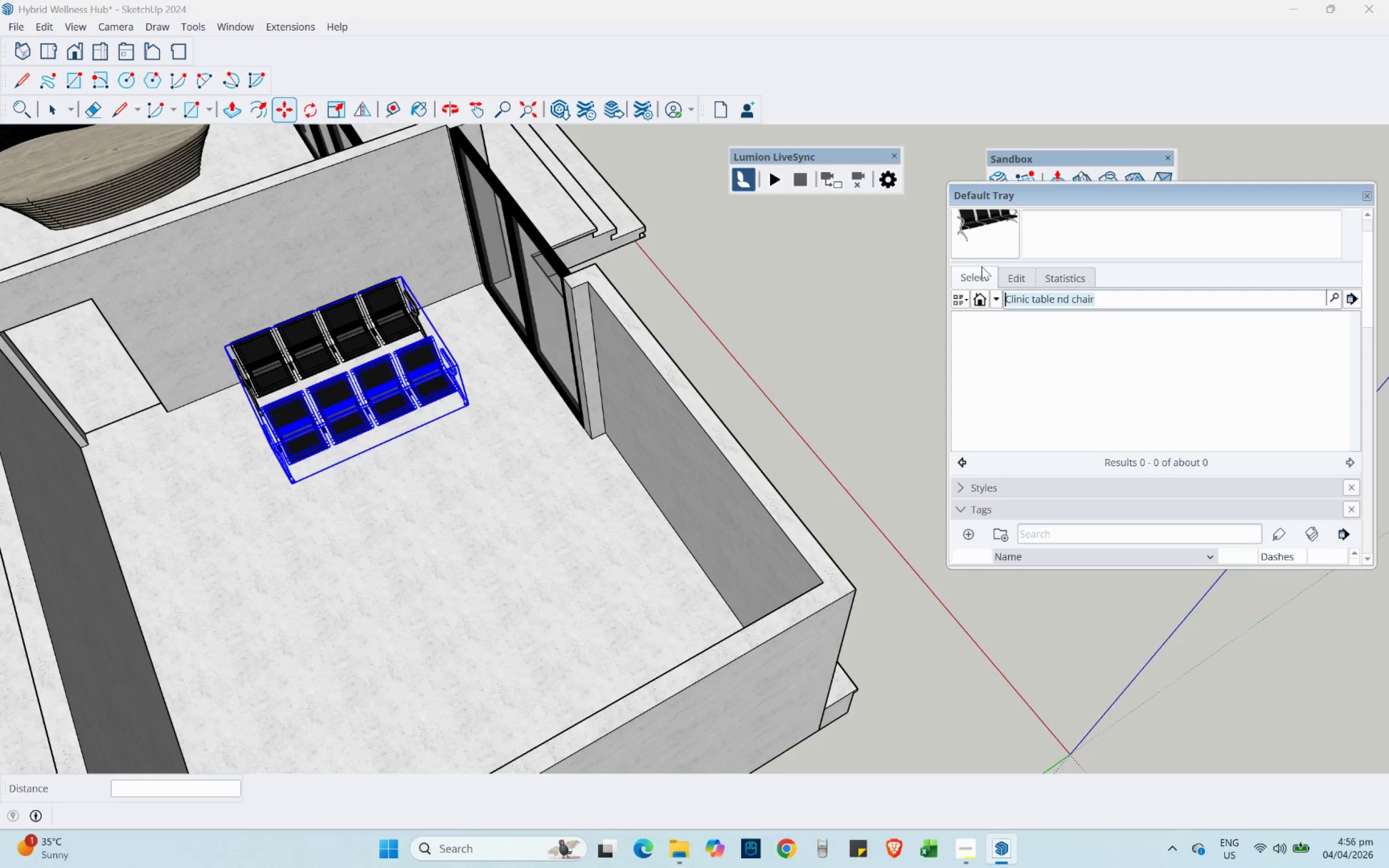 
type(office table and chair)
 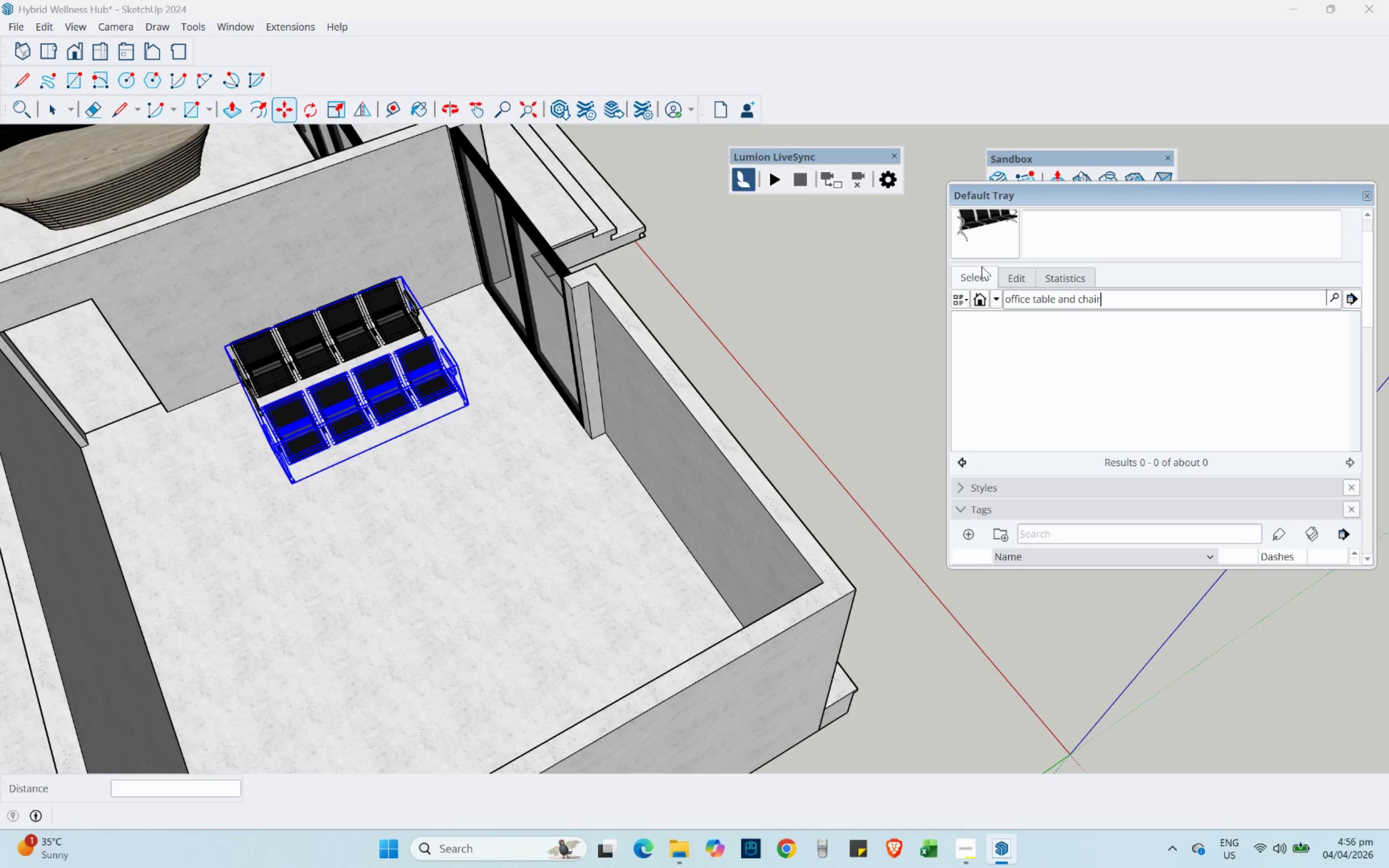 
key(Enter)
 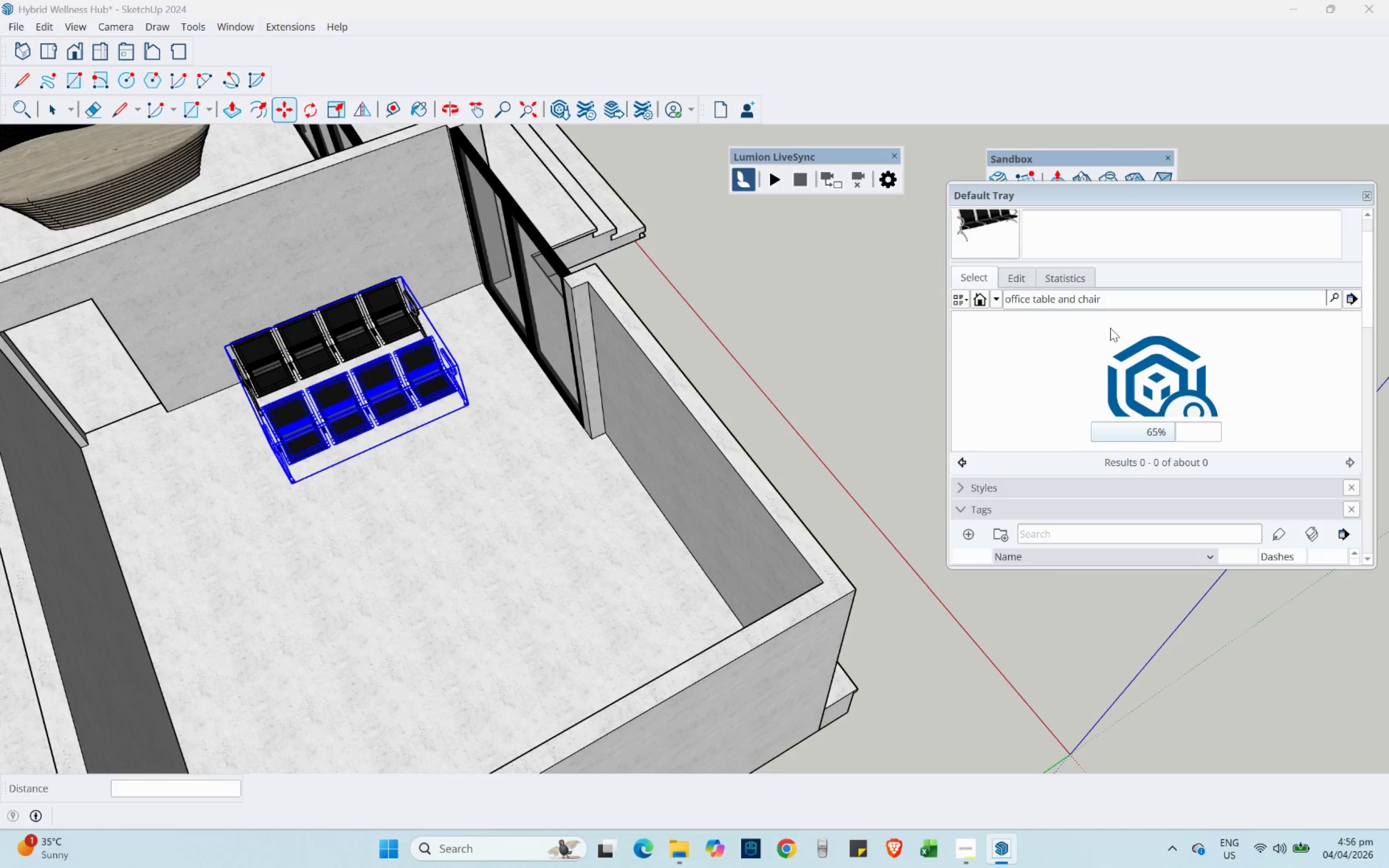 
wait(9.3)
 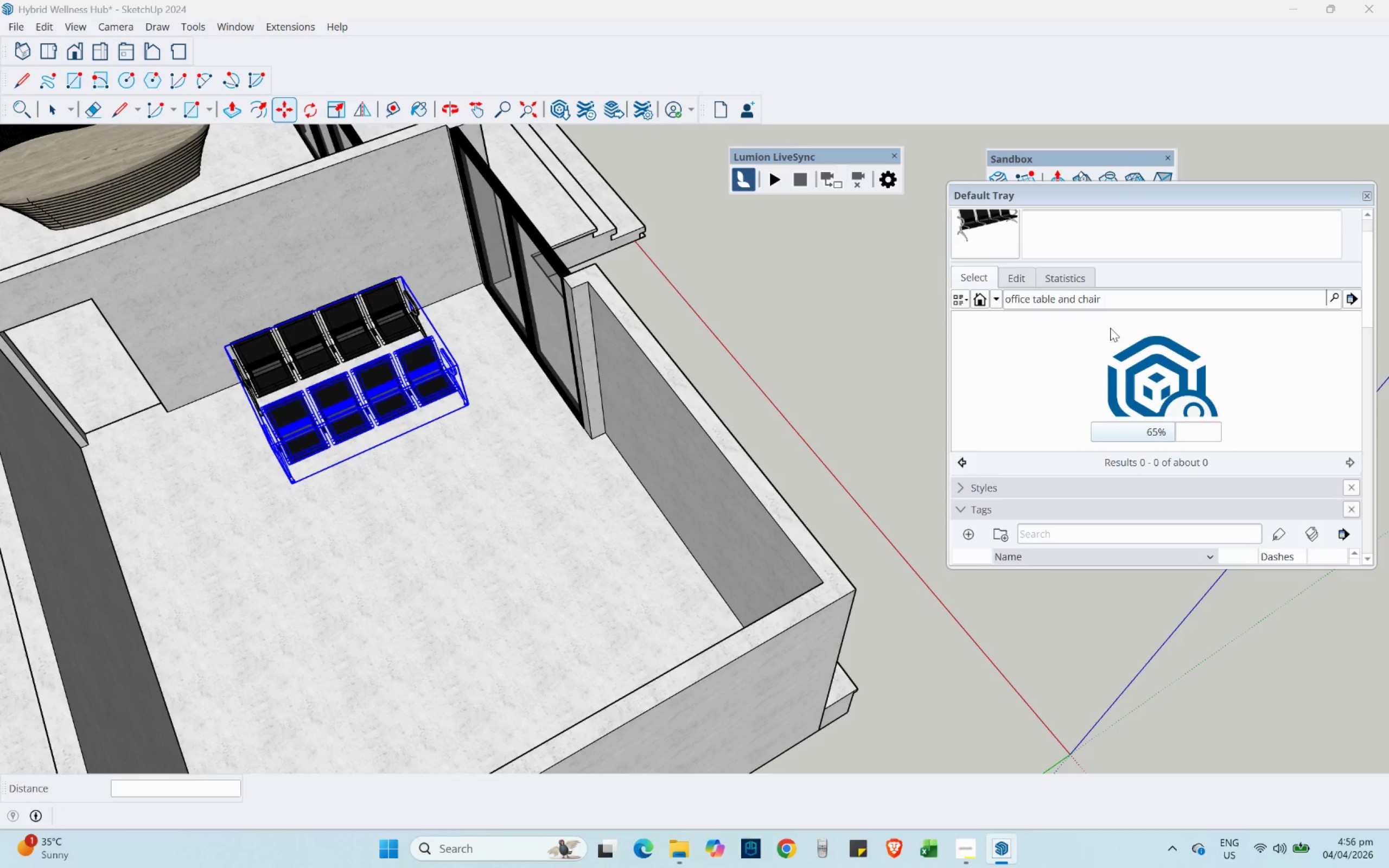 
scroll: coordinate [1067, 391], scroll_direction: down, amount: 5.0
 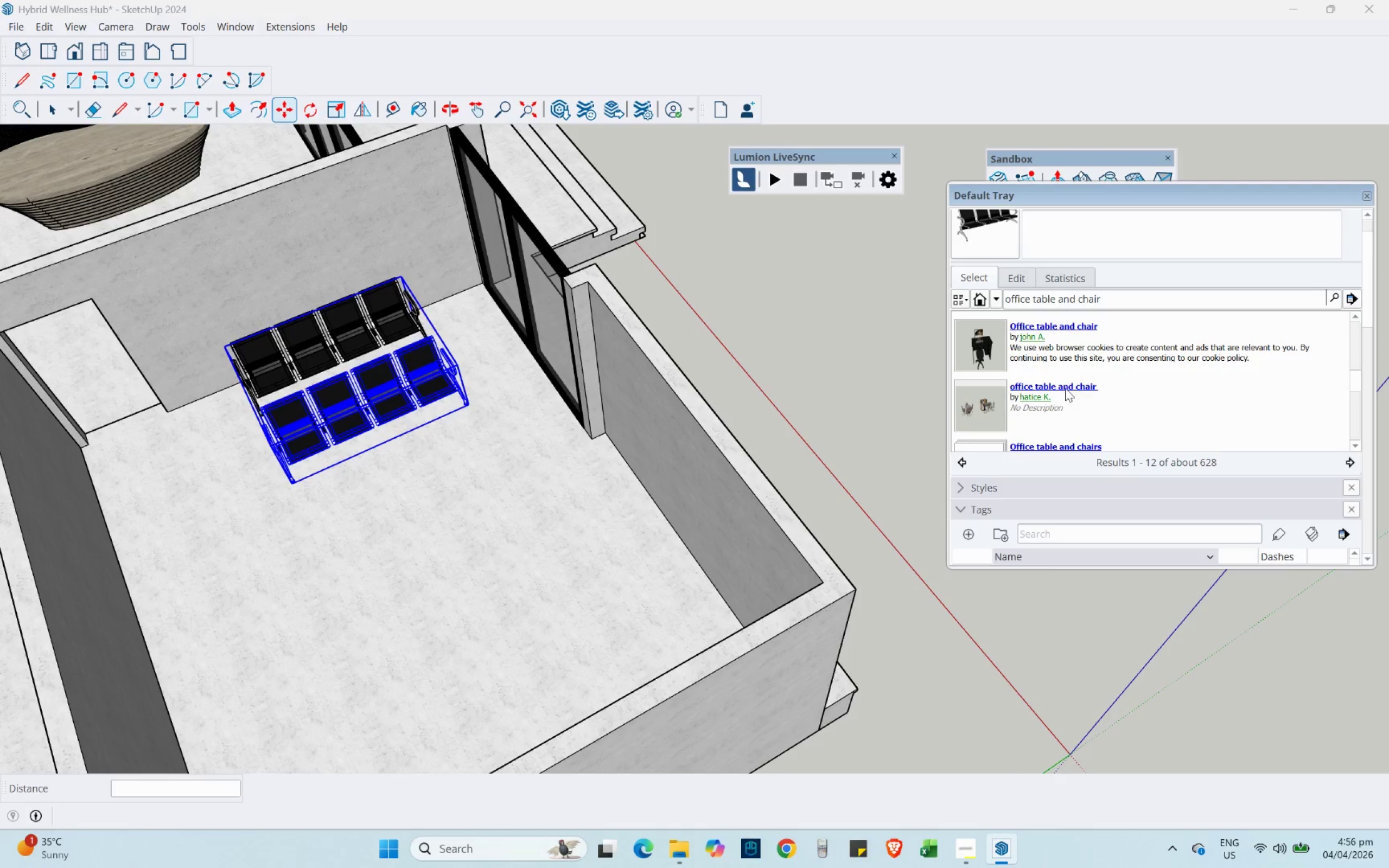 
scroll: coordinate [1055, 383], scroll_direction: down, amount: 5.0
 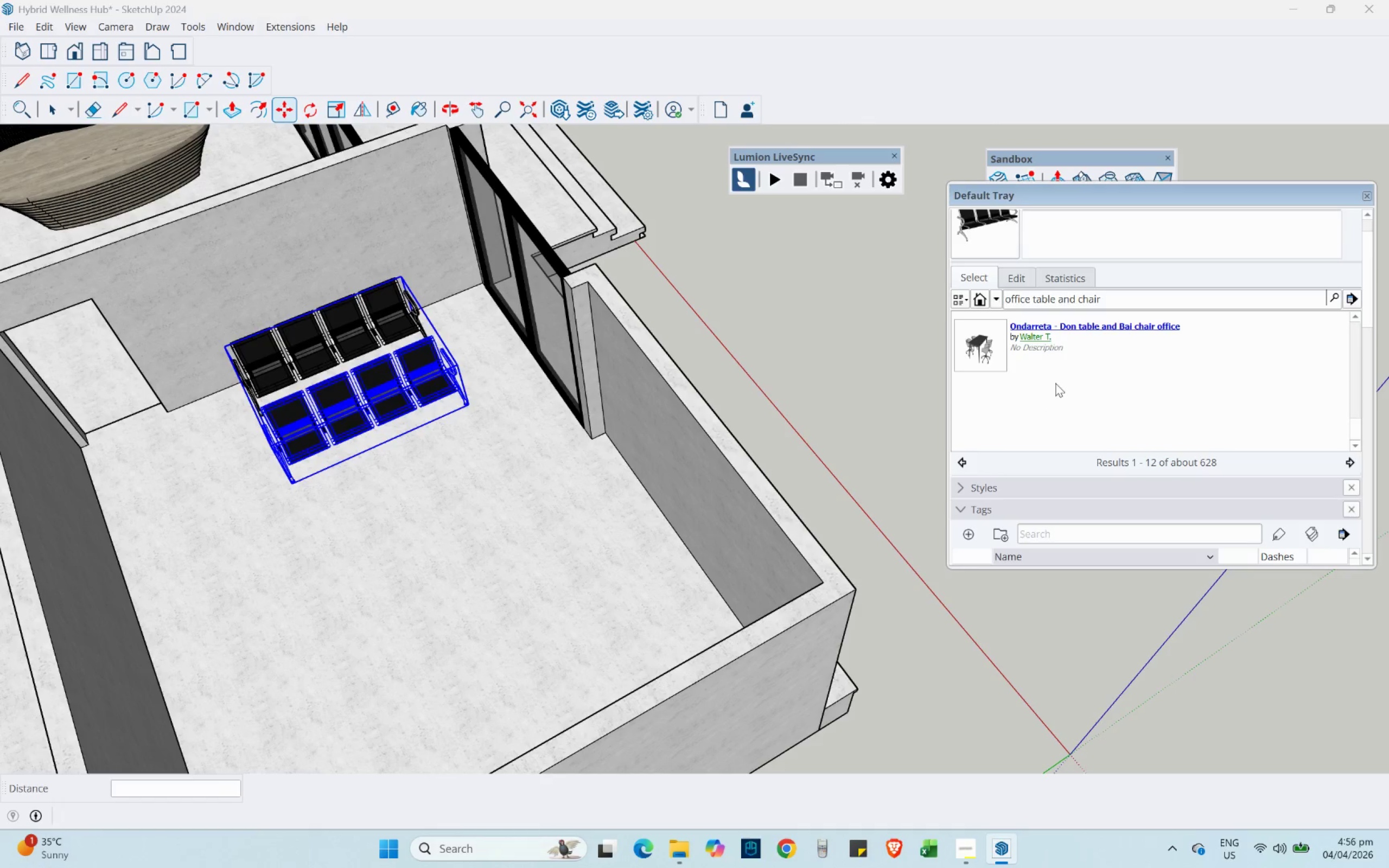 
scroll: coordinate [1055, 383], scroll_direction: up, amount: 1.0
 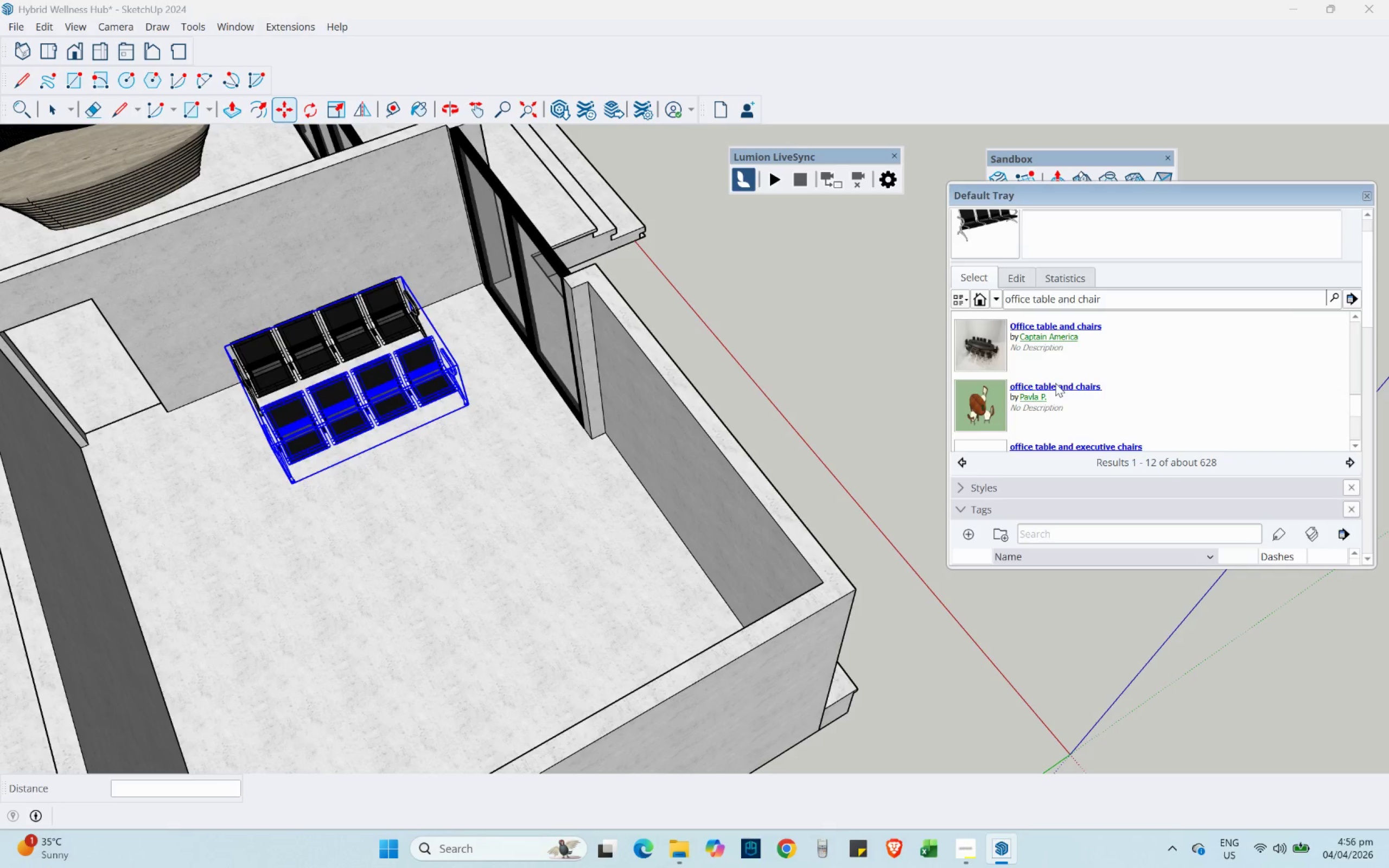 
scroll: coordinate [1055, 383], scroll_direction: down, amount: 2.0
 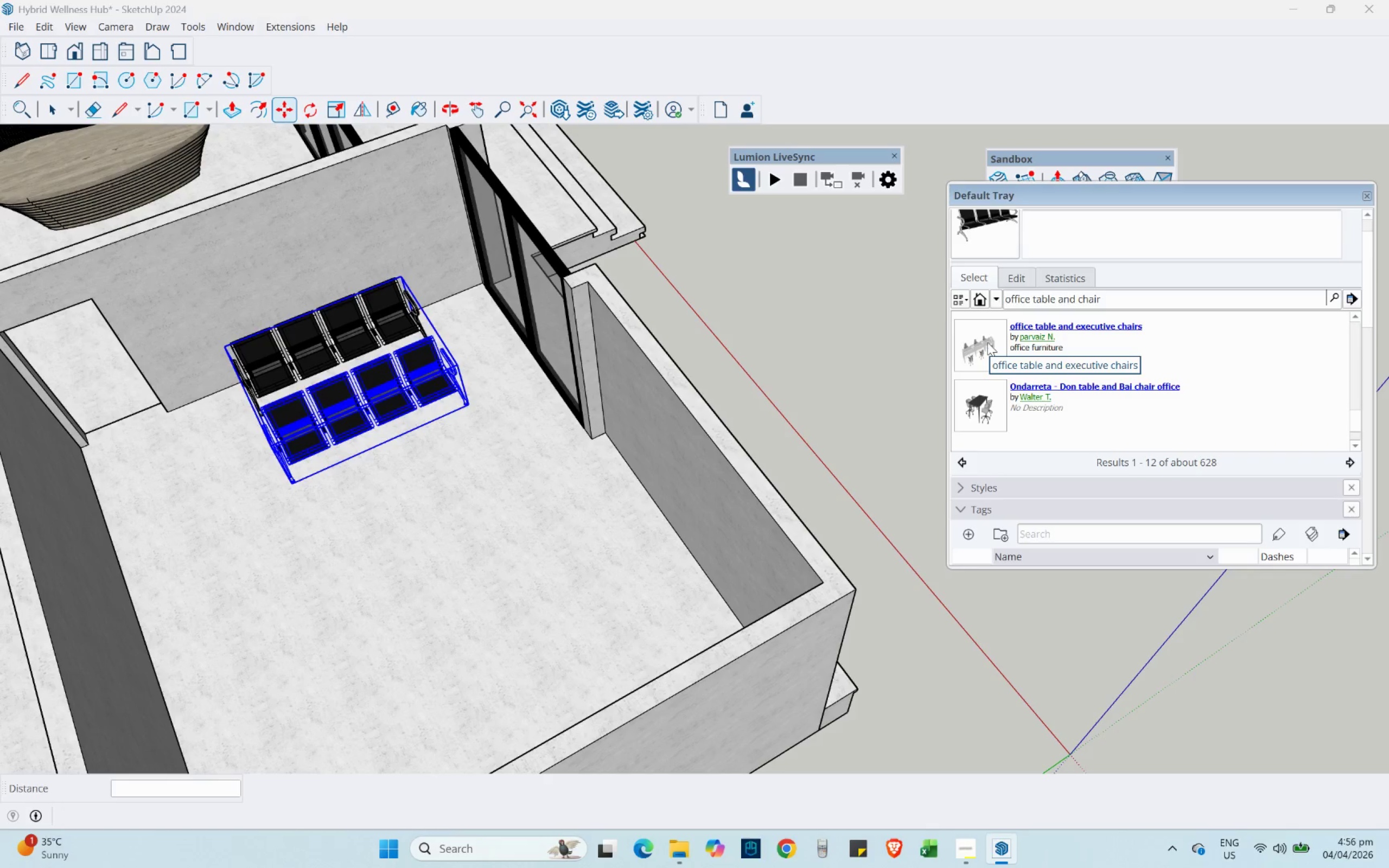 
left_click([987, 342])
 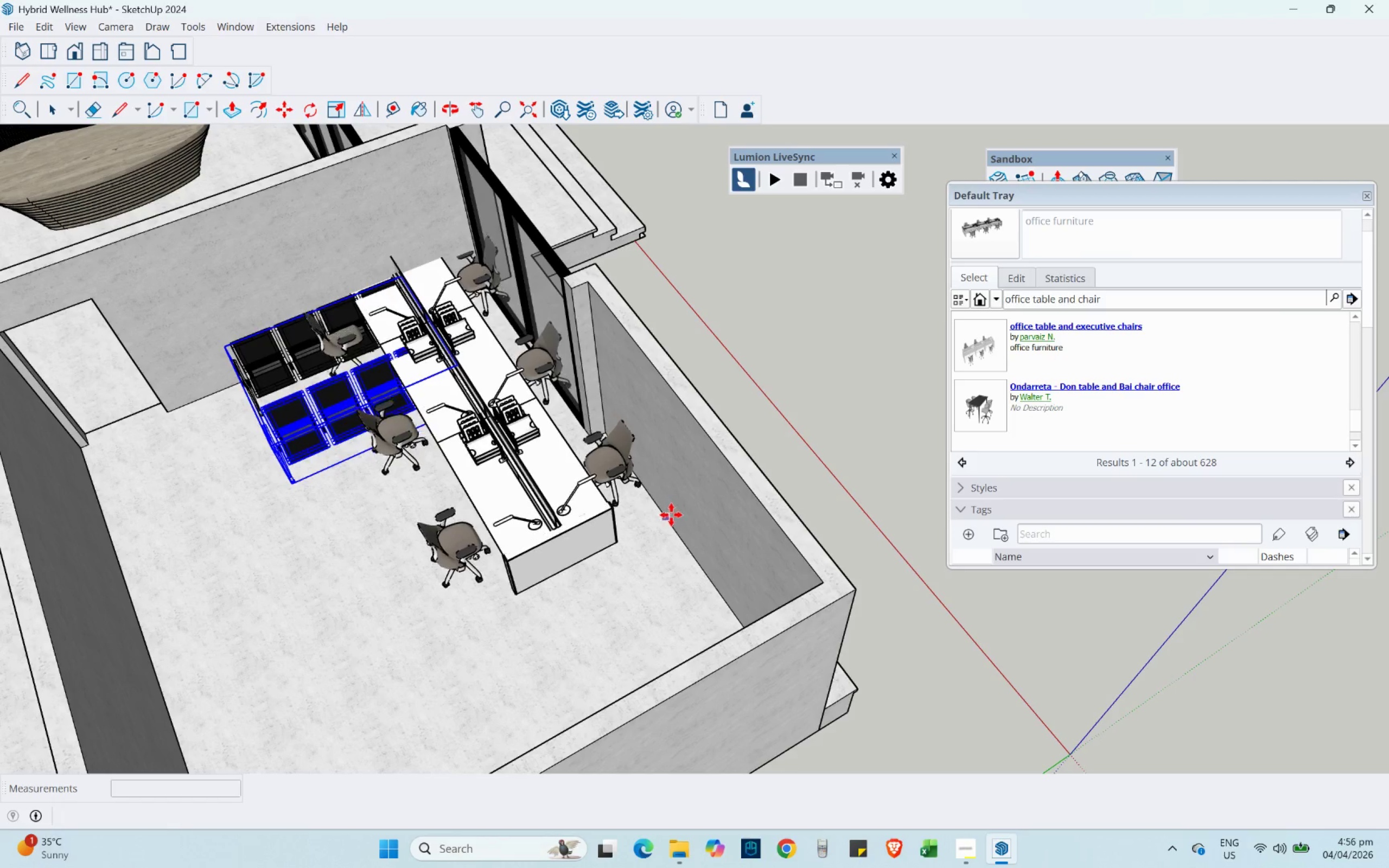 
hold_key(key=ShiftLeft, duration=0.55)
 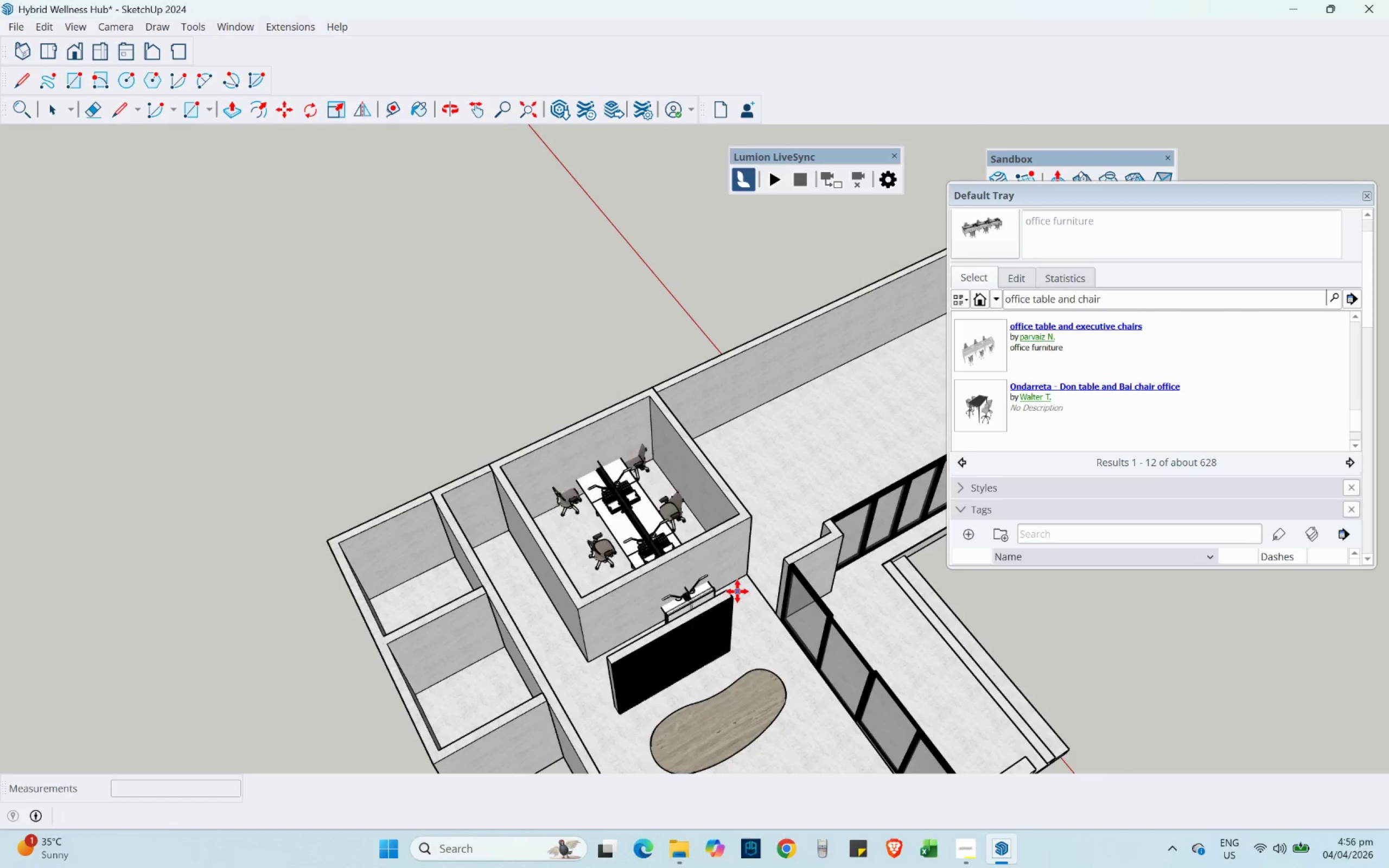 
scroll: coordinate [686, 546], scroll_direction: down, amount: 5.0
 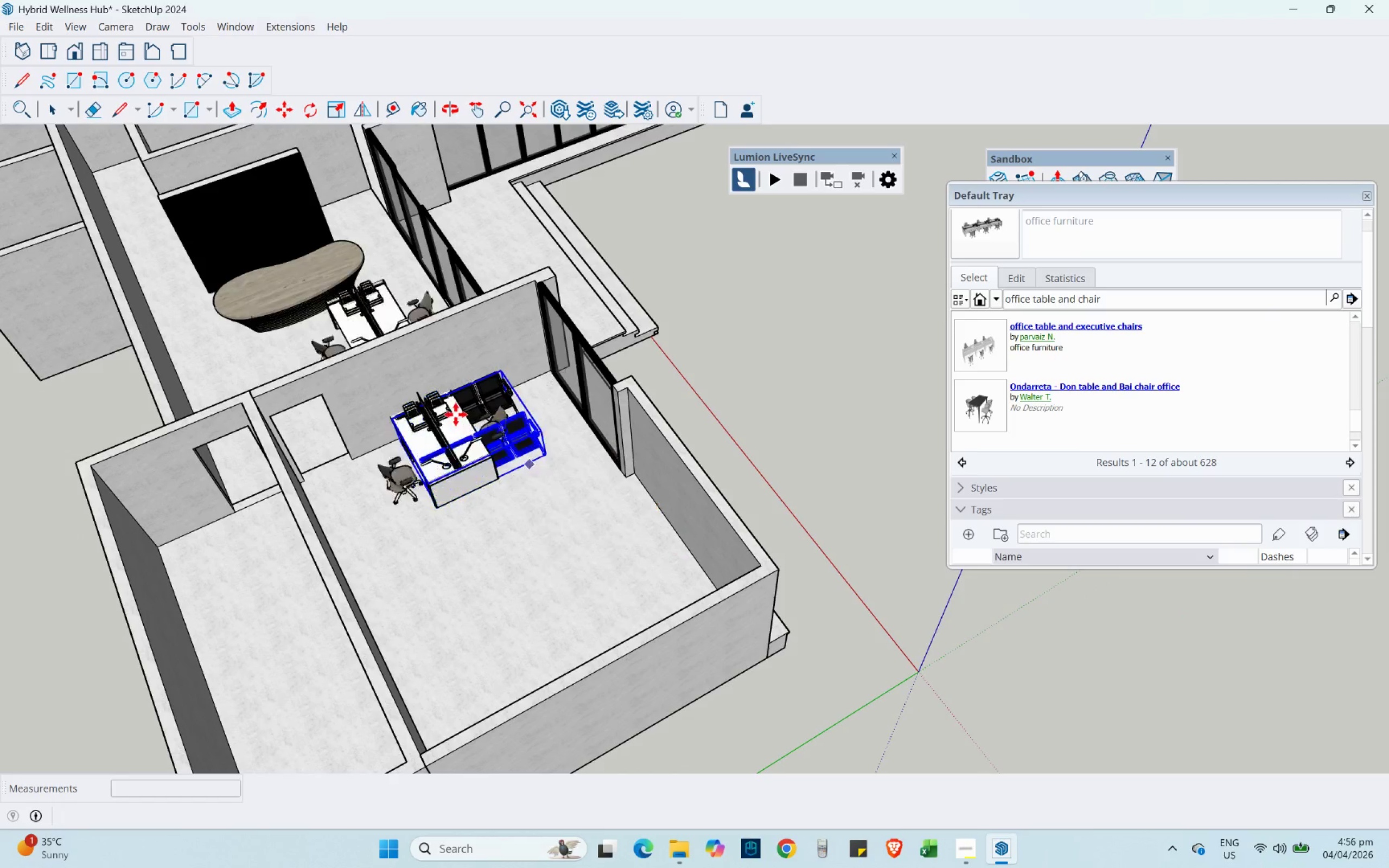 
scroll: coordinate [625, 555], scroll_direction: up, amount: 14.0
 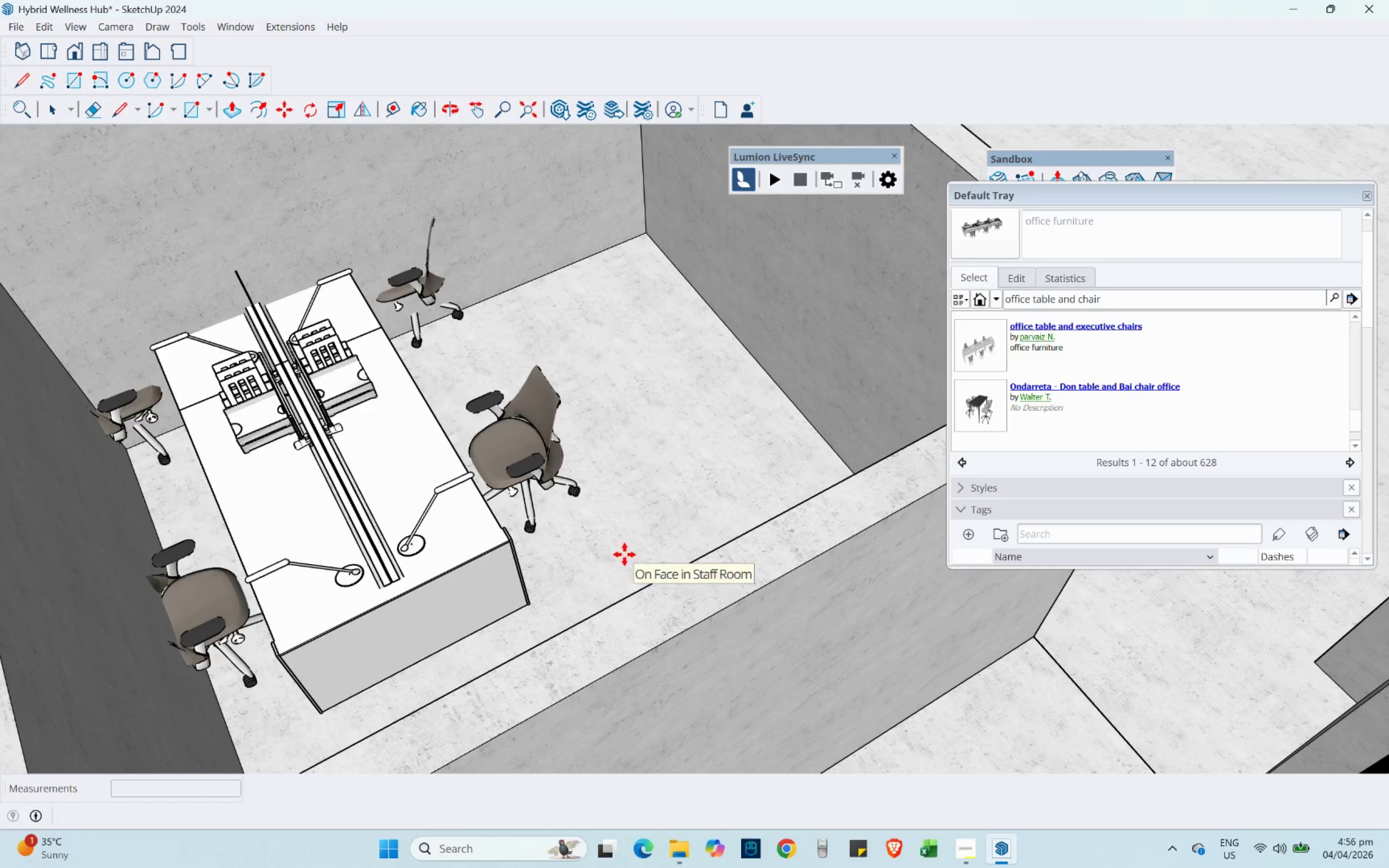 
scroll: coordinate [655, 423], scroll_direction: down, amount: 17.0
 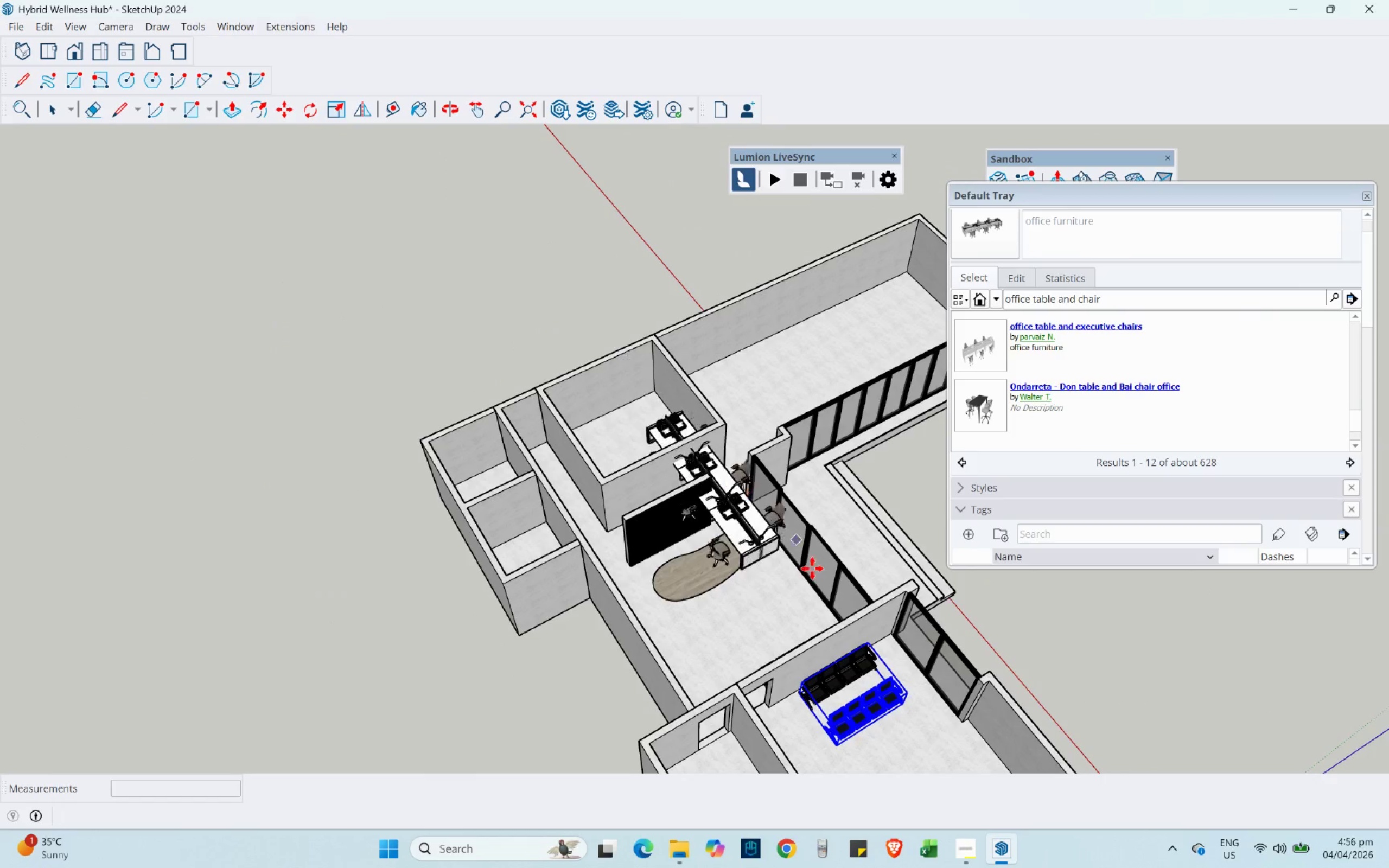 
hold_key(key=ShiftLeft, duration=0.31)
 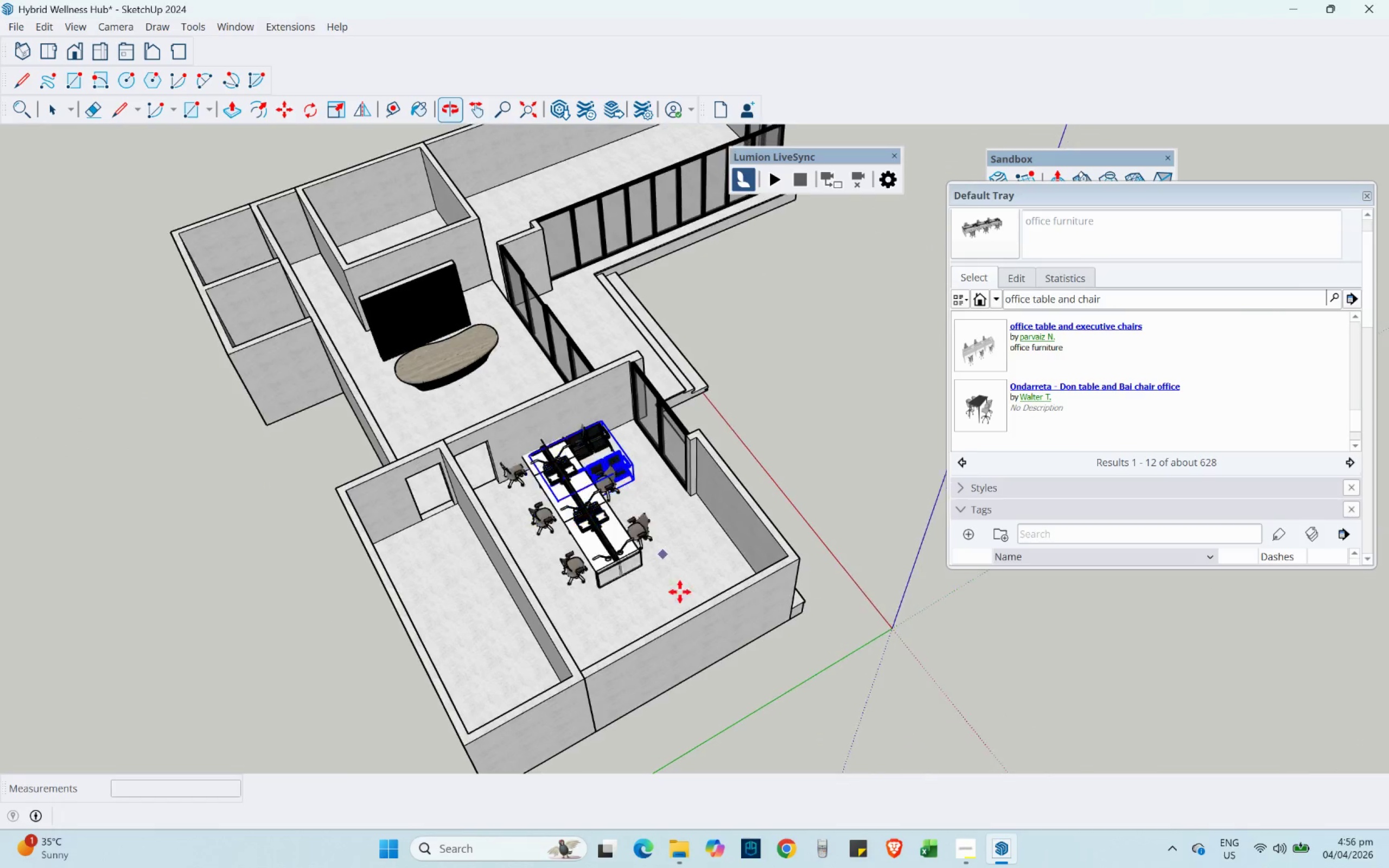 
scroll: coordinate [705, 643], scroll_direction: up, amount: 3.0
 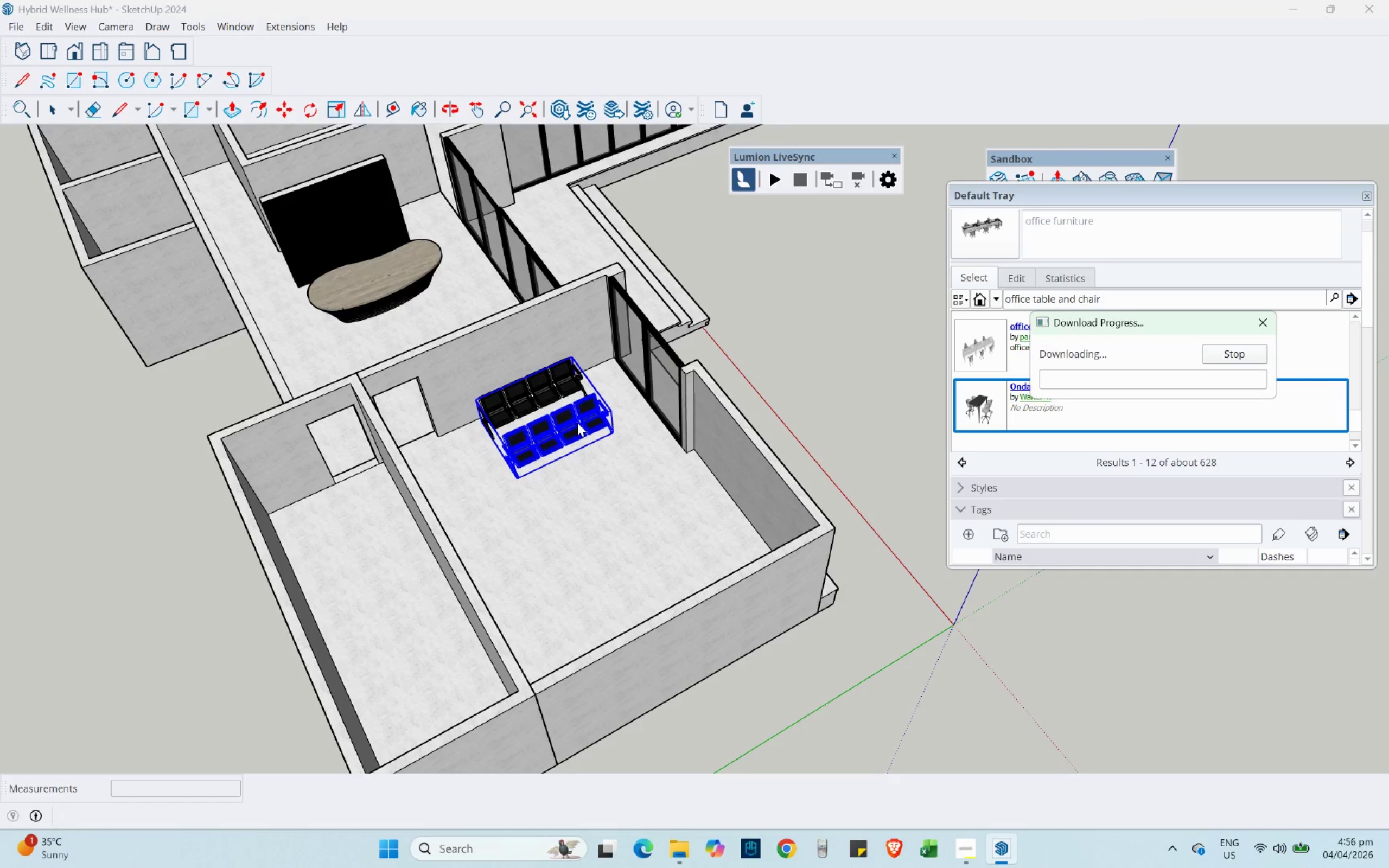 
mouse_move([609, 554])
 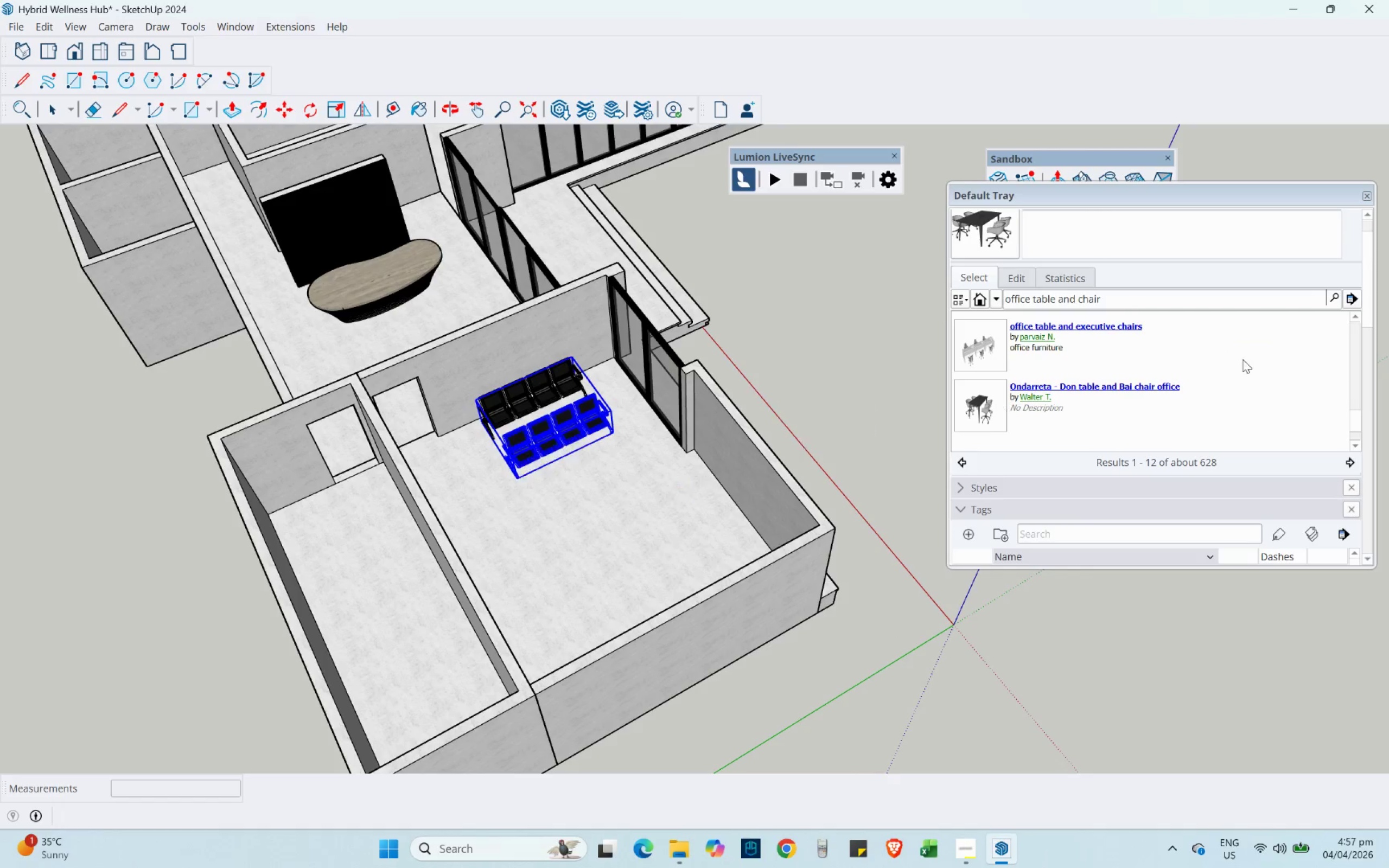 
scroll: coordinate [1003, 352], scroll_direction: up, amount: 2.0
 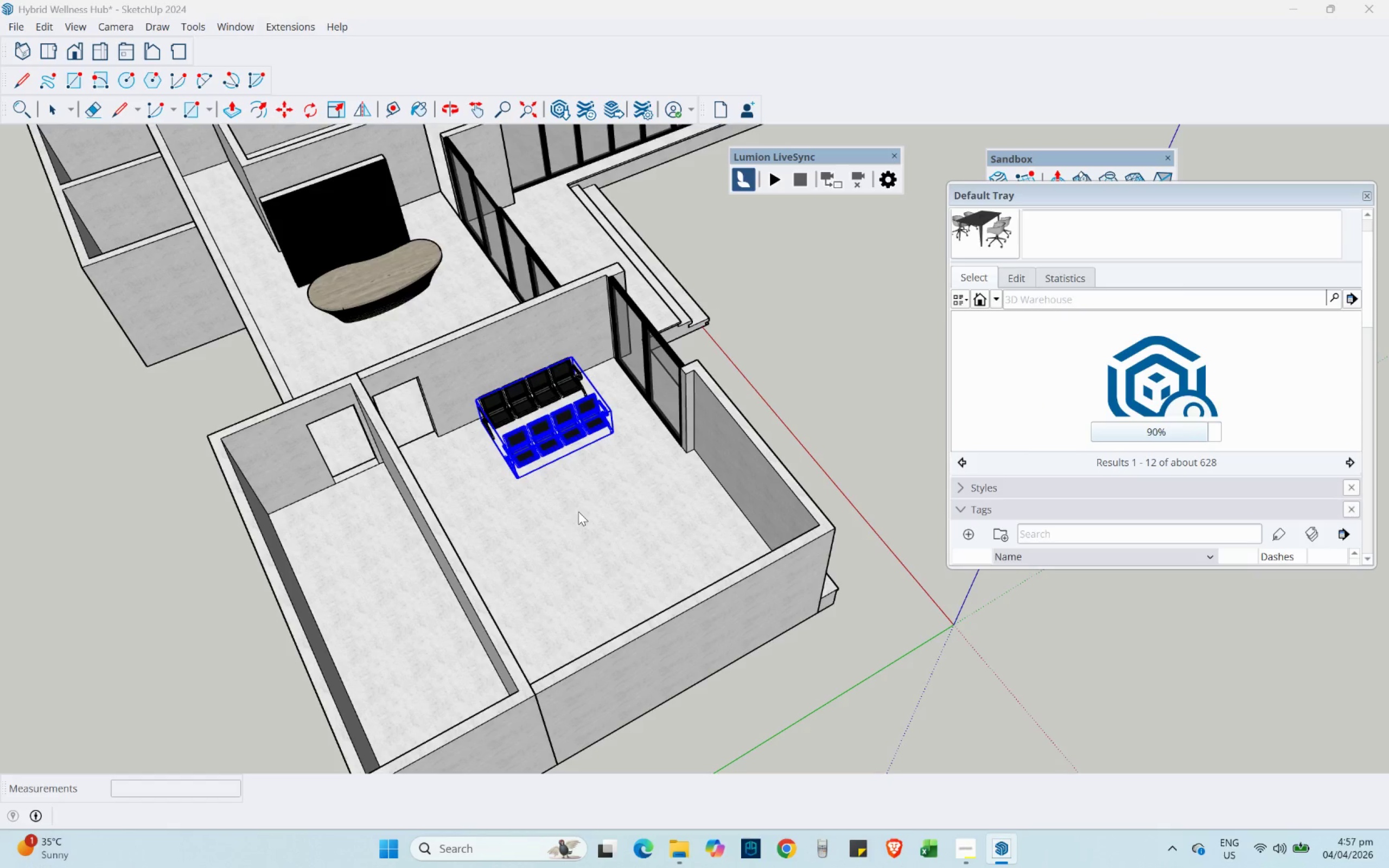 
wait(6.11)
 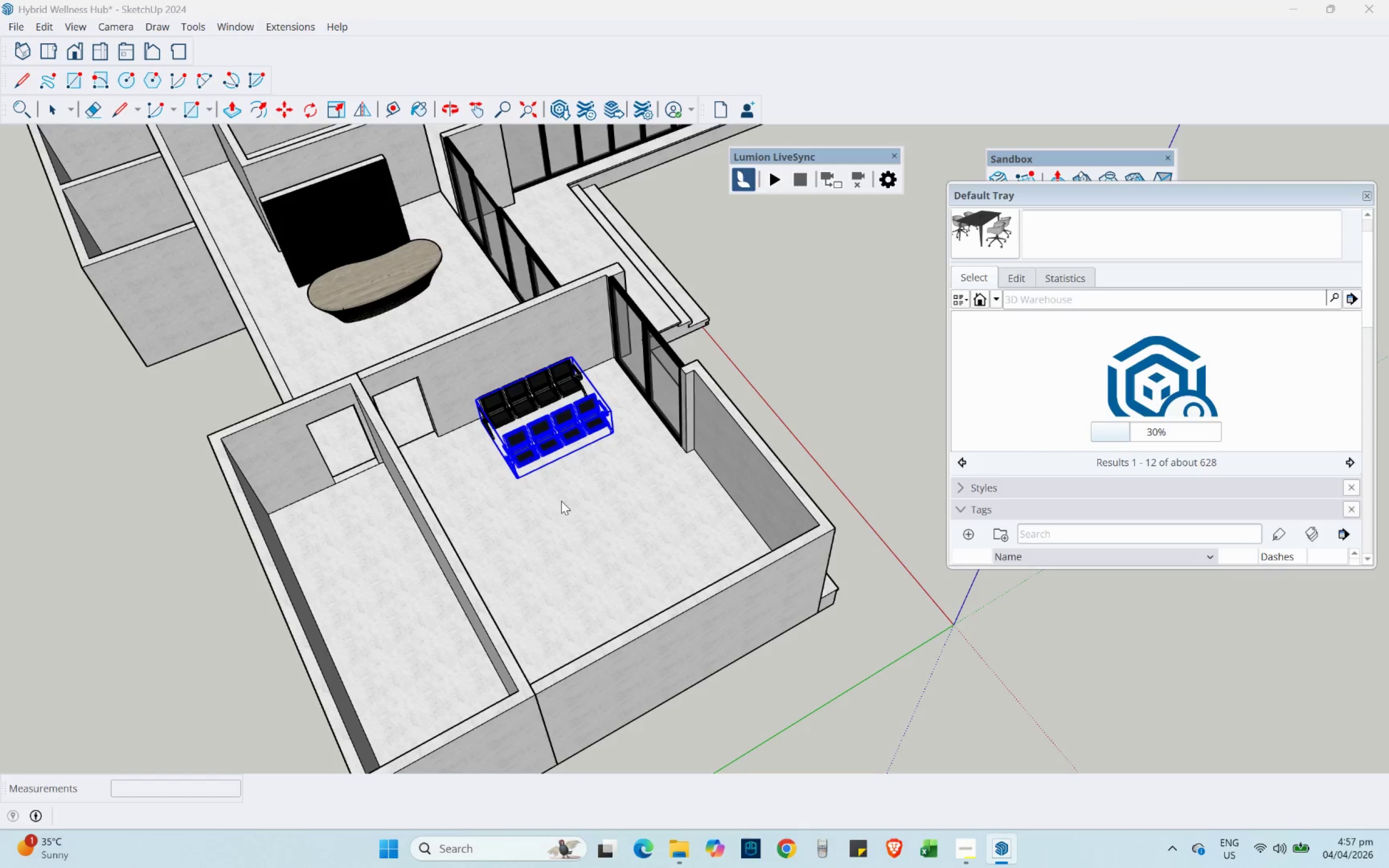 
scroll: coordinate [632, 550], scroll_direction: up, amount: 10.0
 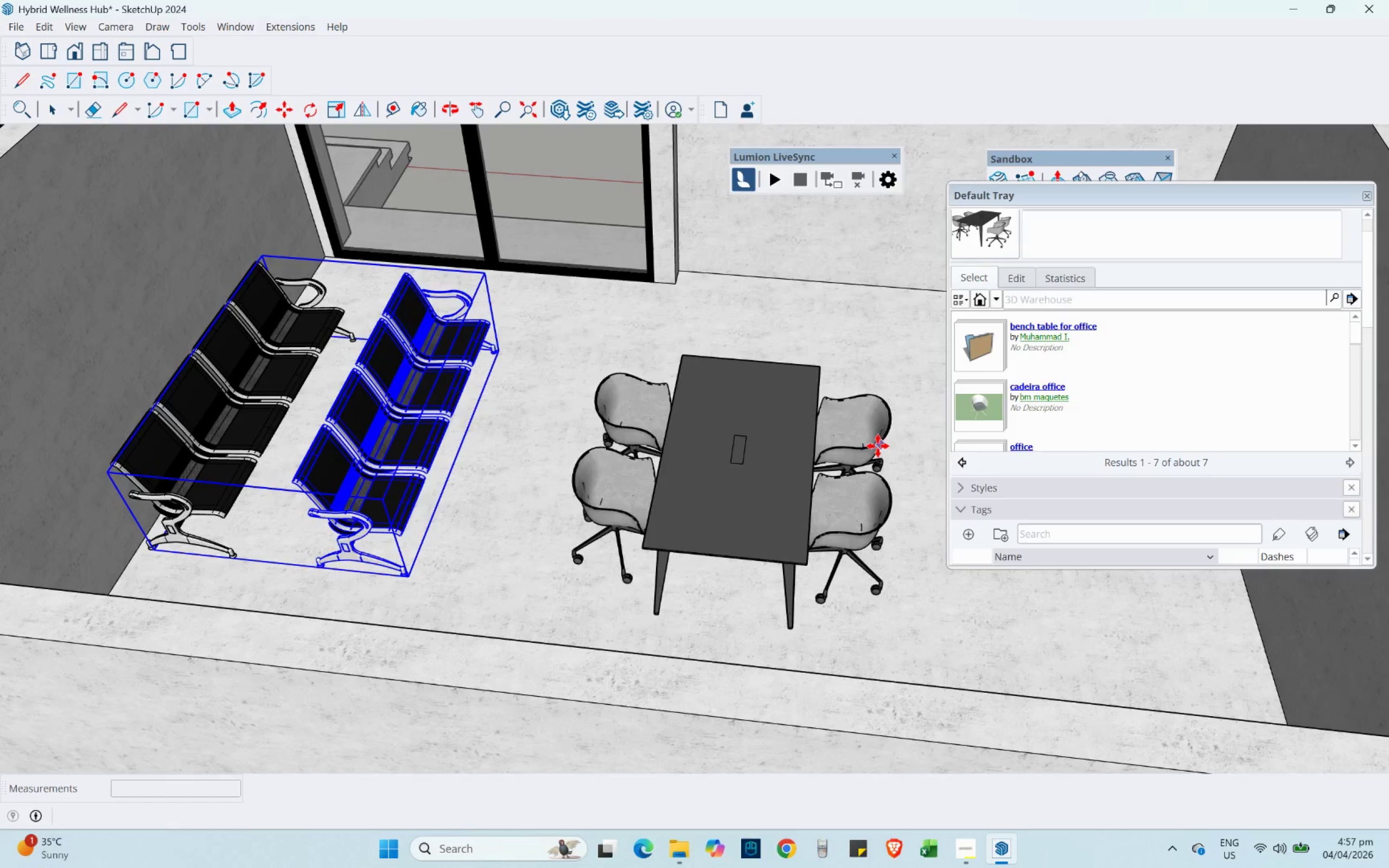 
hold_key(key=ShiftLeft, duration=0.34)
 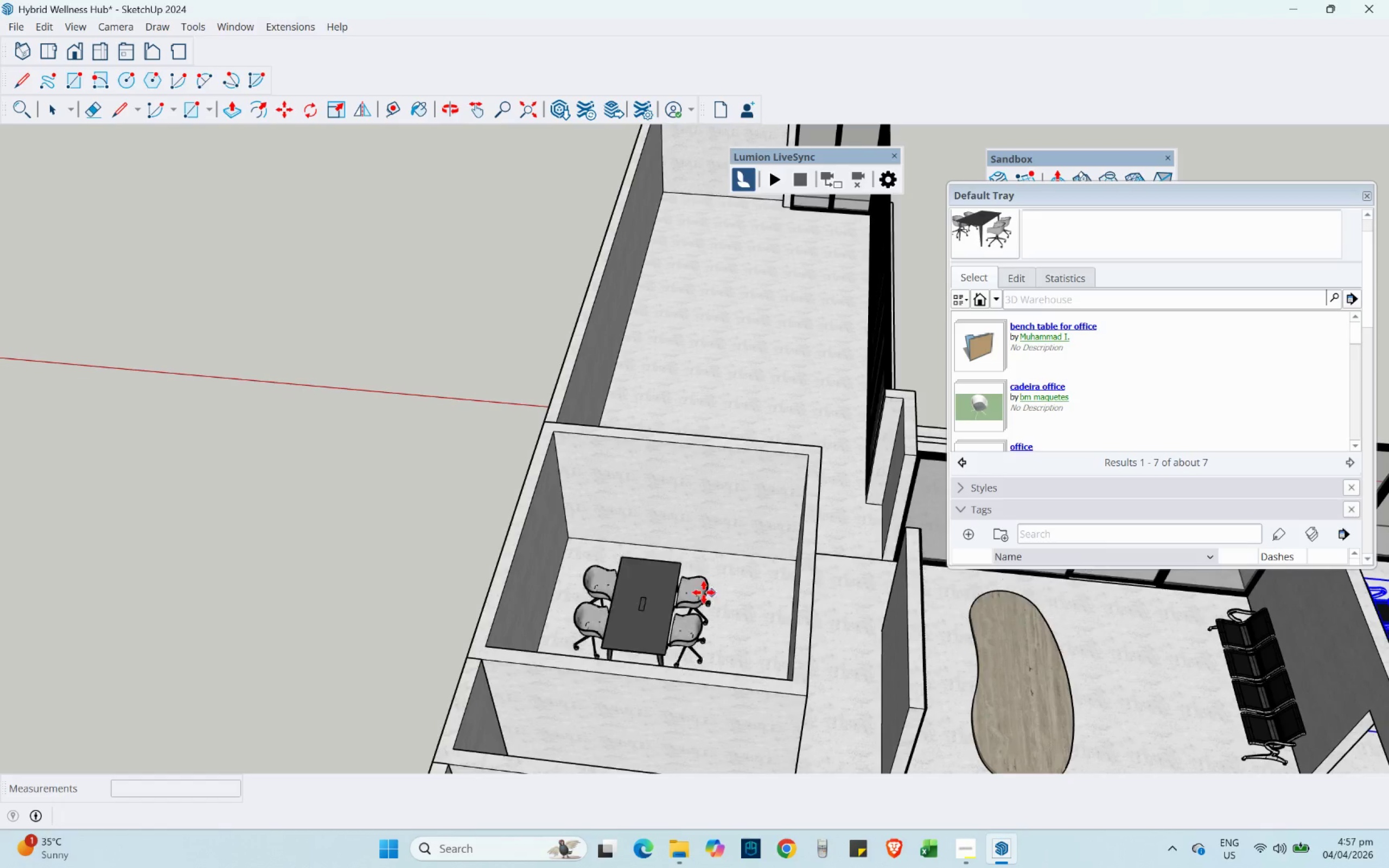 
scroll: coordinate [843, 463], scroll_direction: down, amount: 8.0
 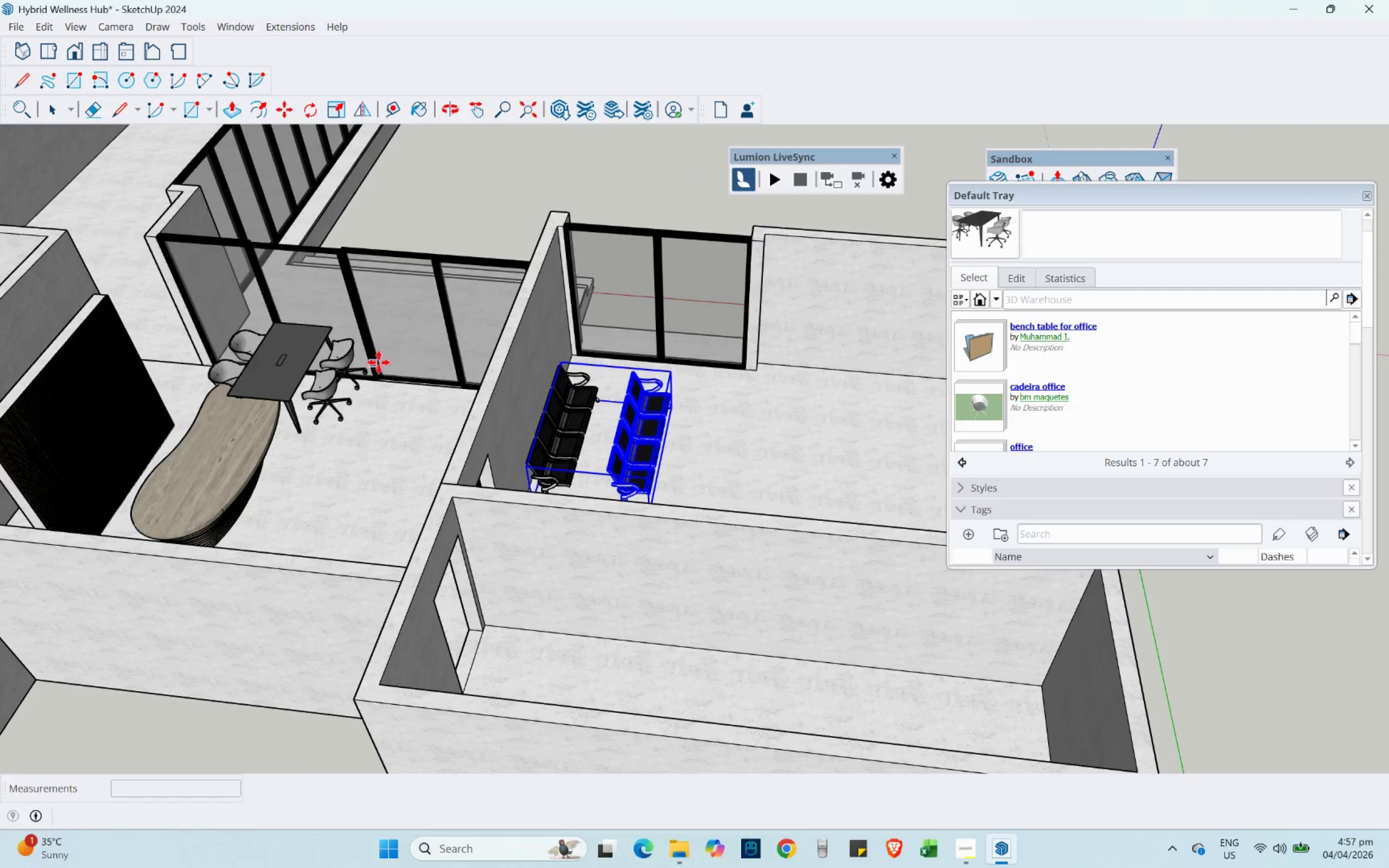 
scroll: coordinate [697, 572], scroll_direction: up, amount: 4.0
 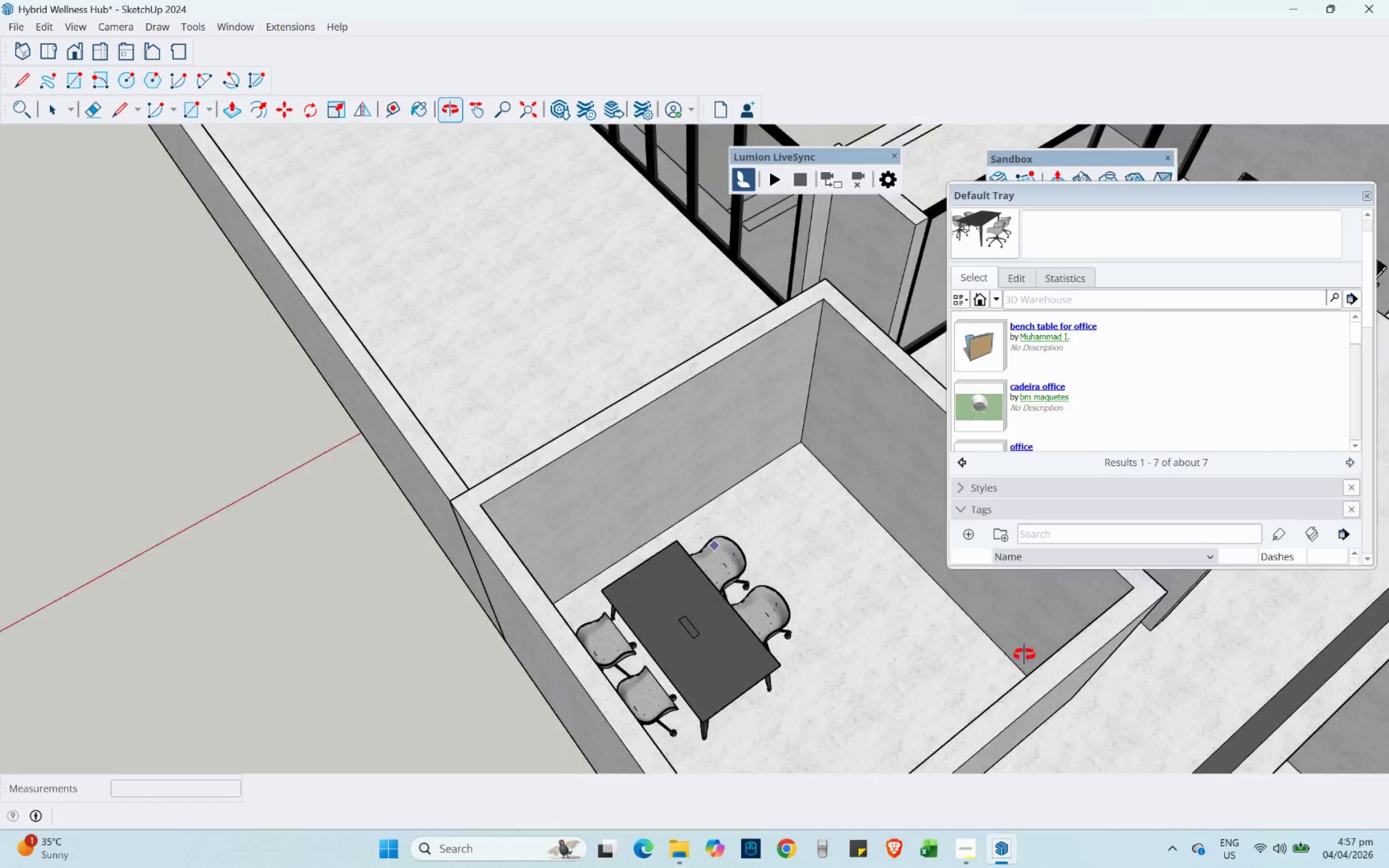 
hold_key(key=ShiftLeft, duration=0.39)
 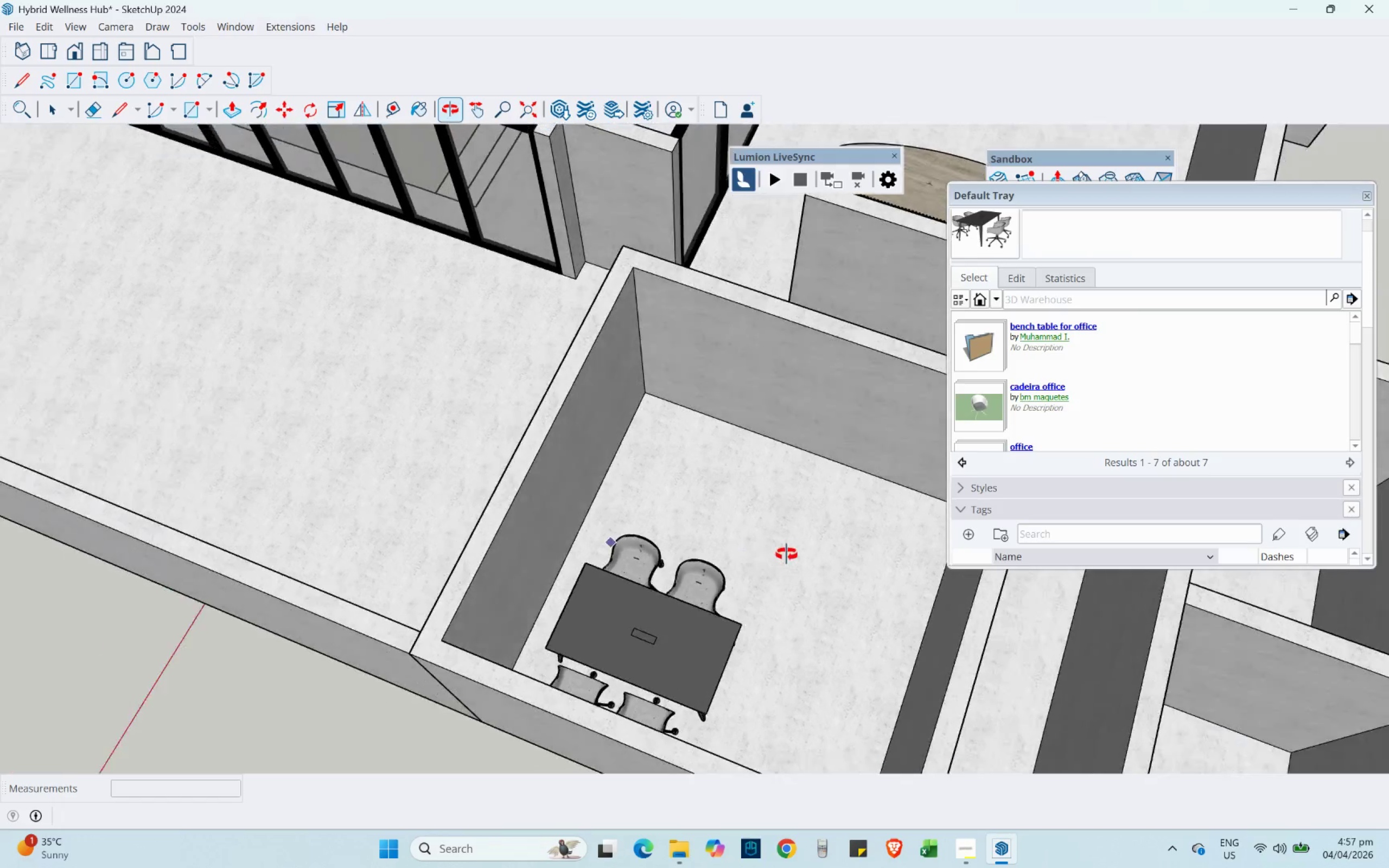 
hold_key(key=ShiftLeft, duration=0.66)
 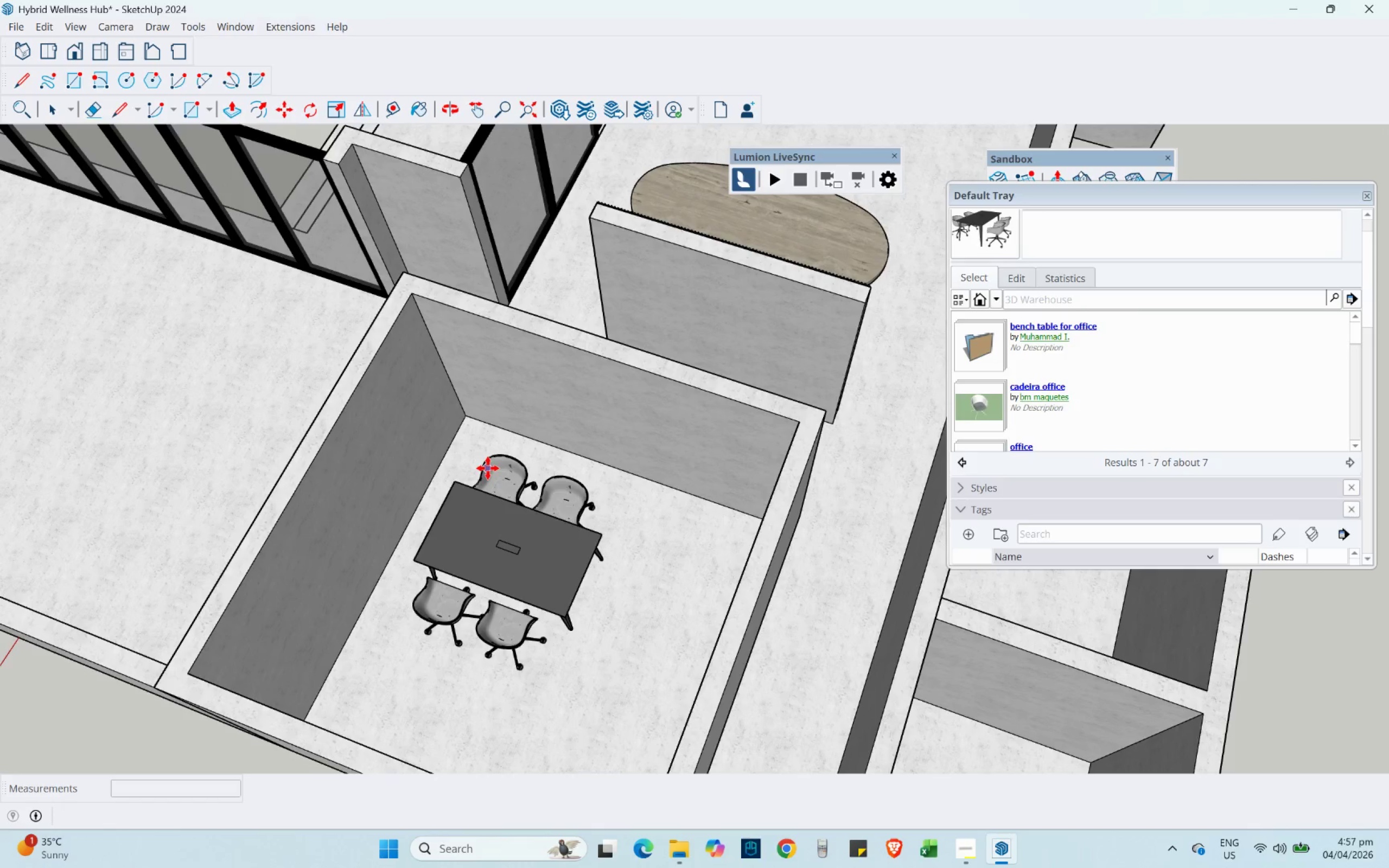 
hold_key(key=ShiftLeft, duration=0.47)
 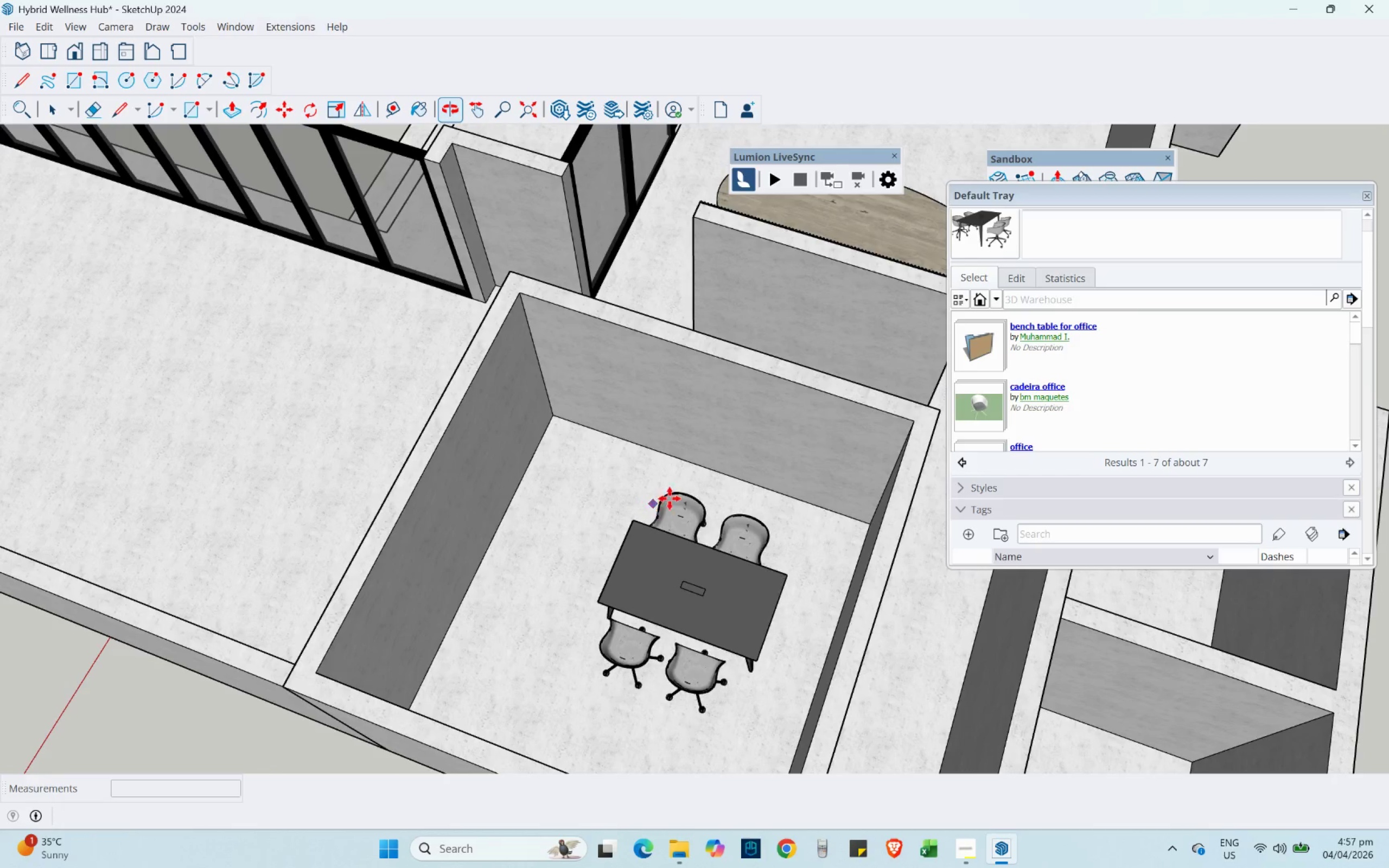 
mouse_move([680, 479])
 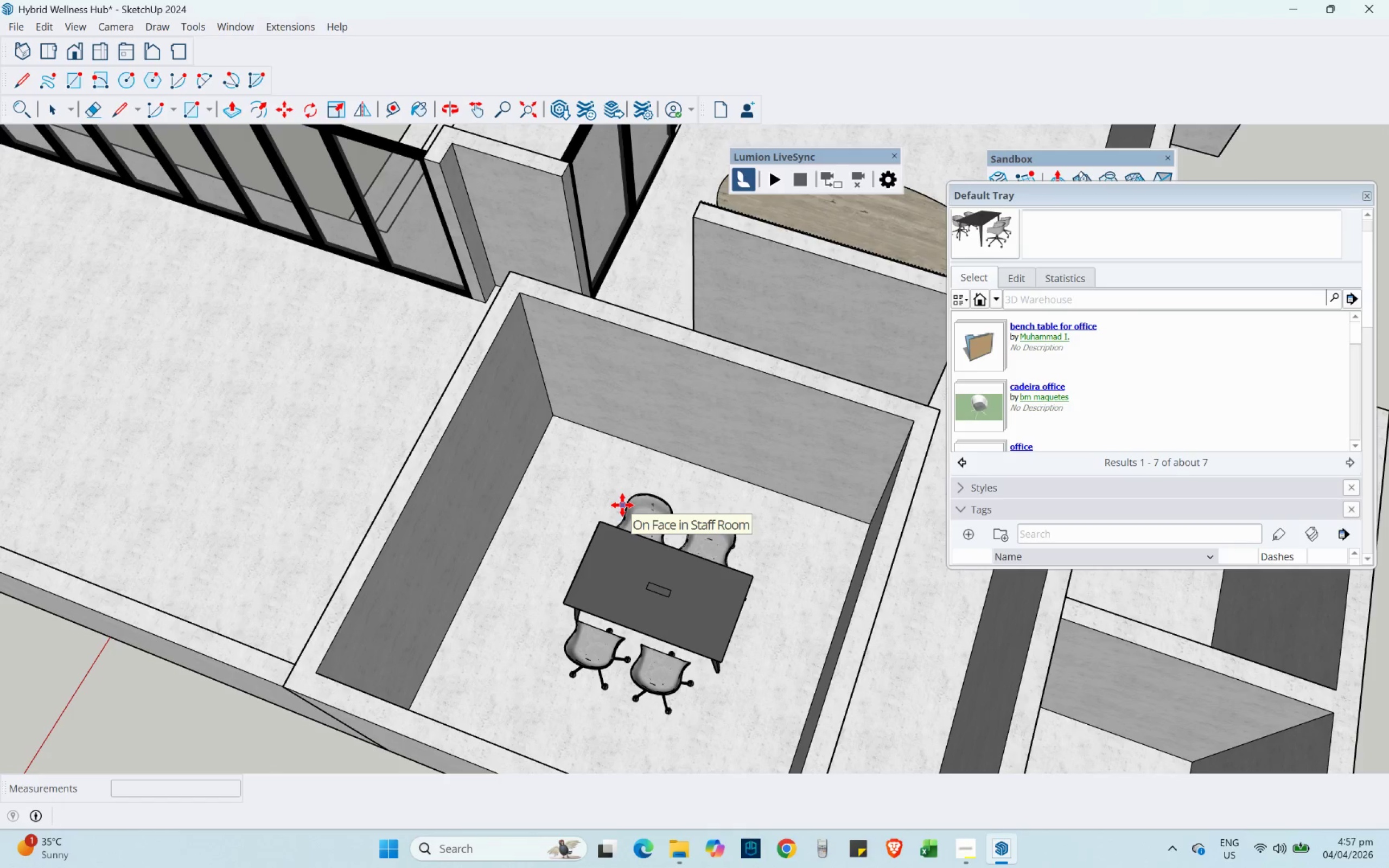 
left_click([622, 506])
 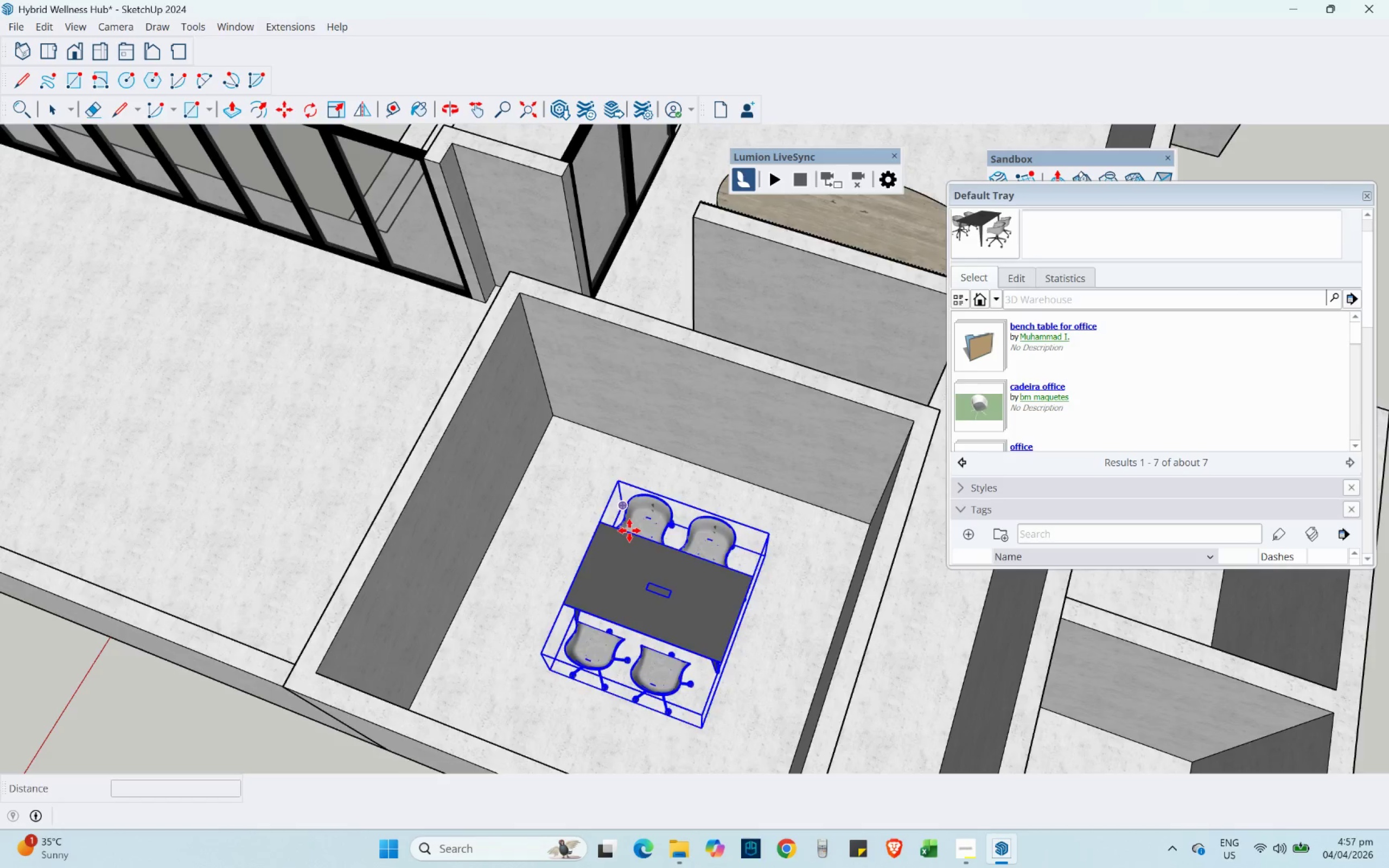 
hold_key(key=ShiftLeft, duration=0.34)
 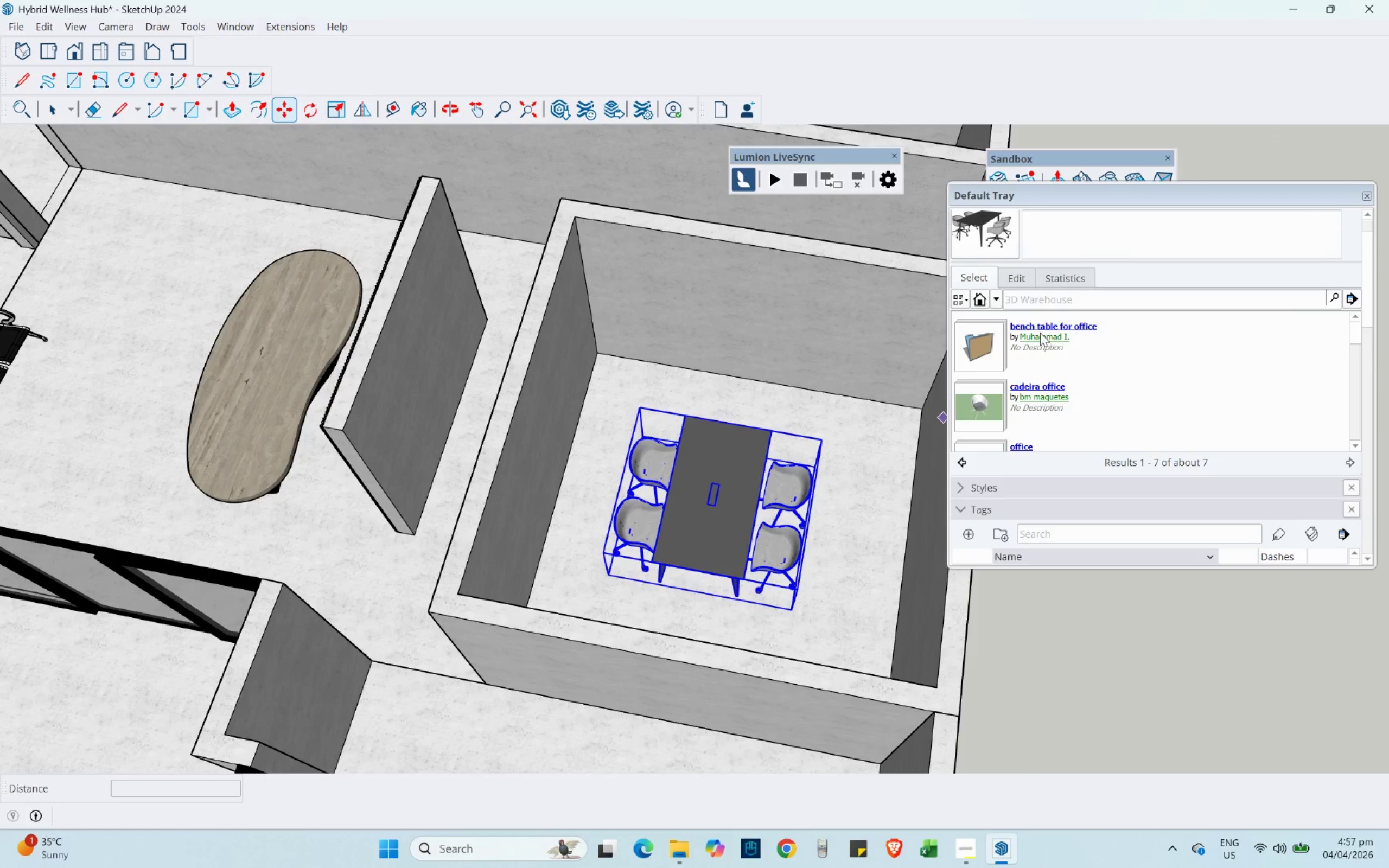 
hold_key(key=ShiftLeft, duration=0.42)
 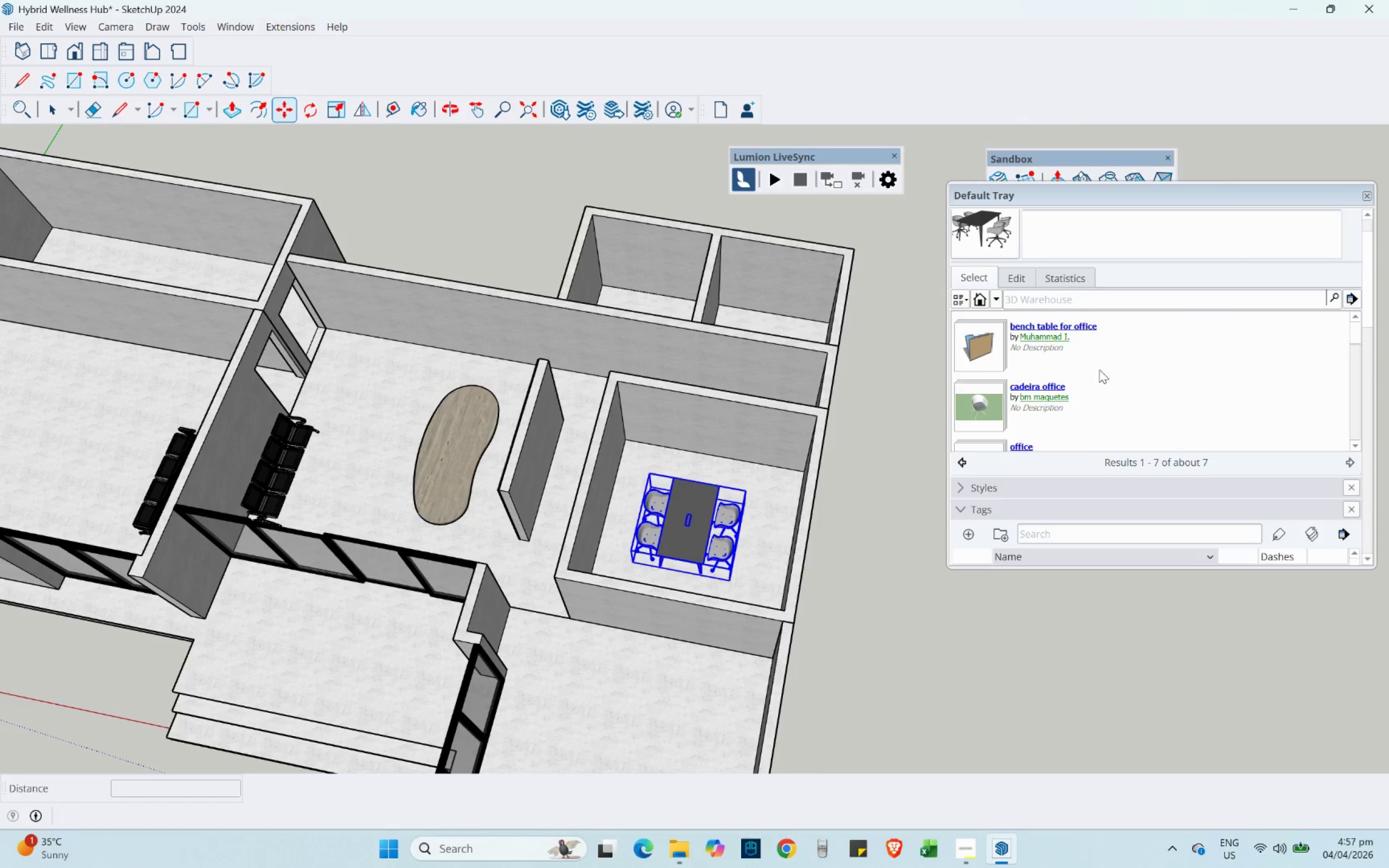 
scroll: coordinate [1043, 388], scroll_direction: down, amount: 14.0
 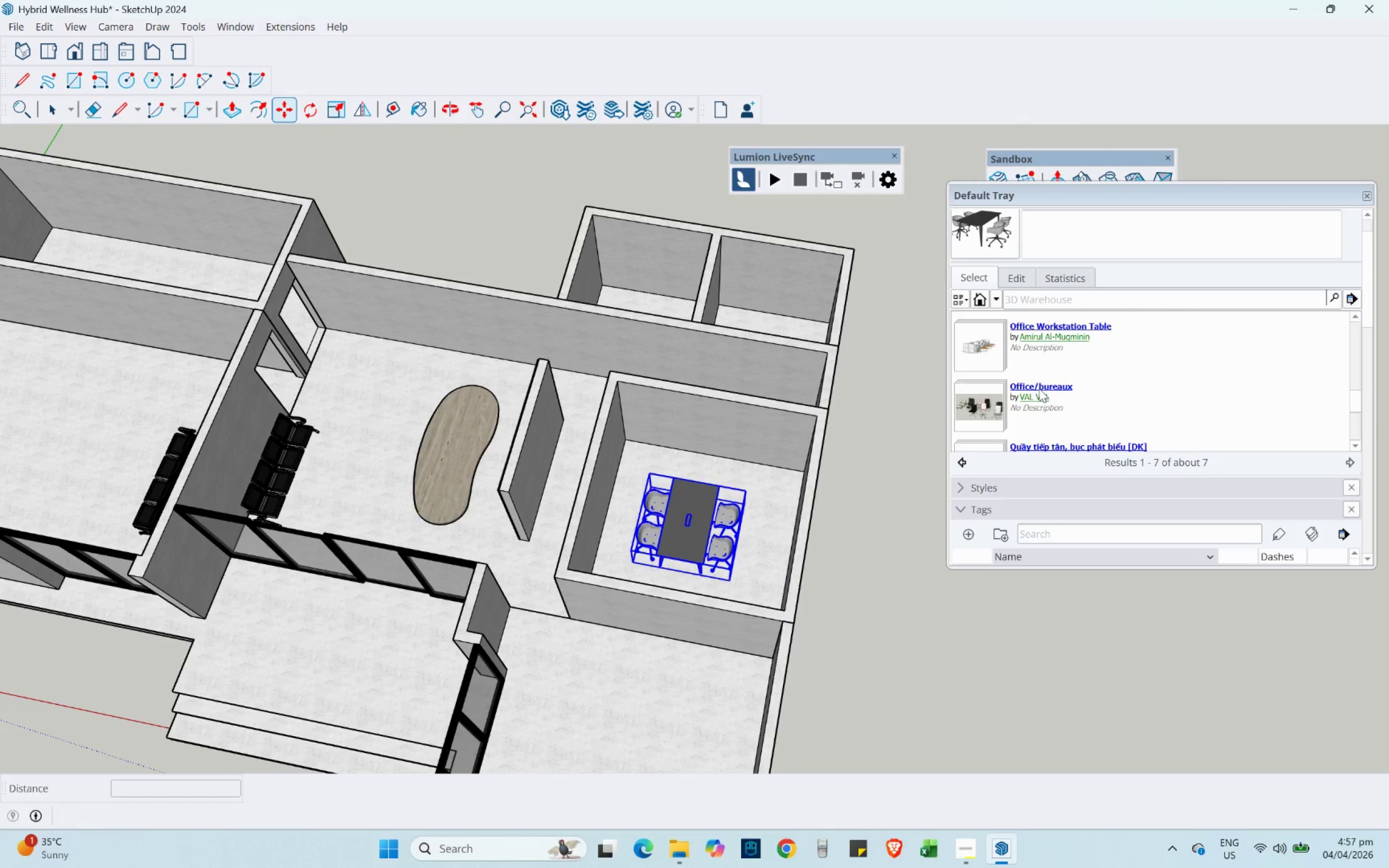 
scroll: coordinate [1005, 395], scroll_direction: up, amount: 6.0
 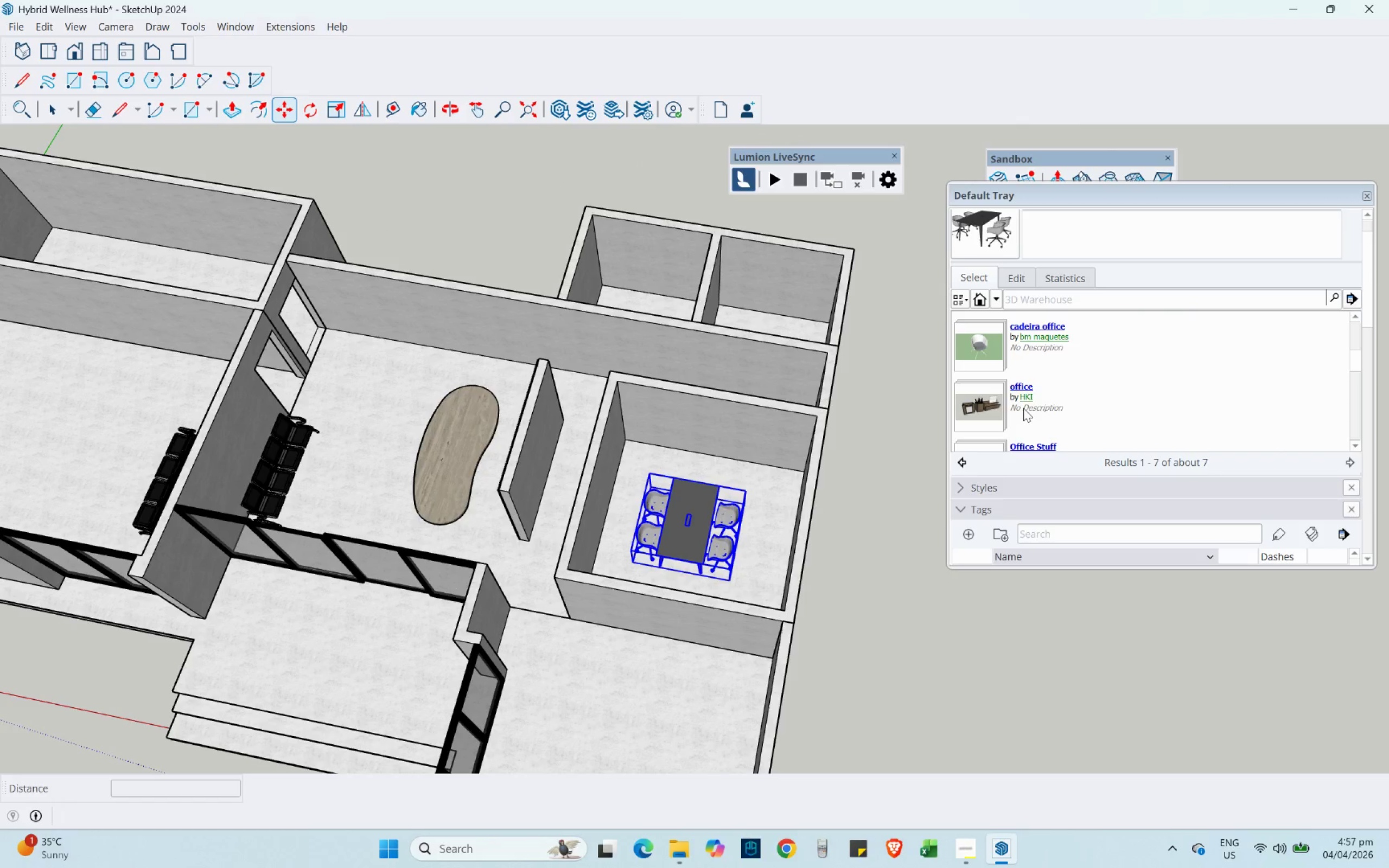 
scroll: coordinate [1098, 398], scroll_direction: down, amount: 3.0
 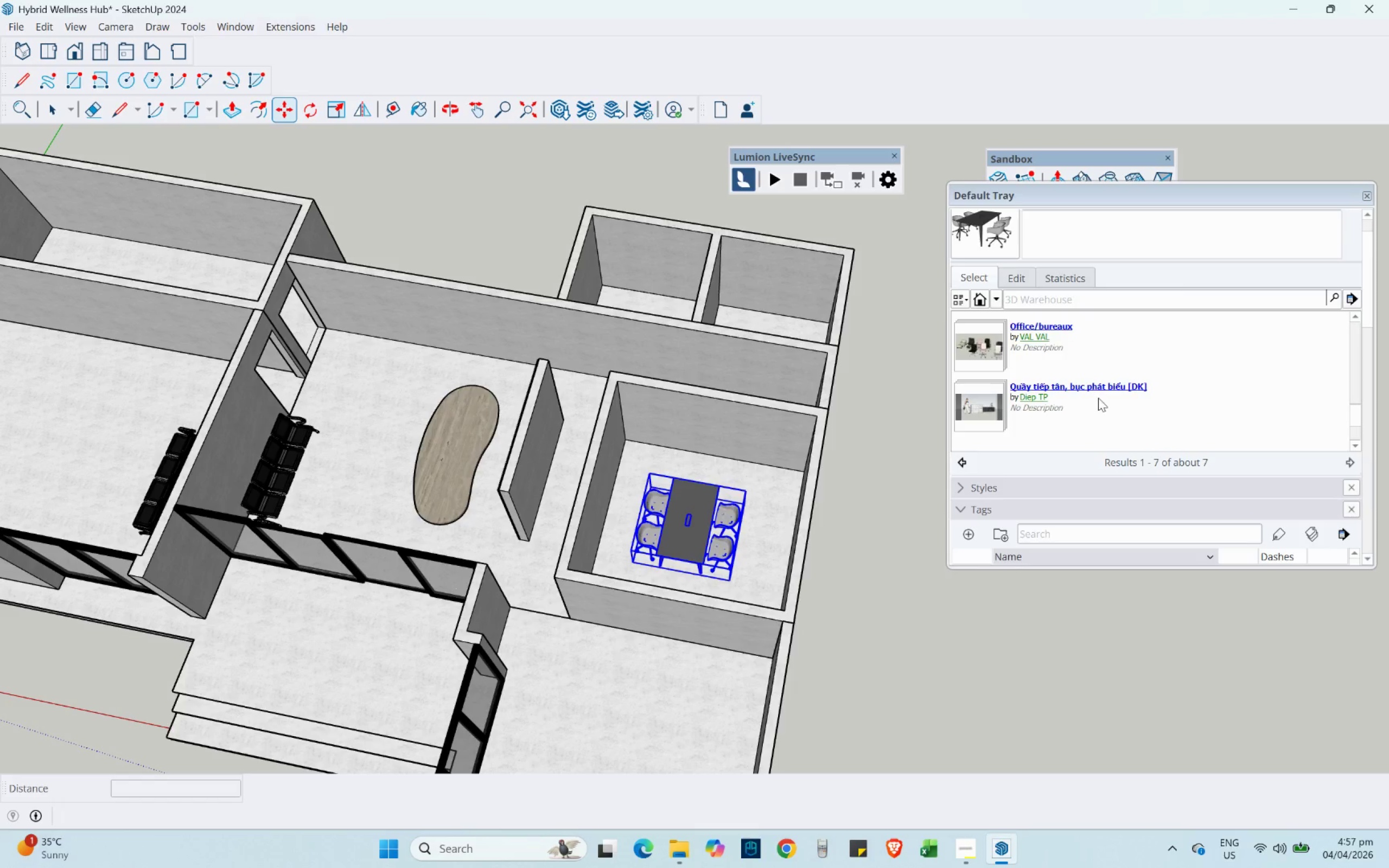 
scroll: coordinate [1089, 245], scroll_direction: up, amount: 17.0
 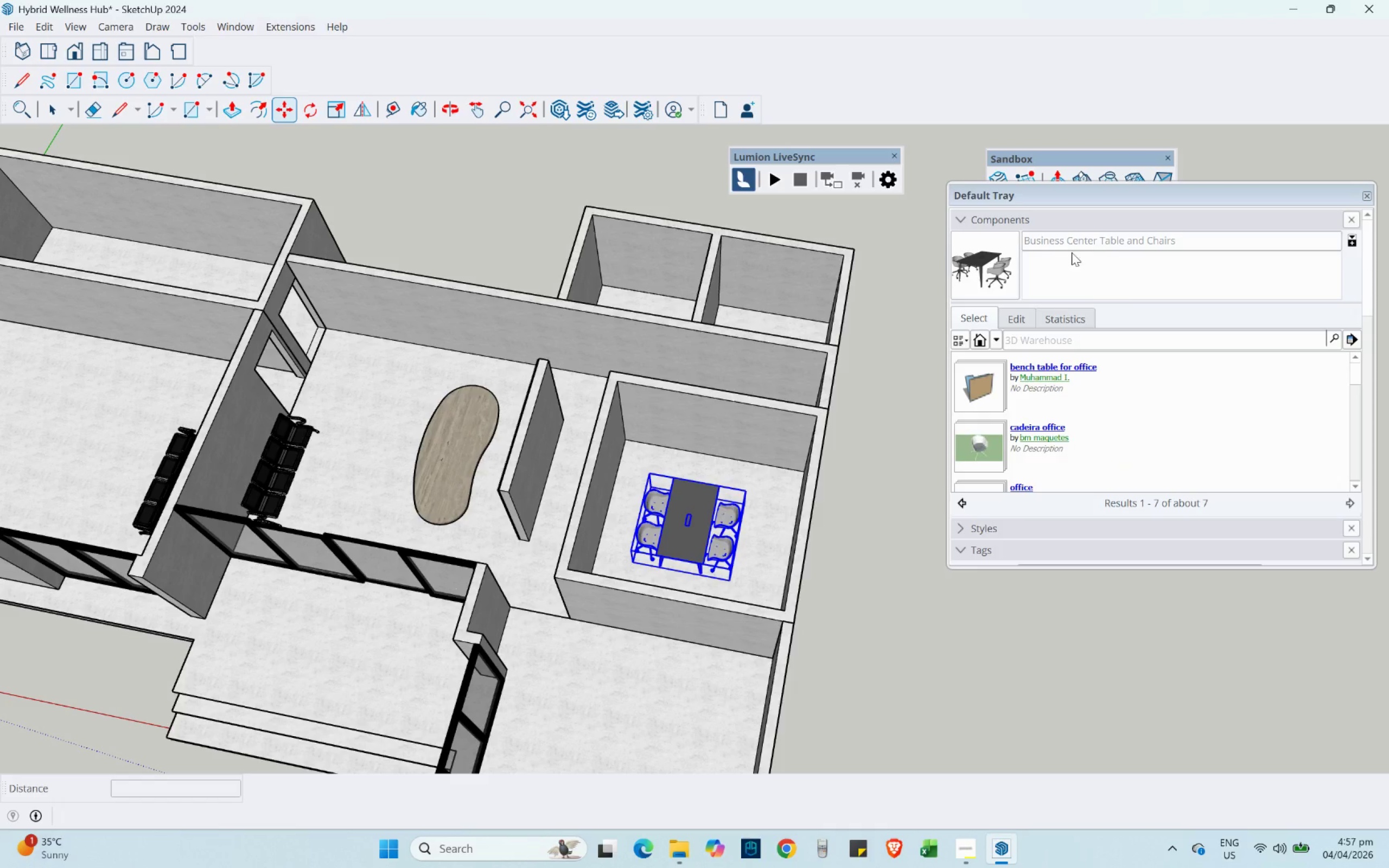 
scroll: coordinate [1056, 257], scroll_direction: down, amount: 1.0
 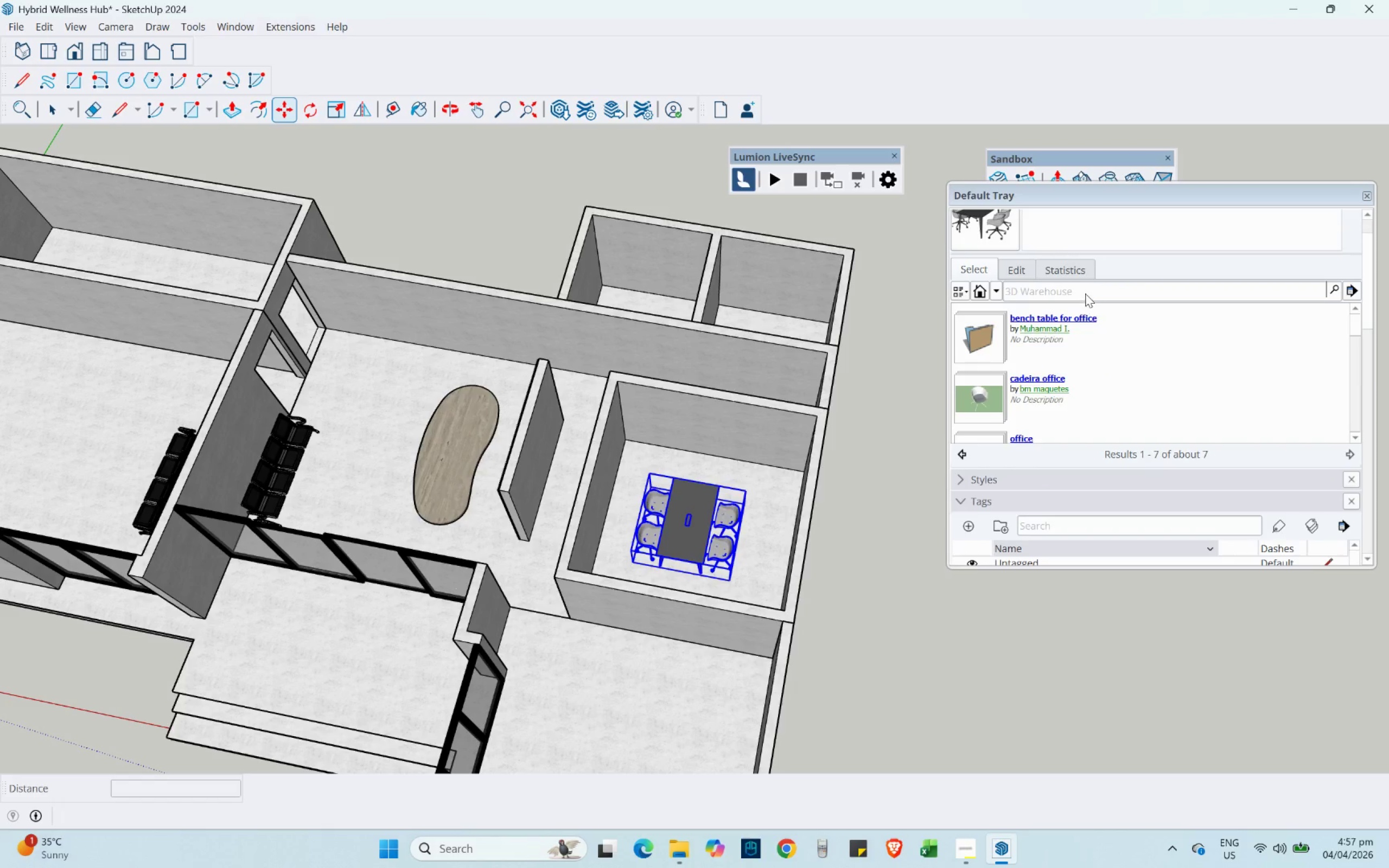 
left_click([1085, 293])
 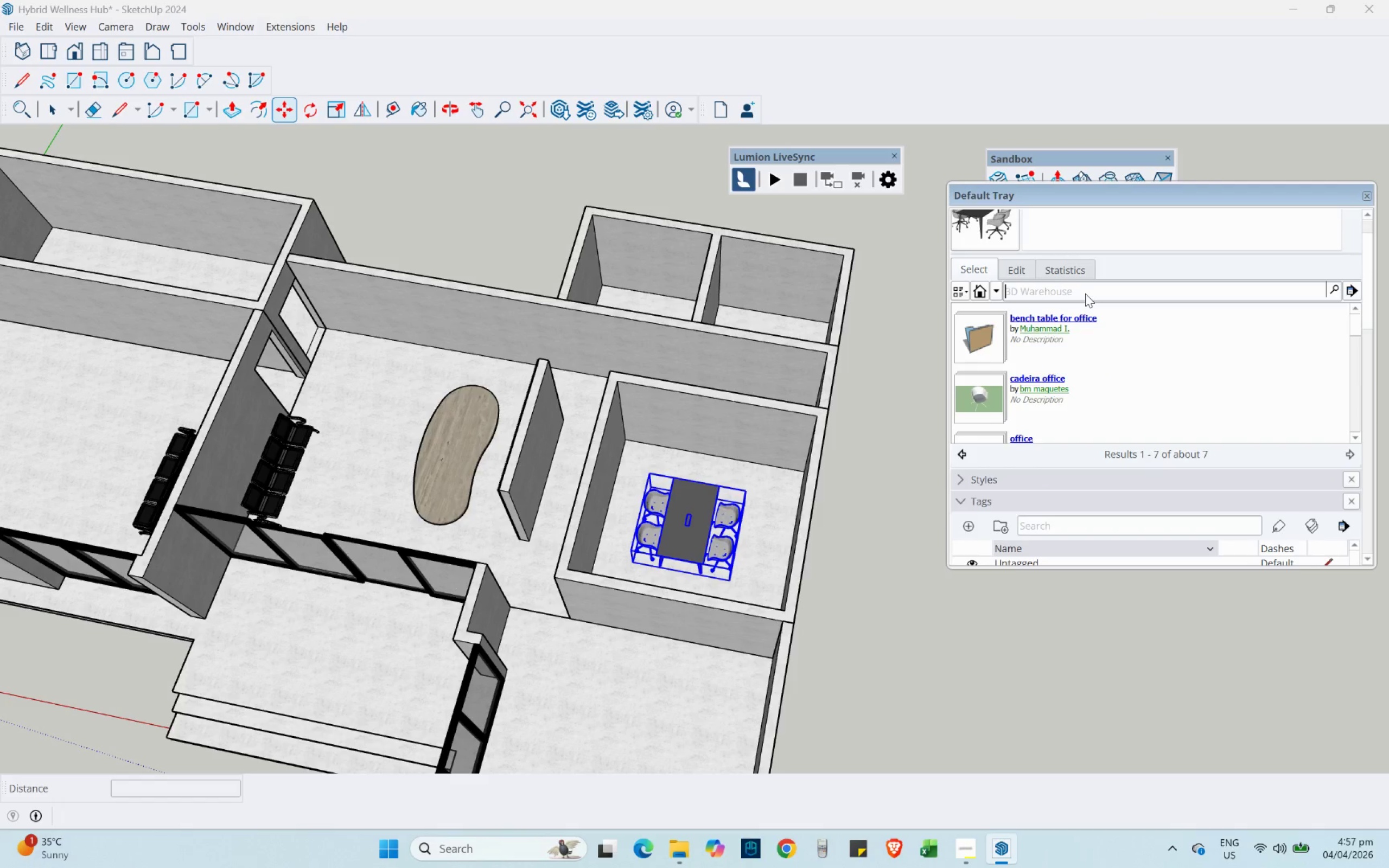 
type(Executive table)
 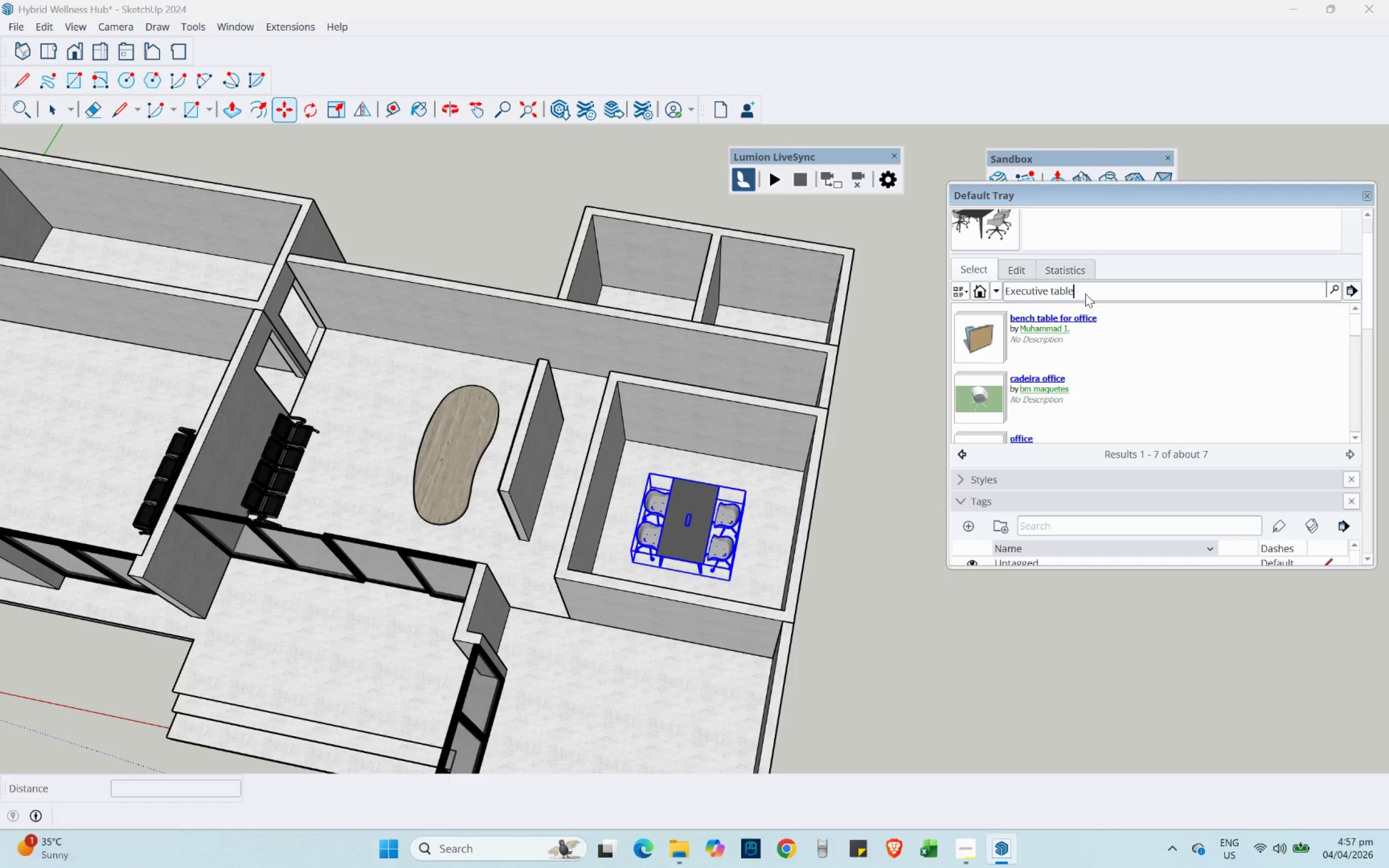 
key(Enter)
 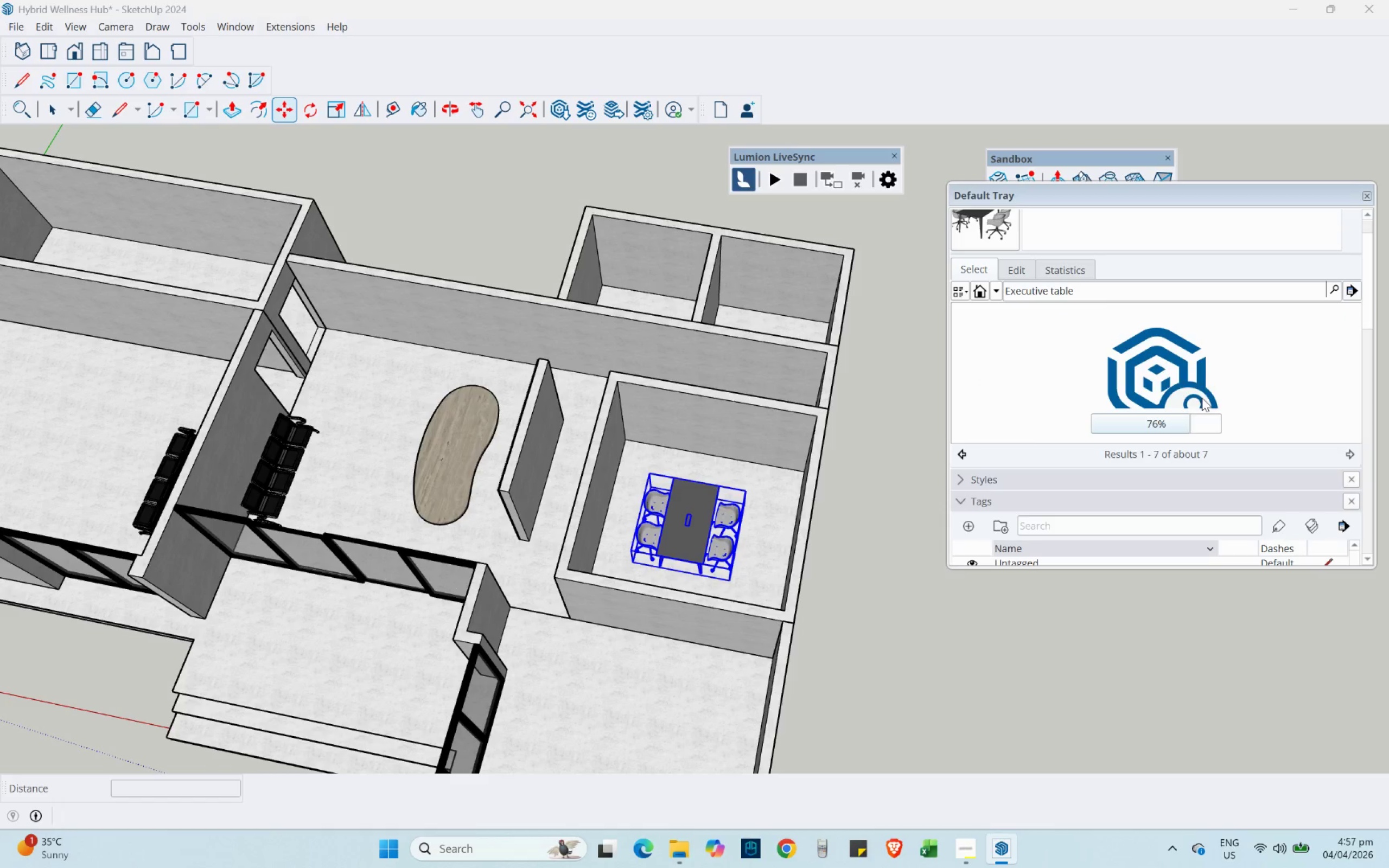 
wait(12.99)
 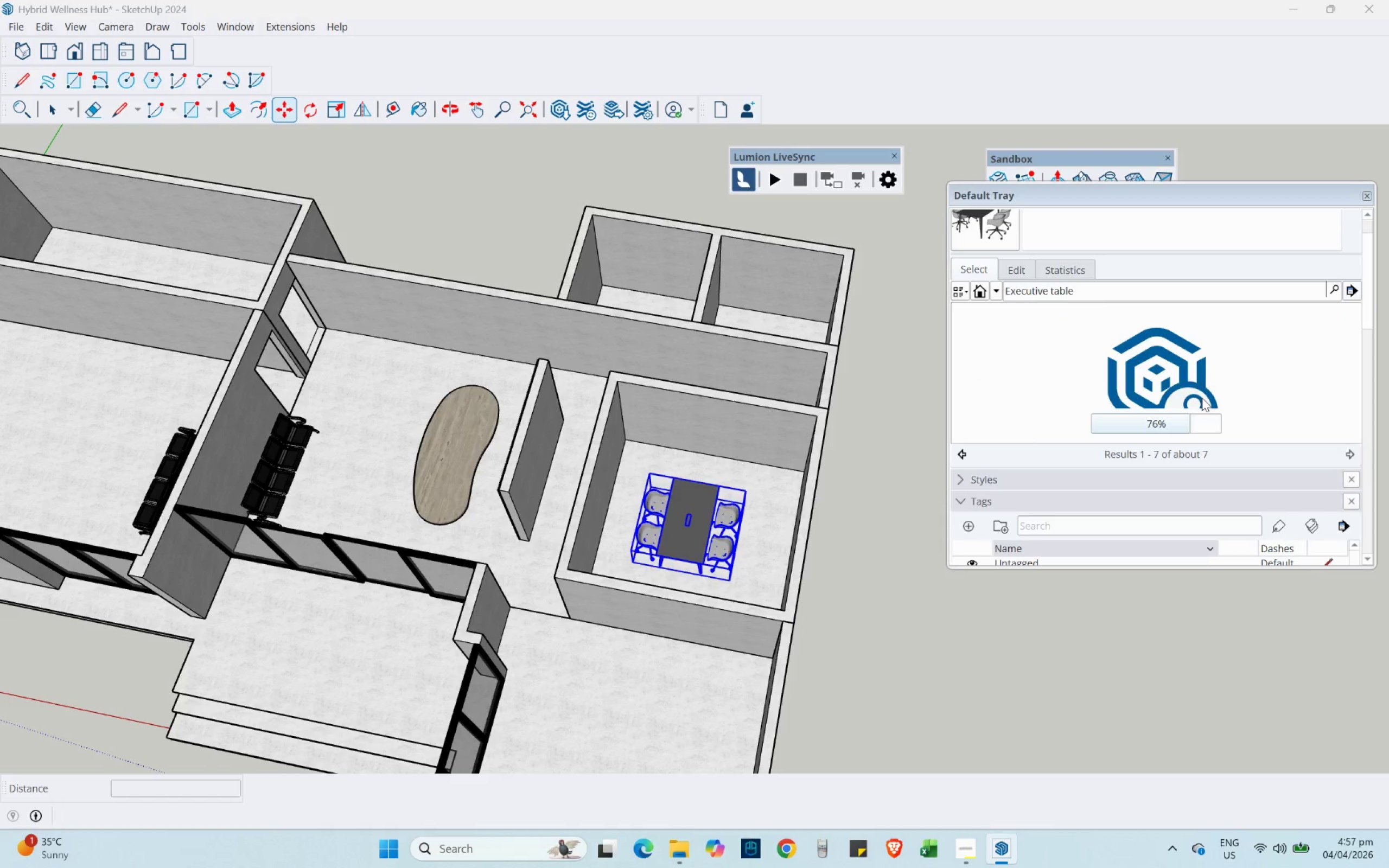 
left_click([983, 403])
 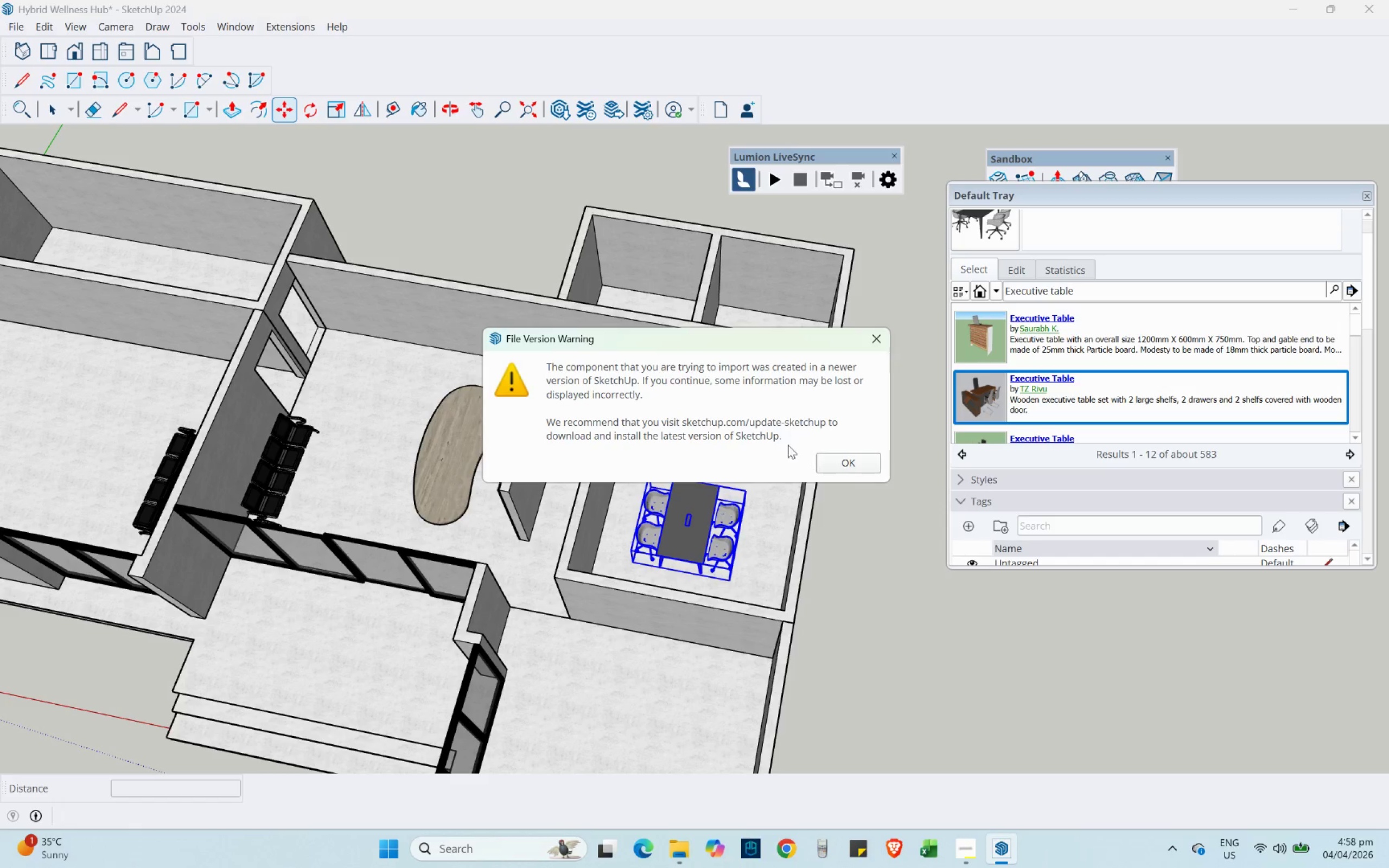 
left_click_drag(start_coordinate=[849, 482], to_coordinate=[846, 478])
 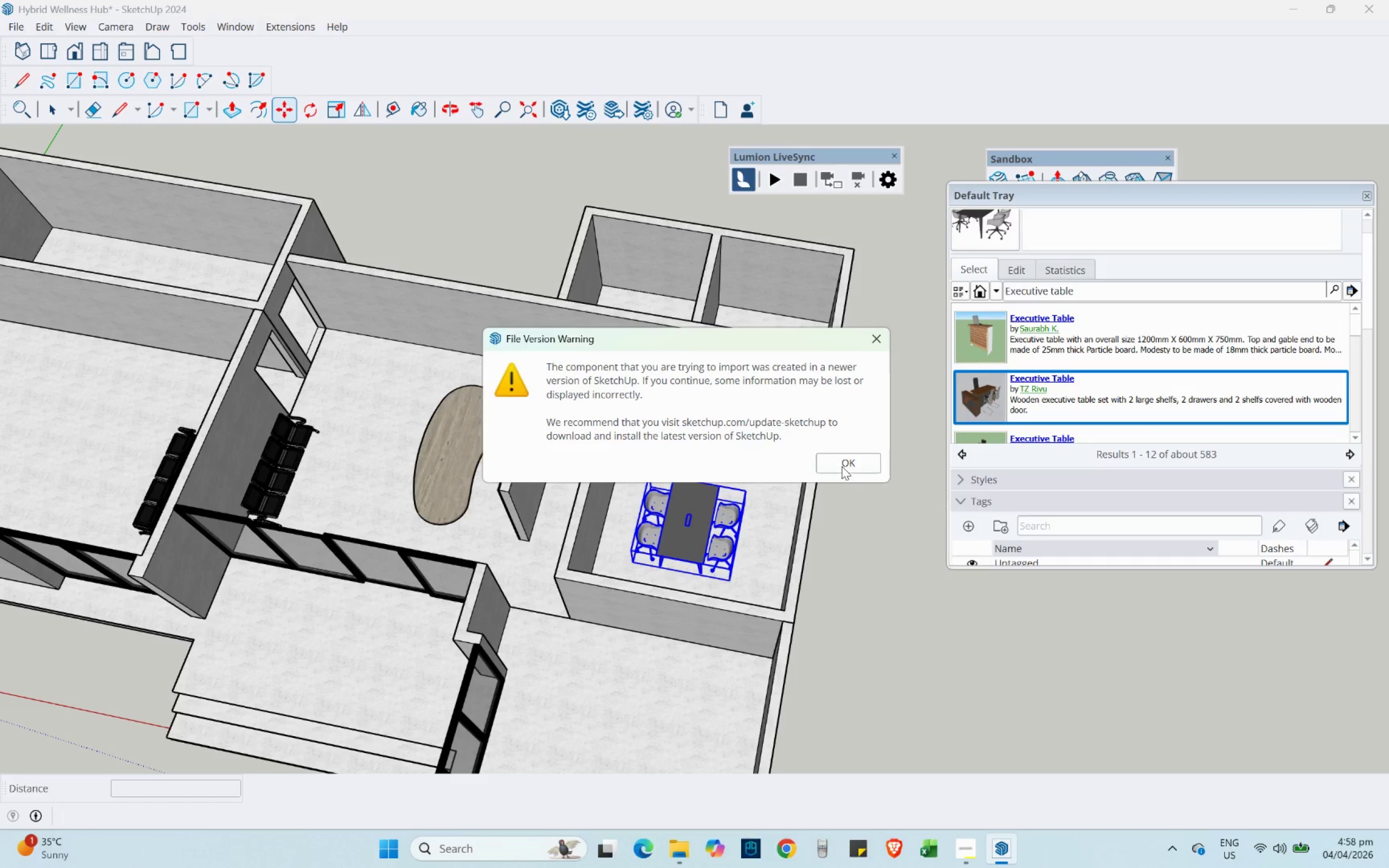 
double_click([842, 465])
 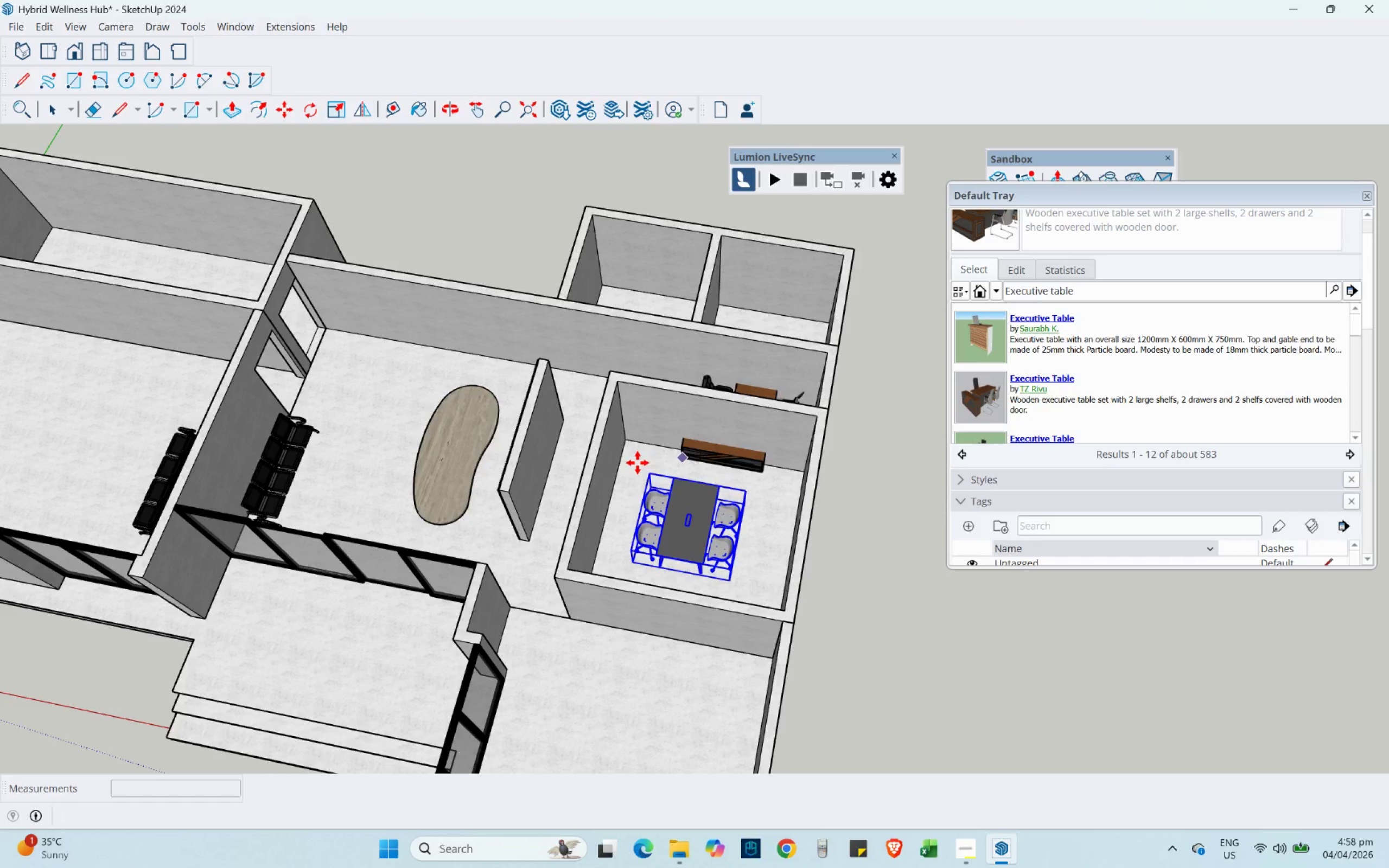 
hold_key(key=ShiftLeft, duration=0.55)
 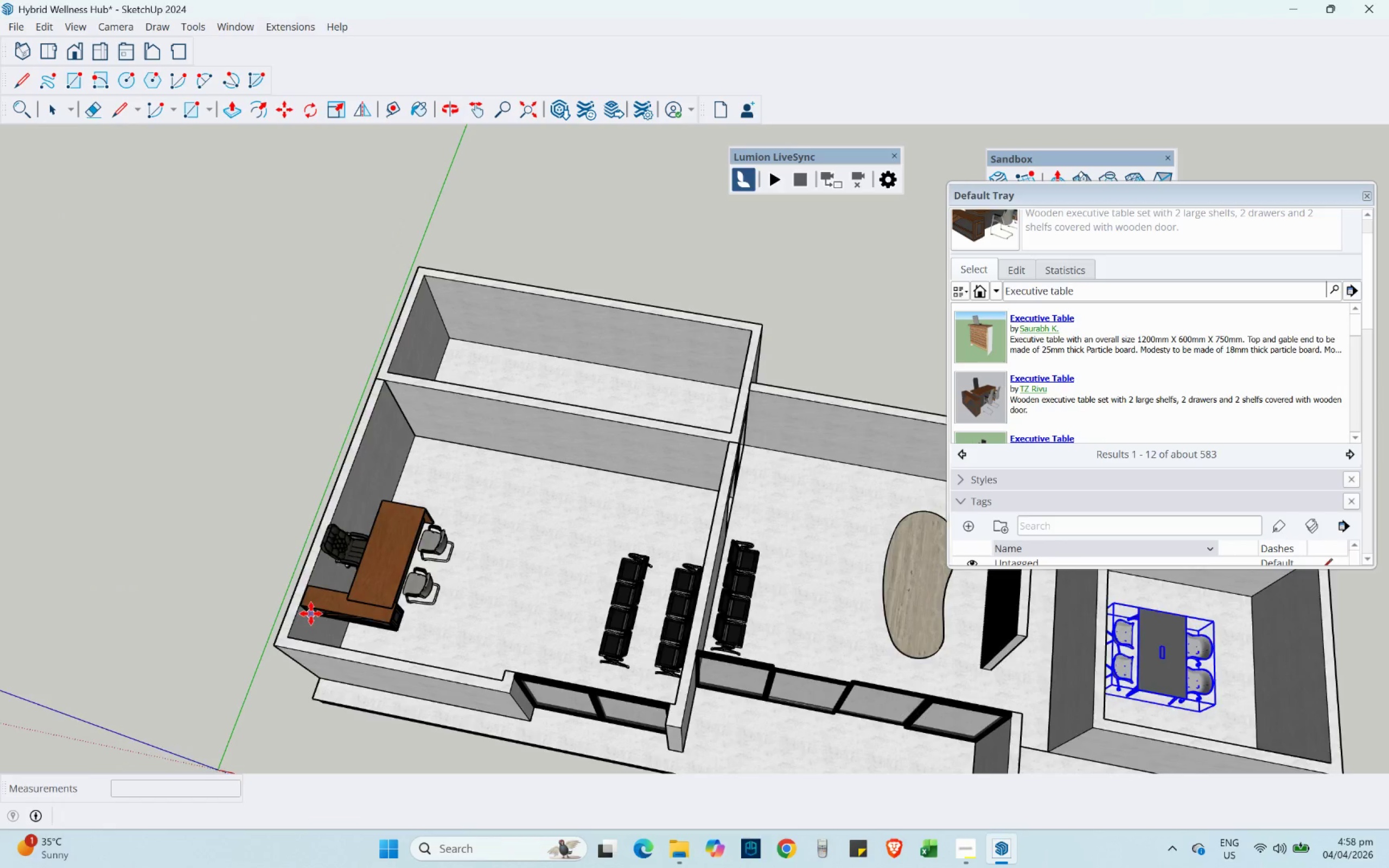 
scroll: coordinate [366, 615], scroll_direction: up, amount: 5.0
 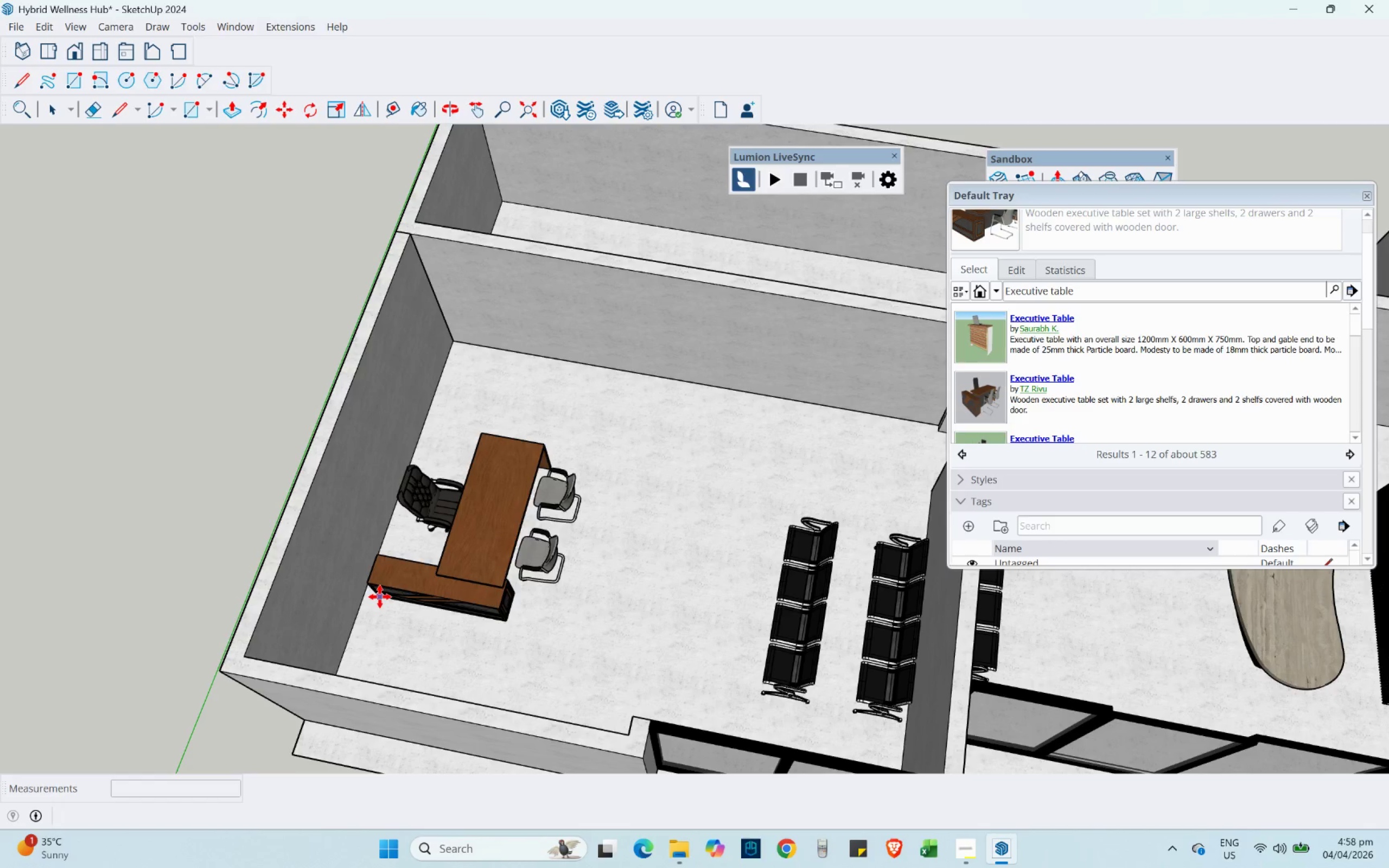 
left_click([377, 597])
 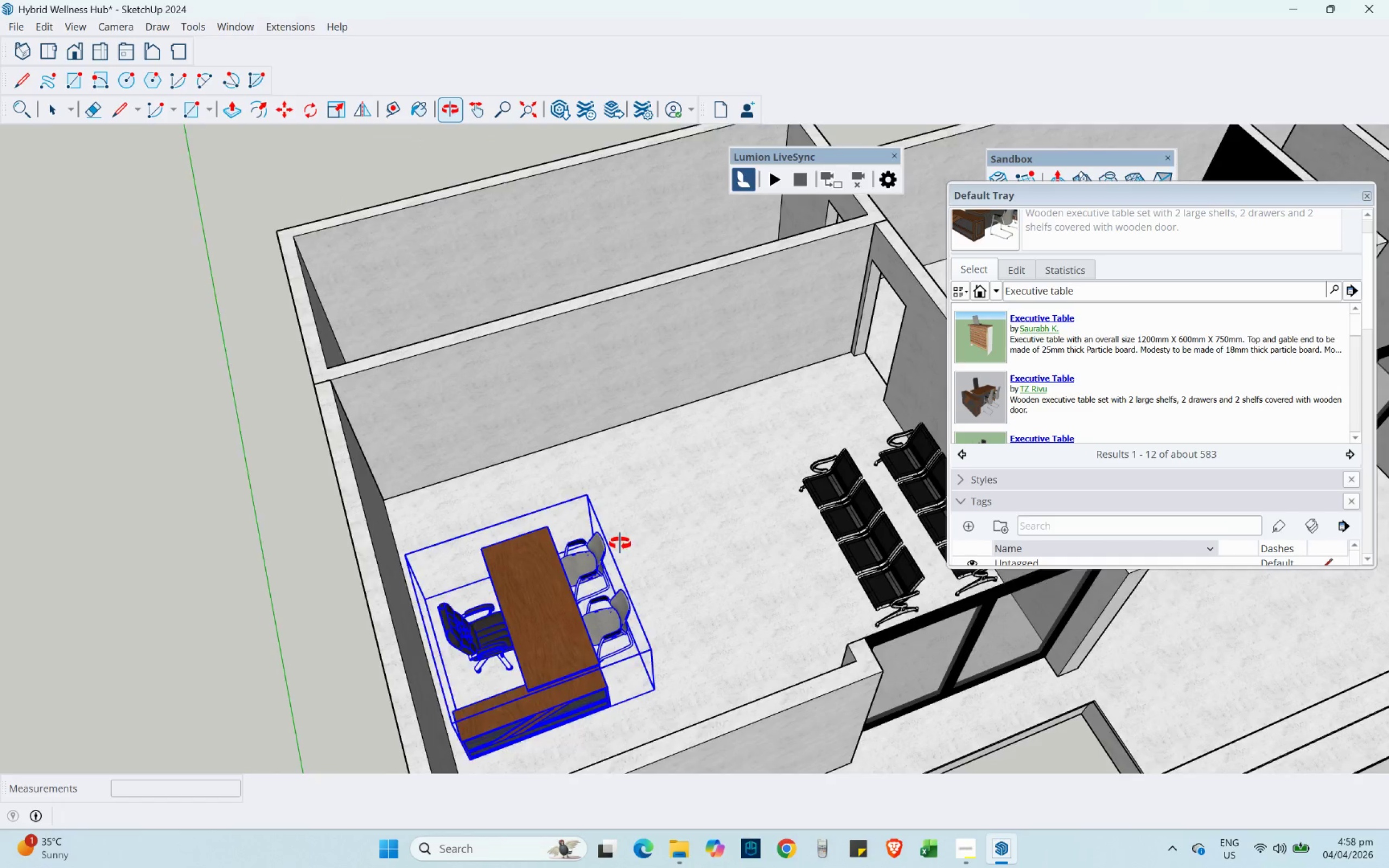 
hold_key(key=ShiftLeft, duration=0.31)
 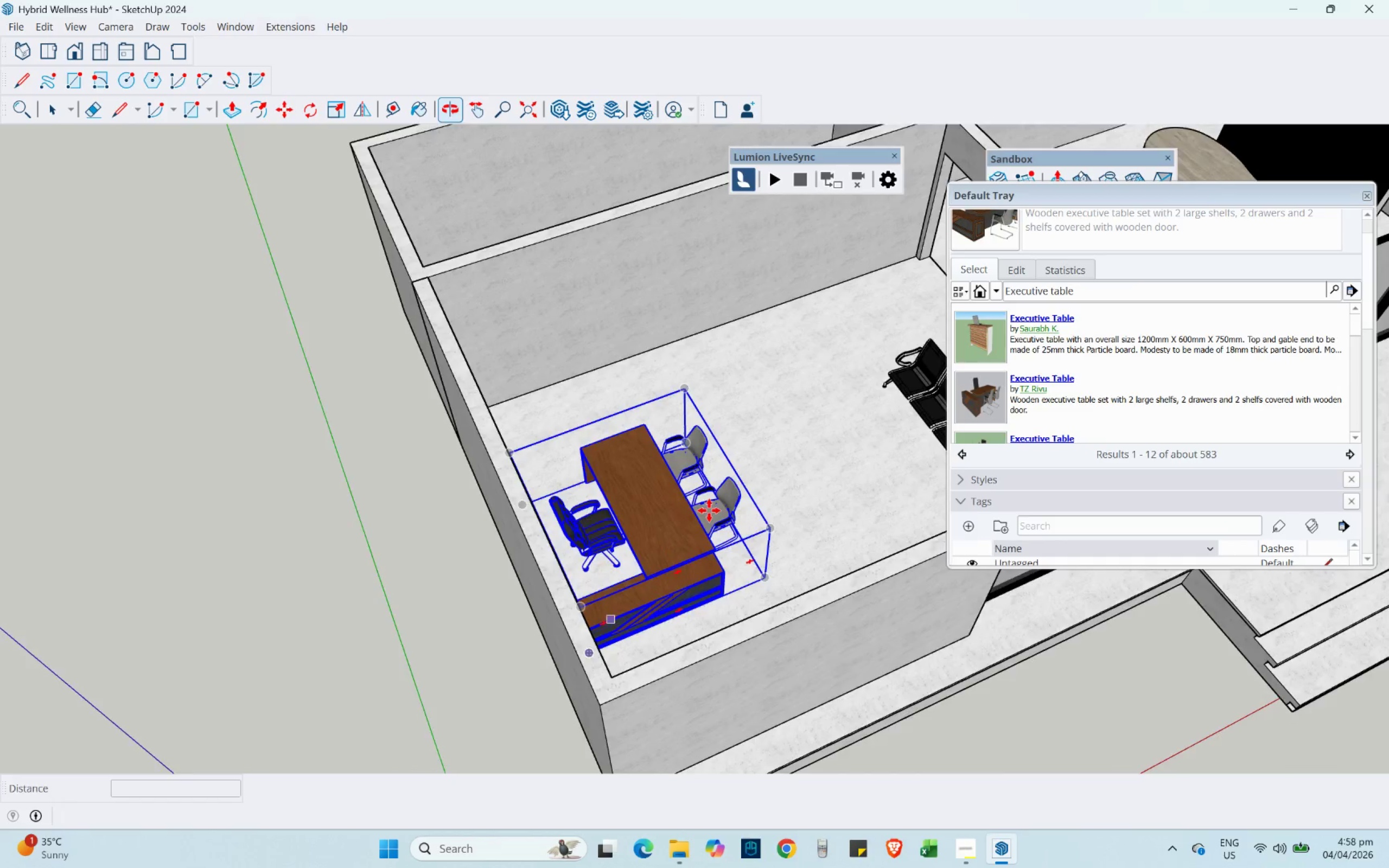 
scroll: coordinate [709, 595], scroll_direction: up, amount: 7.0
 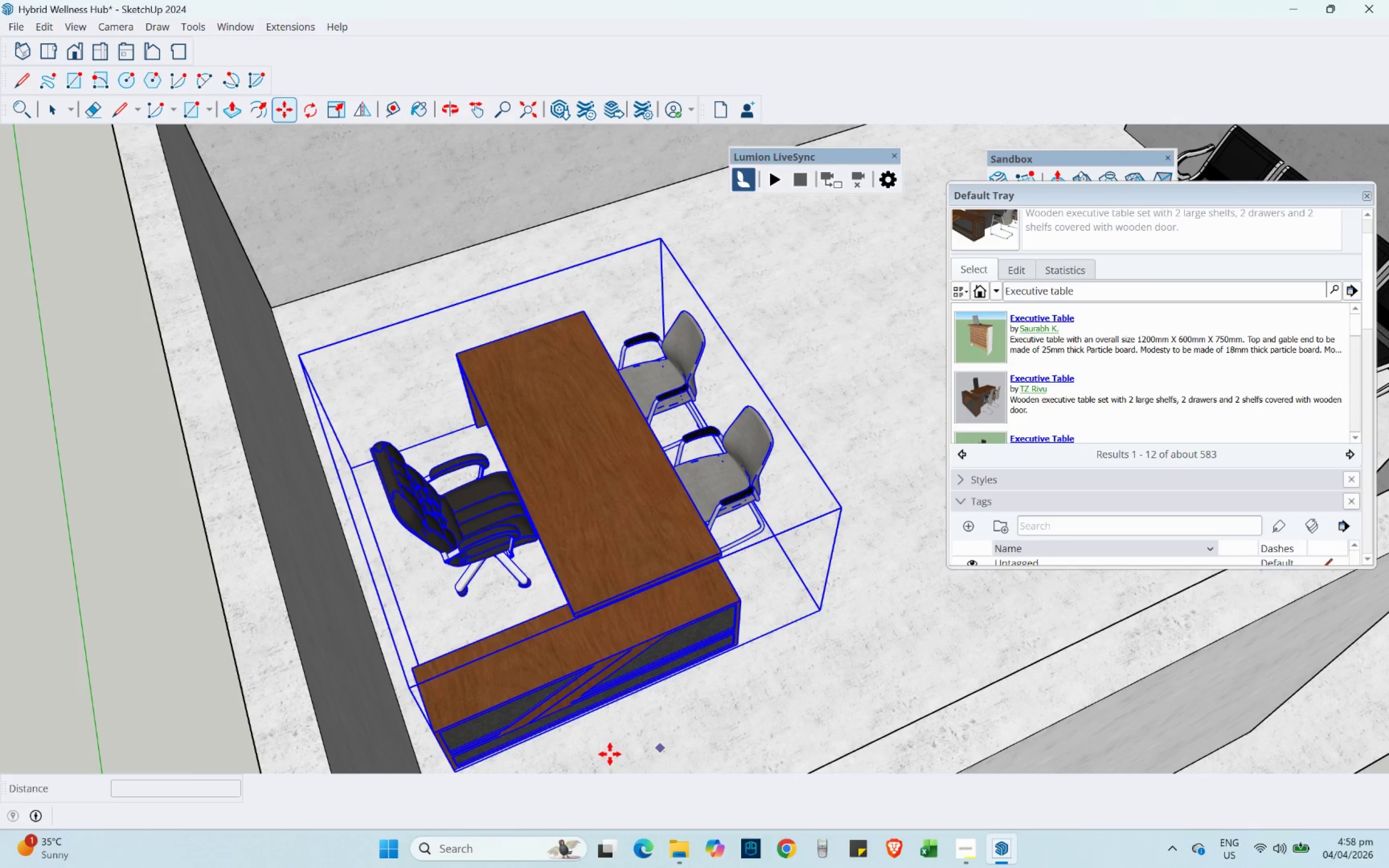 
hold_key(key=ShiftLeft, duration=0.38)
 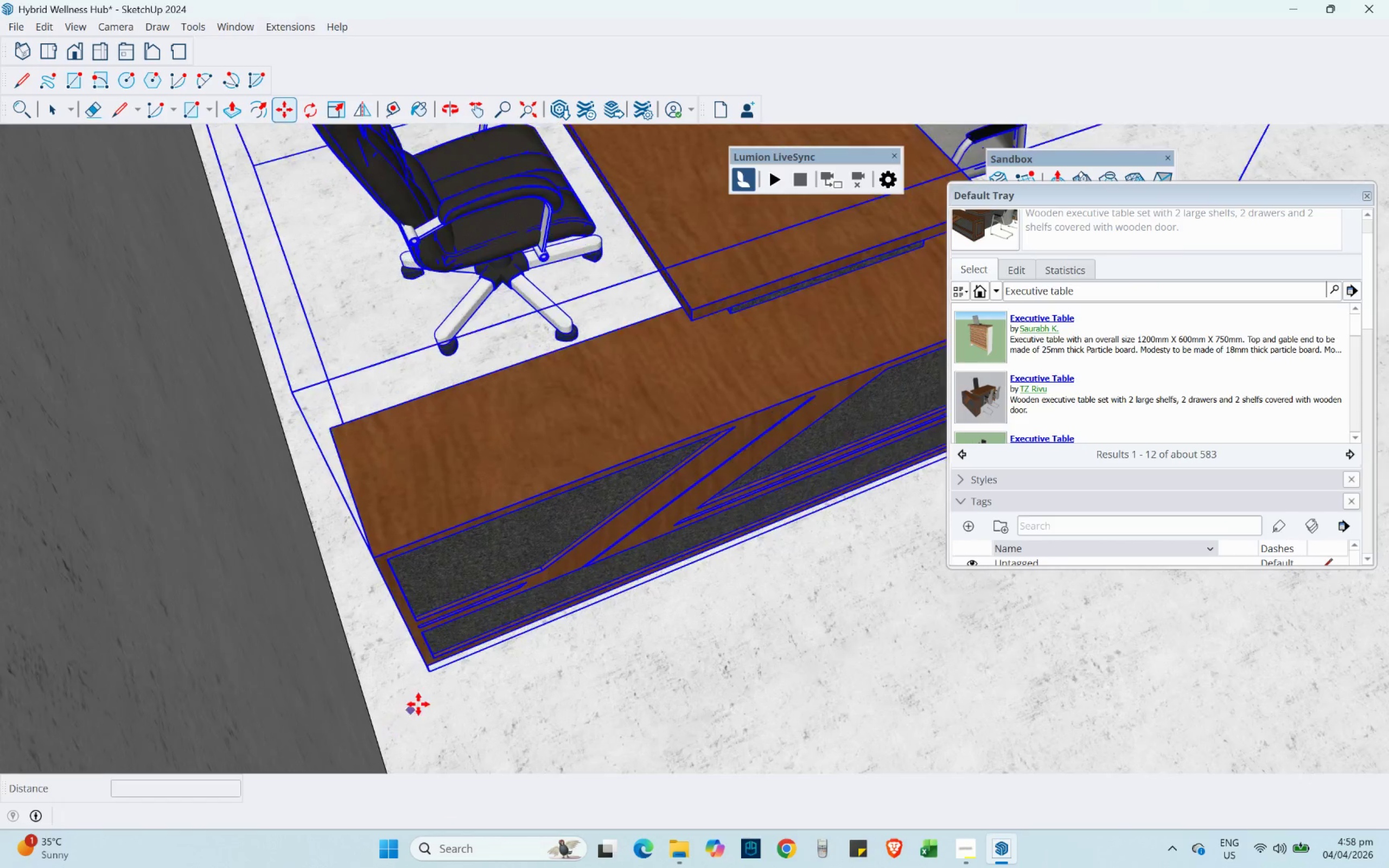 
left_click([434, 674])
 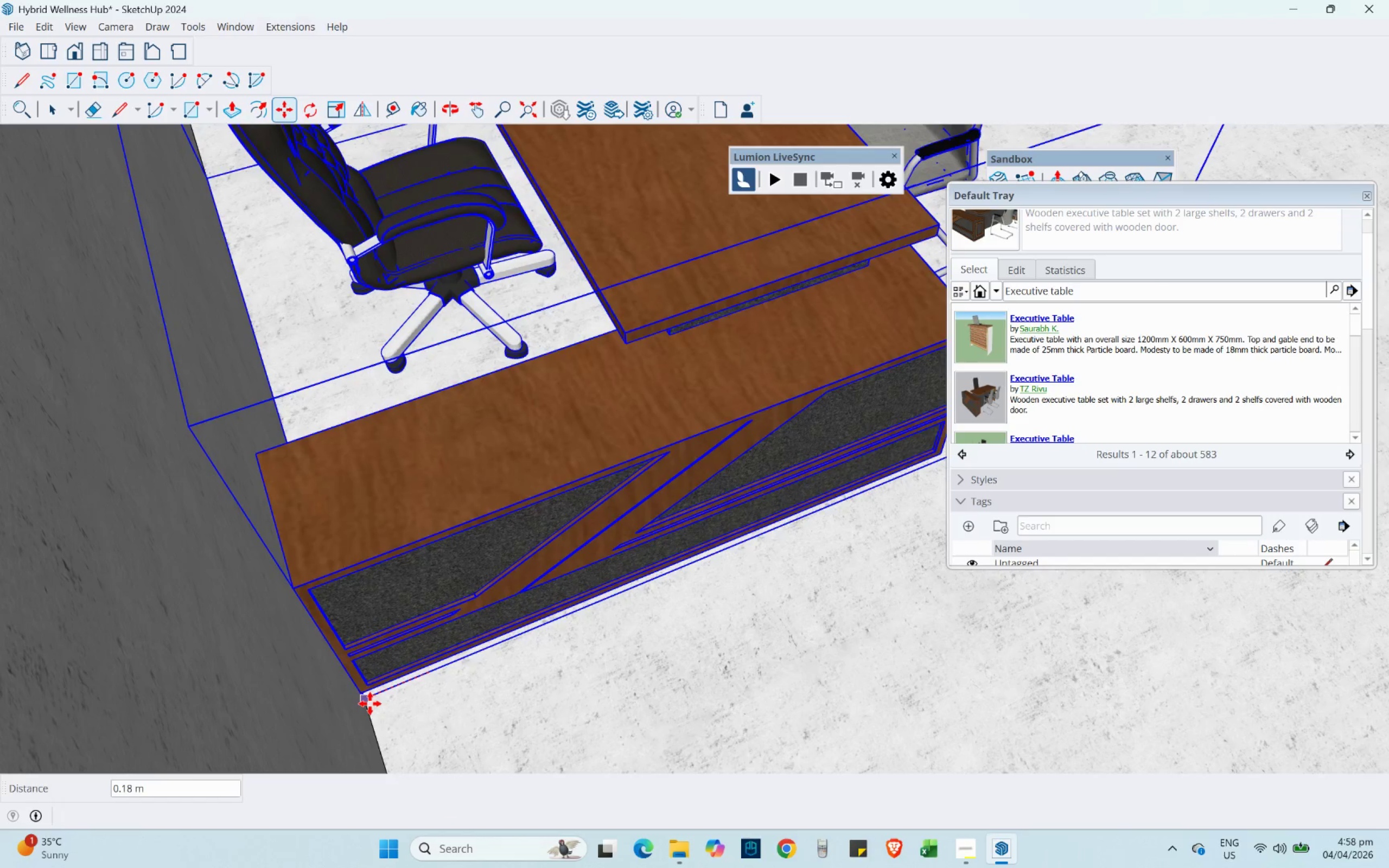 
scroll: coordinate [403, 725], scroll_direction: up, amount: 9.0
 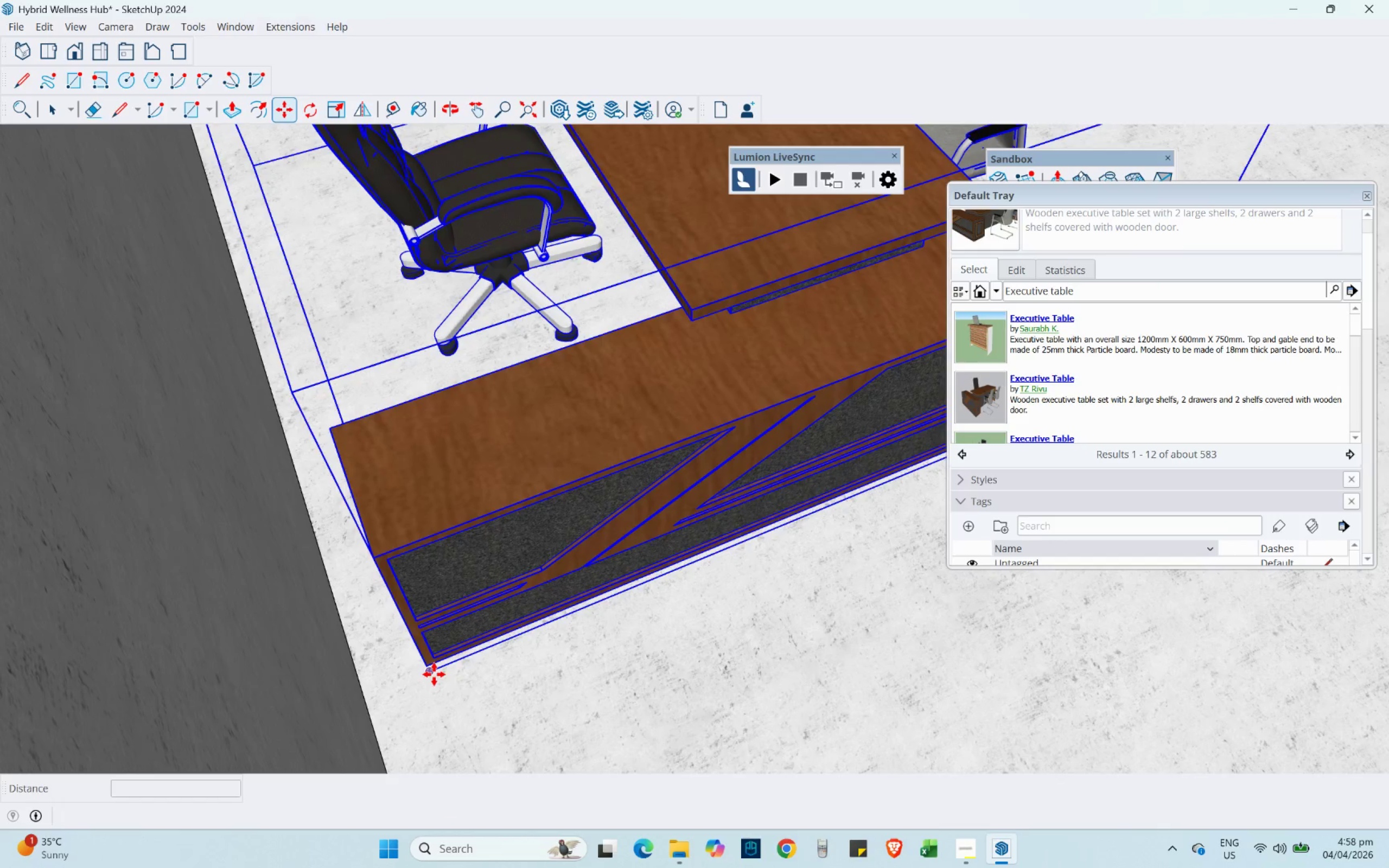 
left_click([370, 704])
 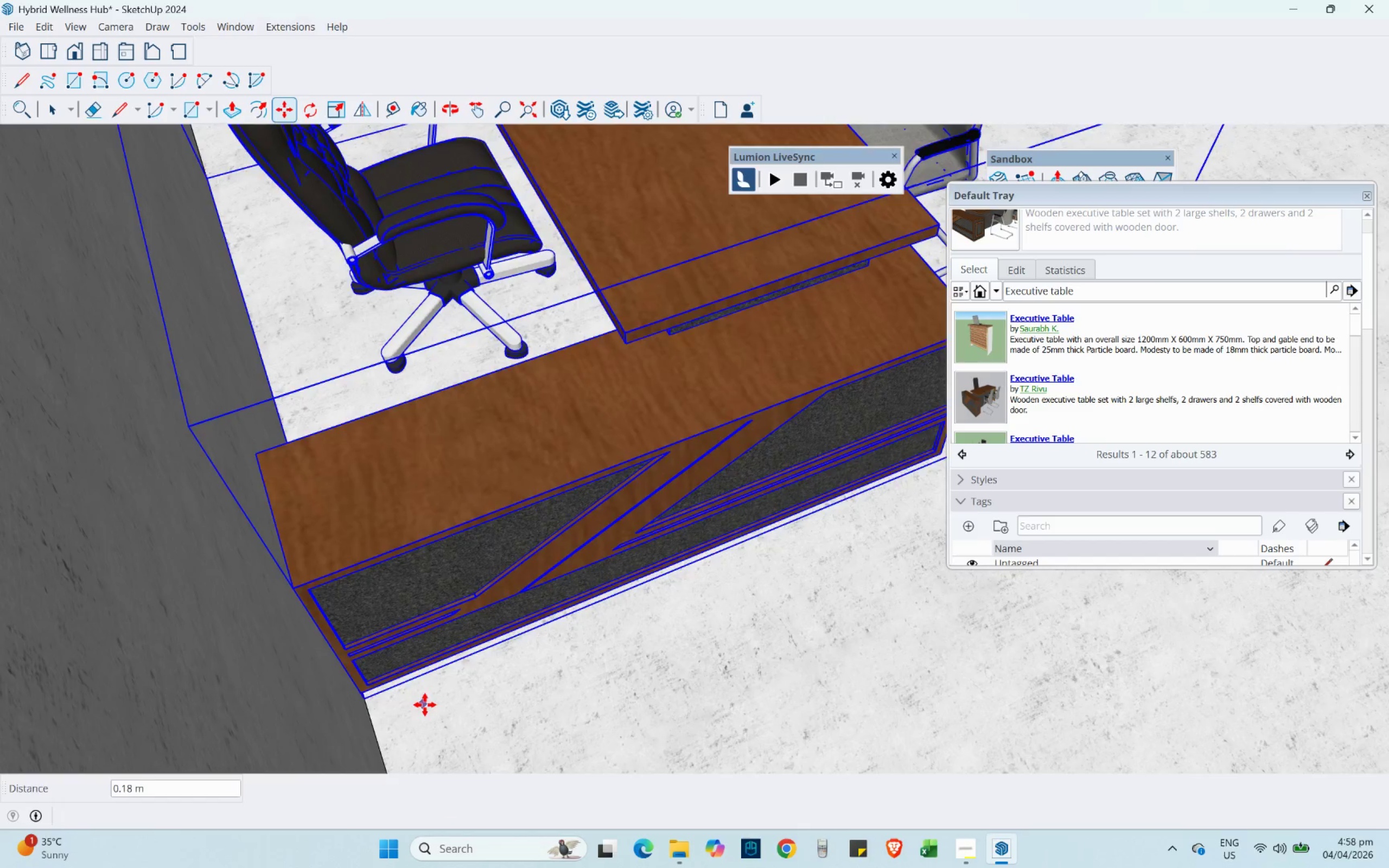 
scroll: coordinate [639, 550], scroll_direction: down, amount: 29.0
 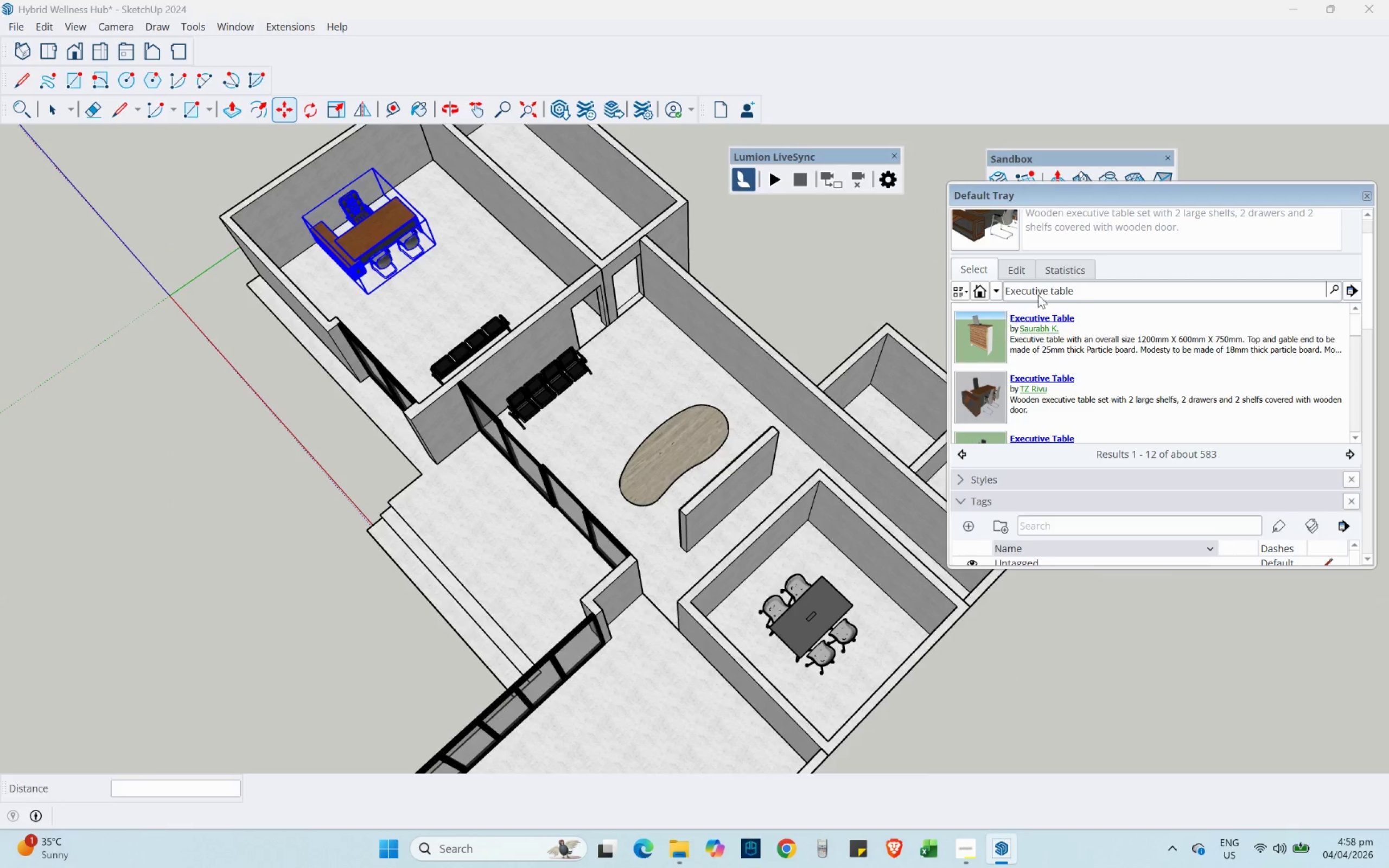 
left_click_drag(start_coordinate=[1080, 285], to_coordinate=[957, 295])
 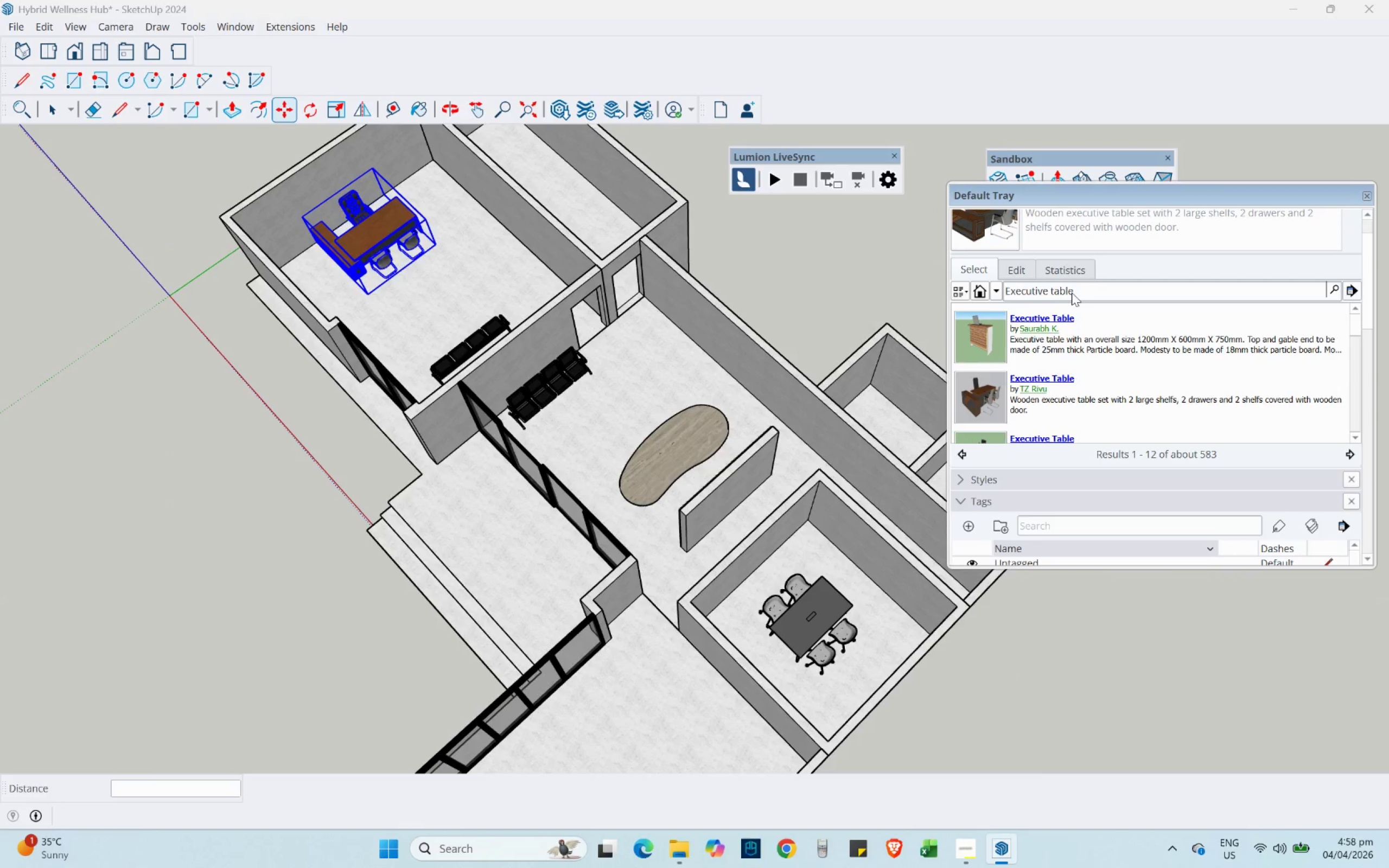 
left_click_drag(start_coordinate=[1073, 292], to_coordinate=[969, 301])
 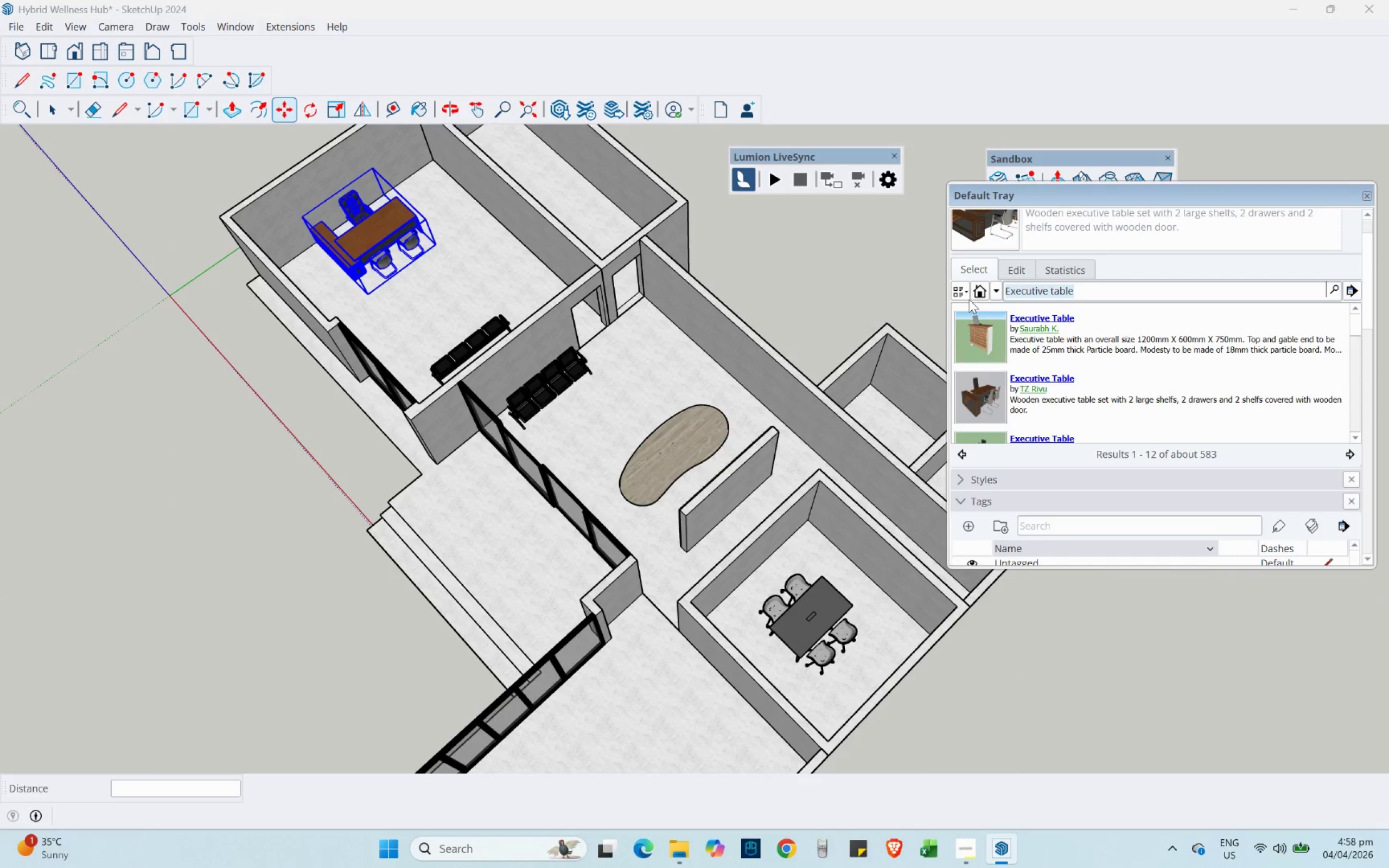 
type(office cabinet)
 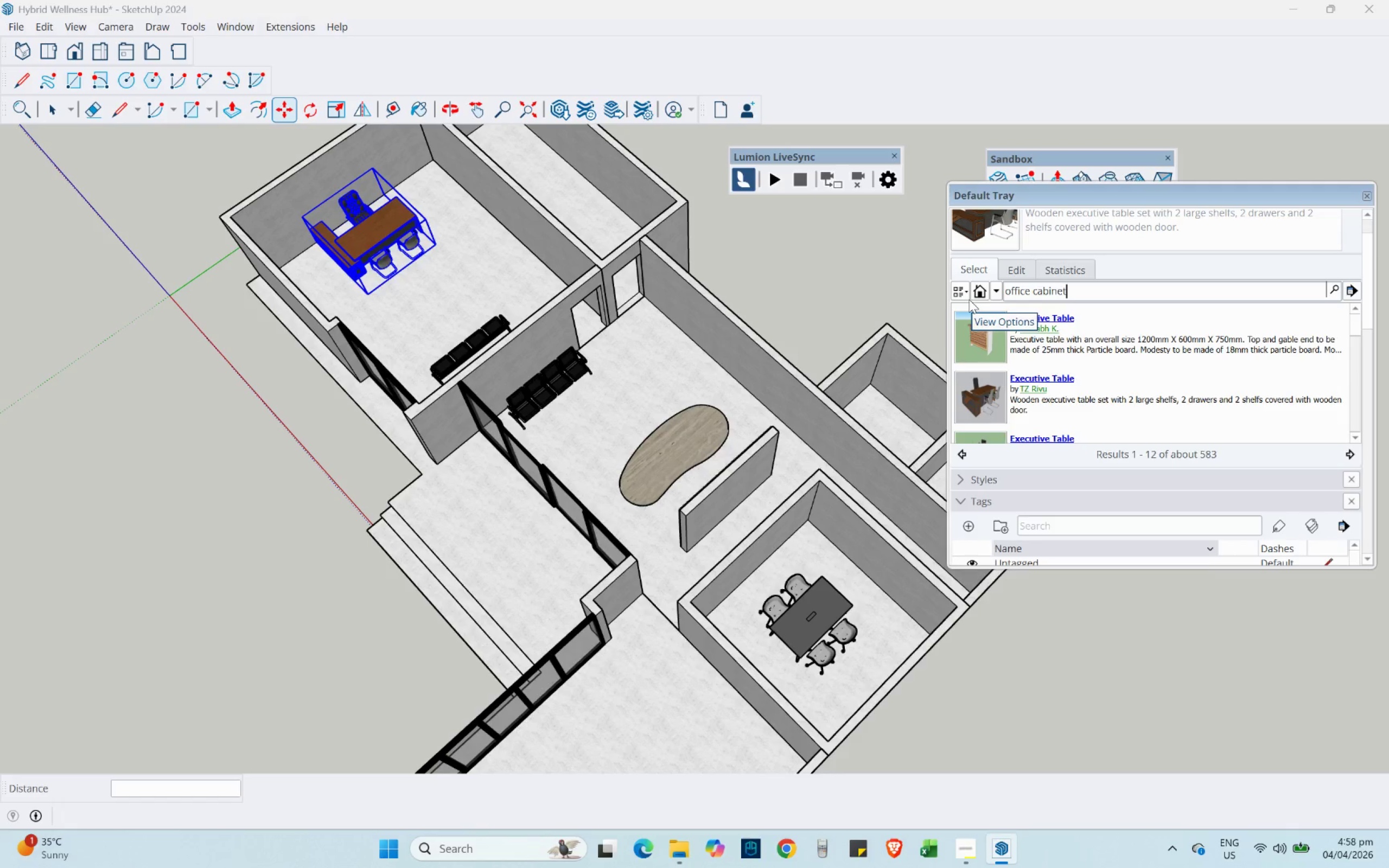 
key(Enter)
 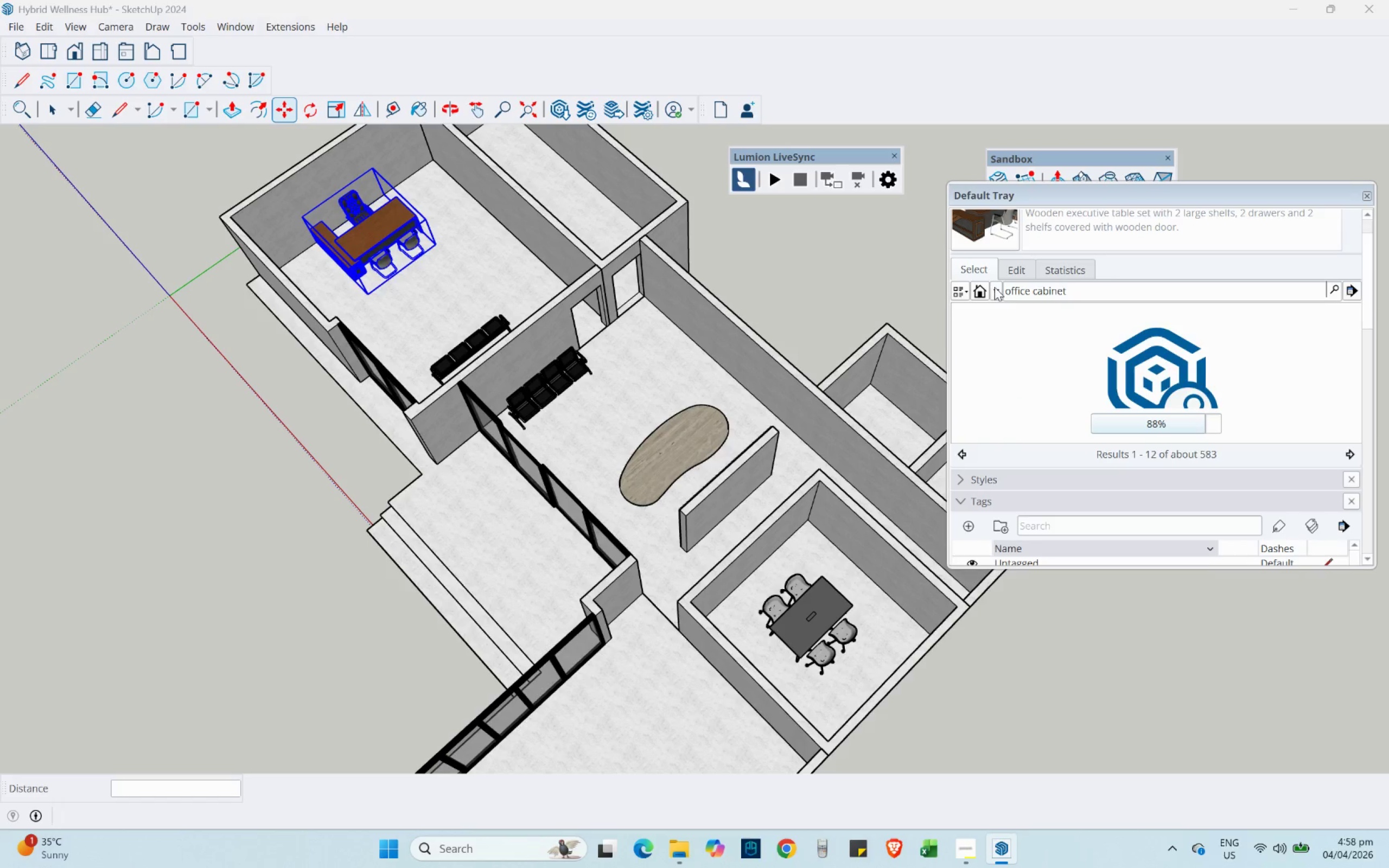 
wait(13.41)
 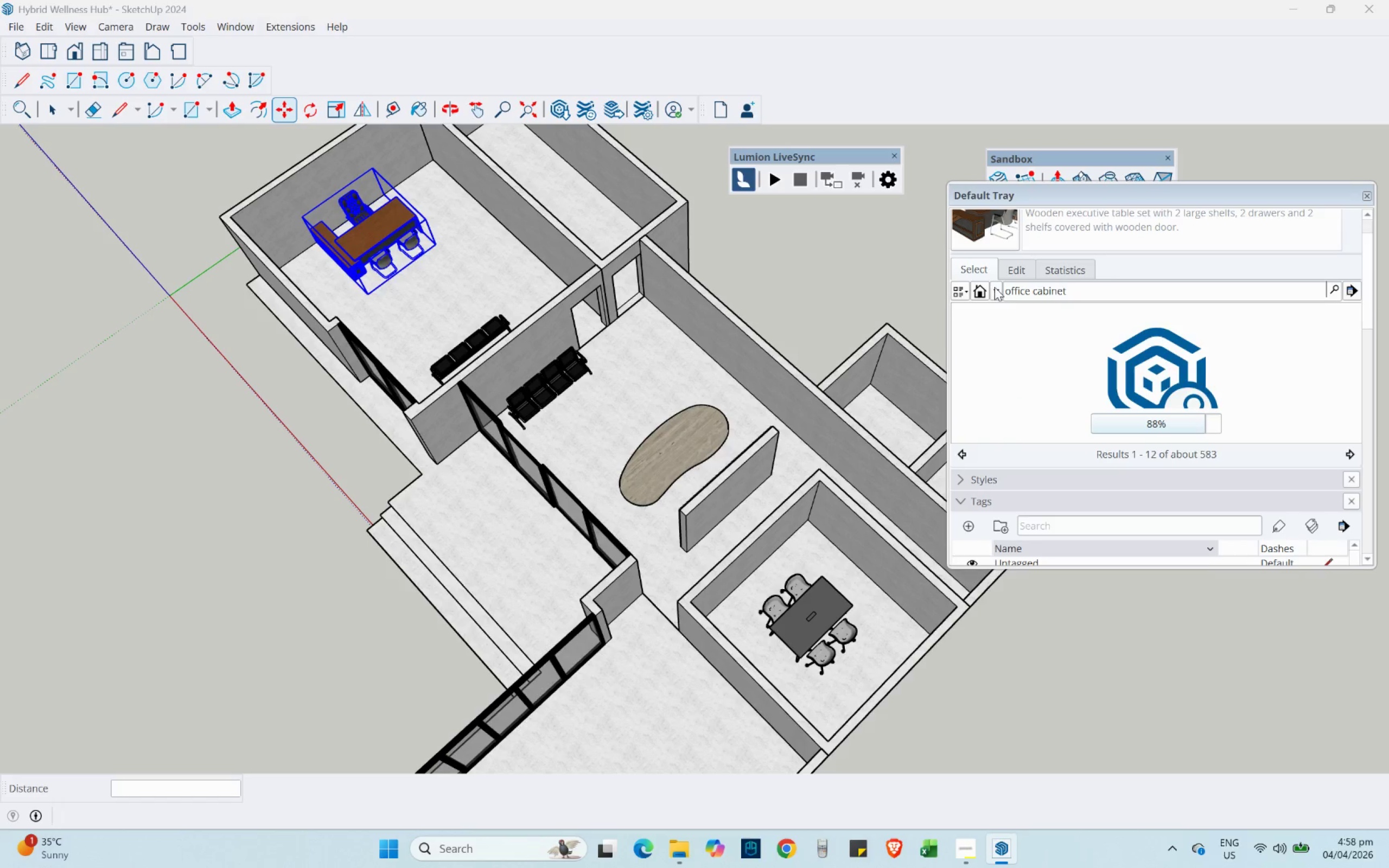 
left_click([985, 334])
 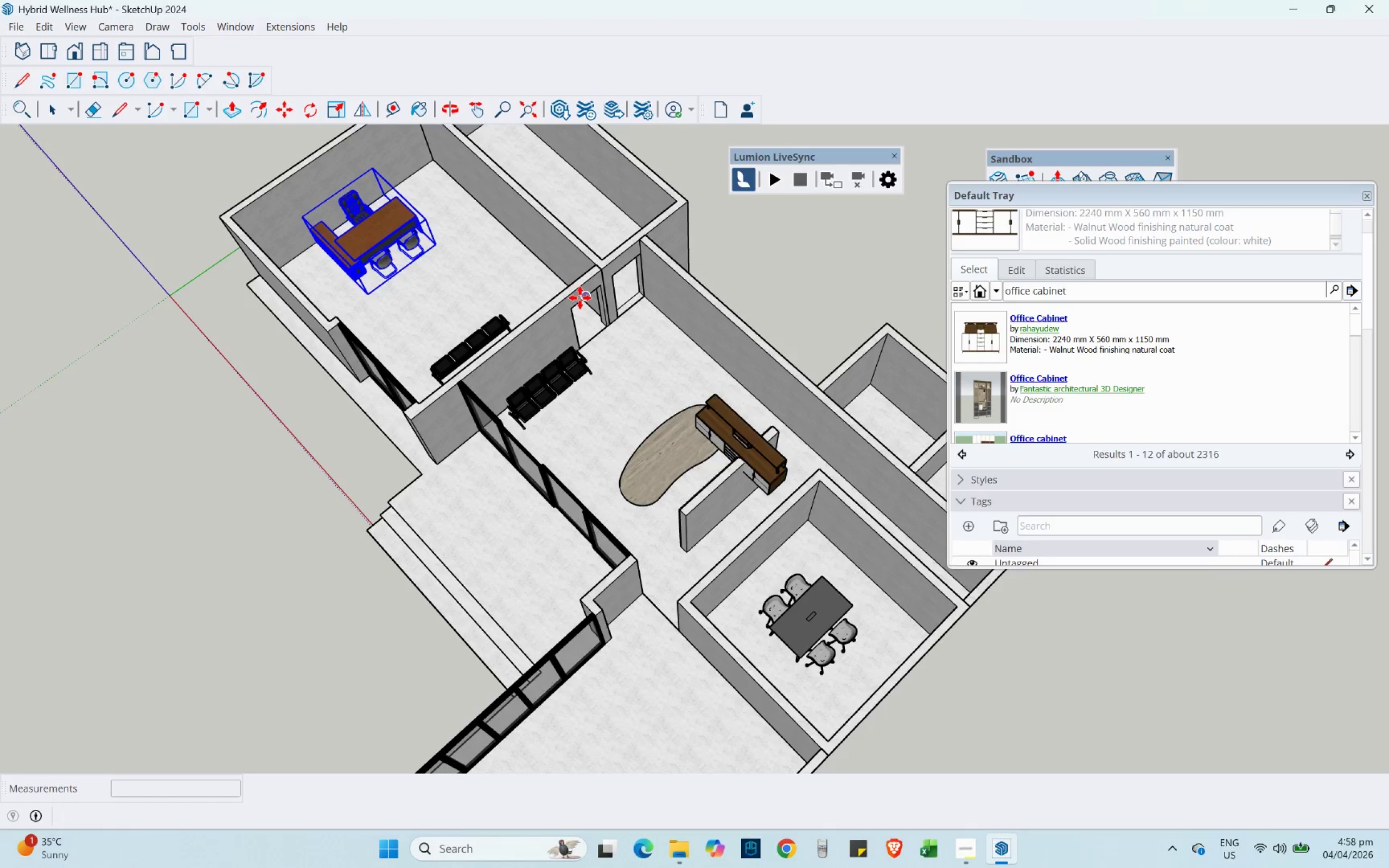 
scroll: coordinate [479, 295], scroll_direction: up, amount: 10.0
 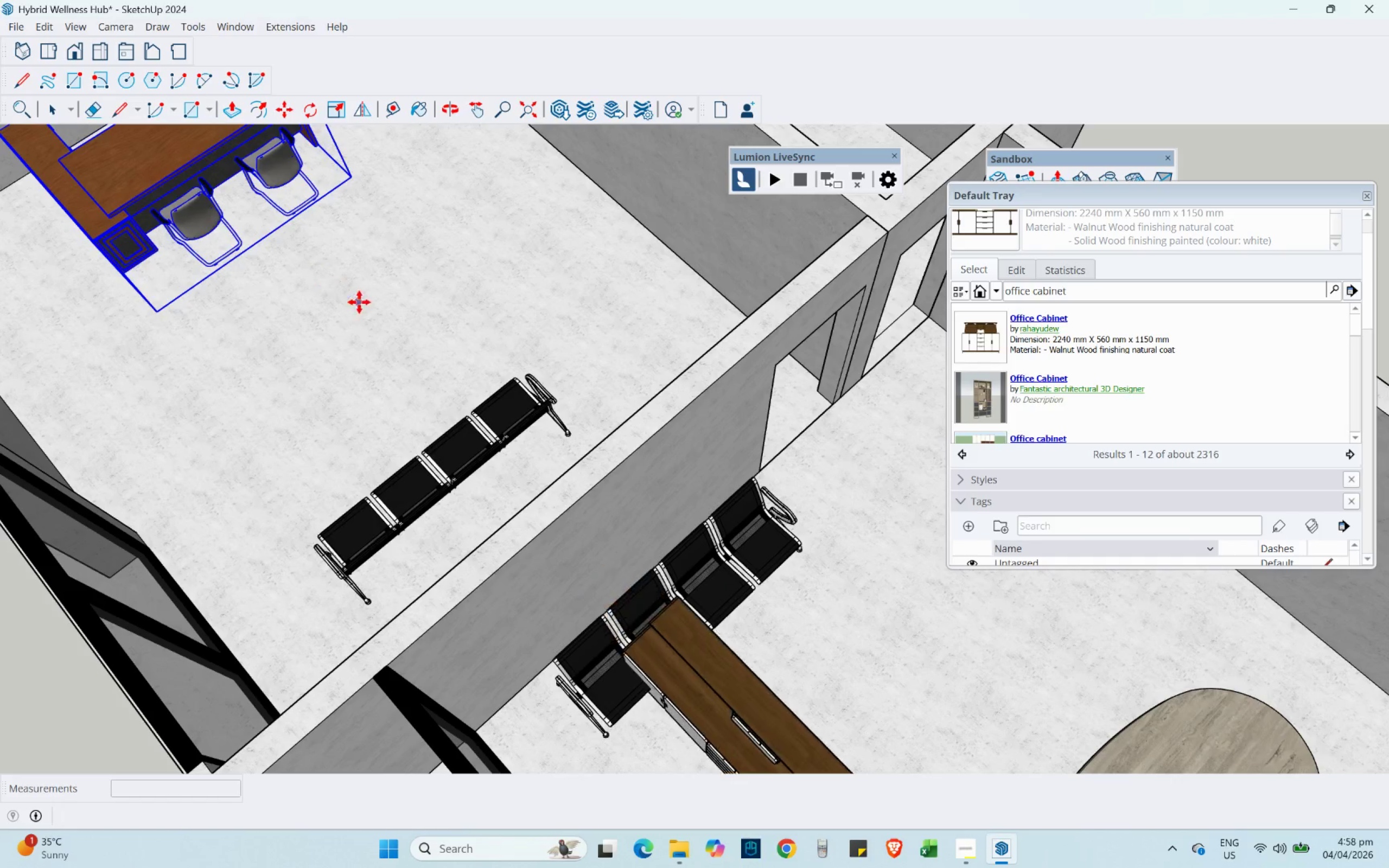 
scroll: coordinate [359, 244], scroll_direction: down, amount: 7.0
 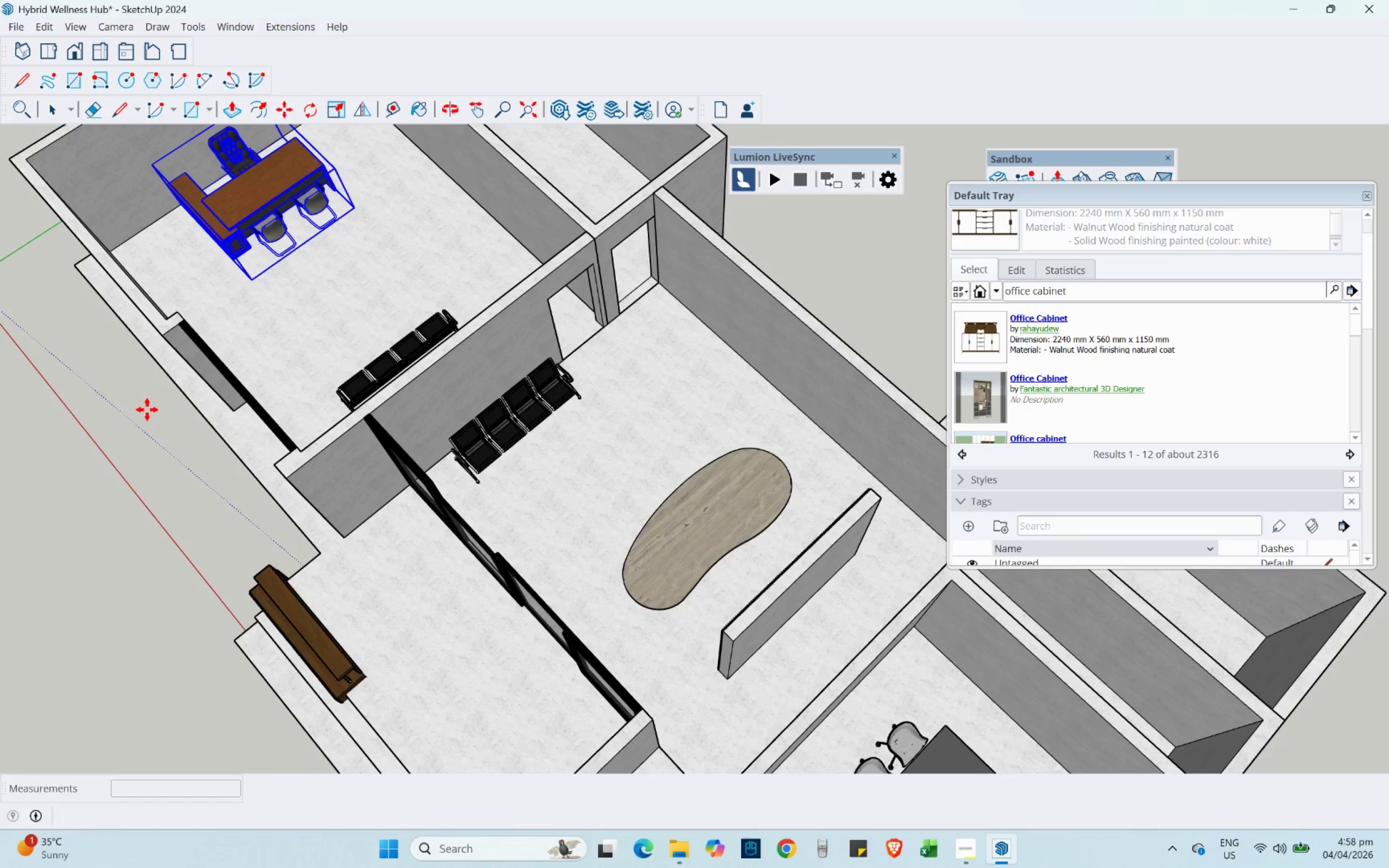 
hold_key(key=ShiftLeft, duration=0.36)
 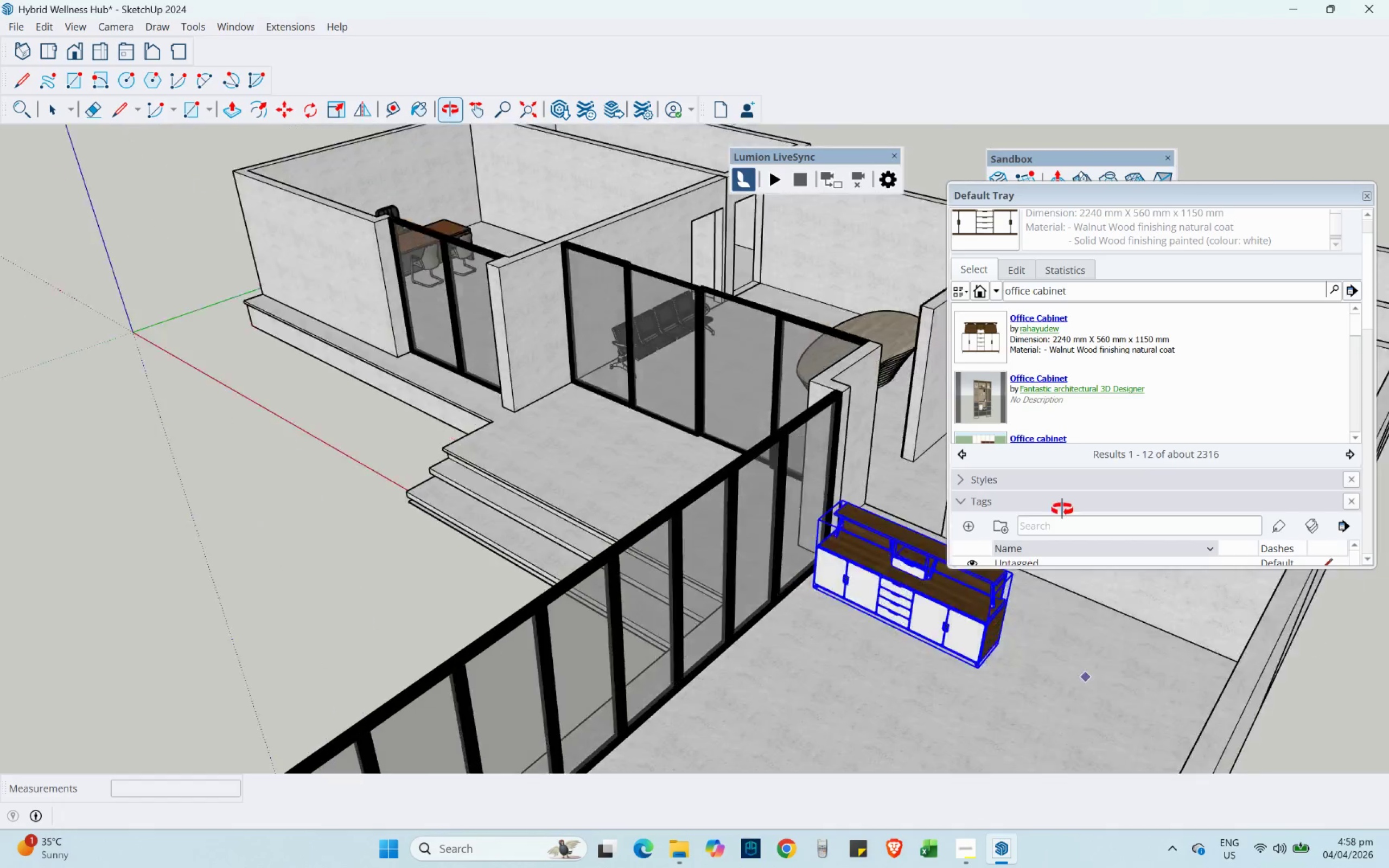 
key(Shift+ShiftLeft)
 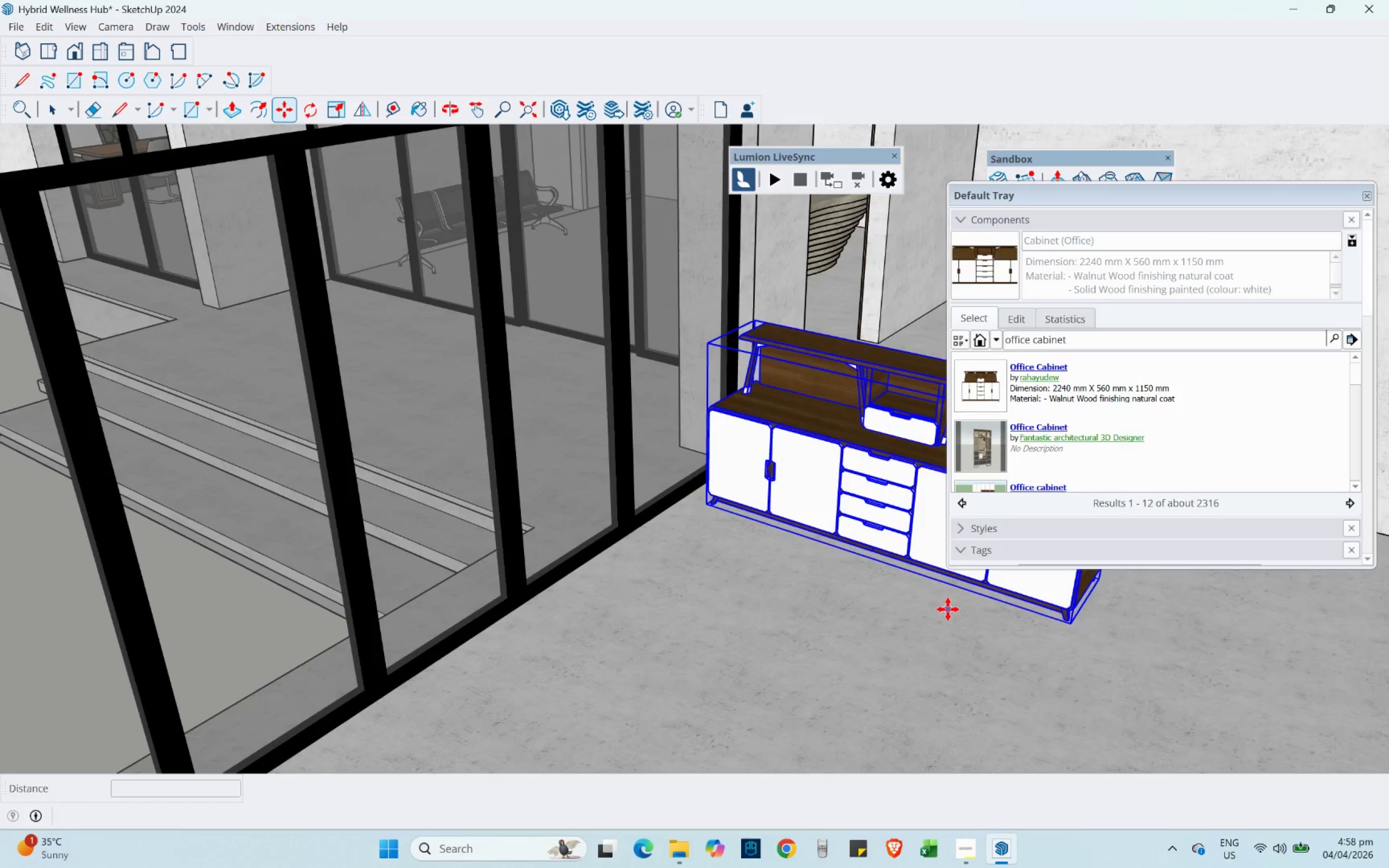 
hold_key(key=ShiftLeft, duration=0.33)
 